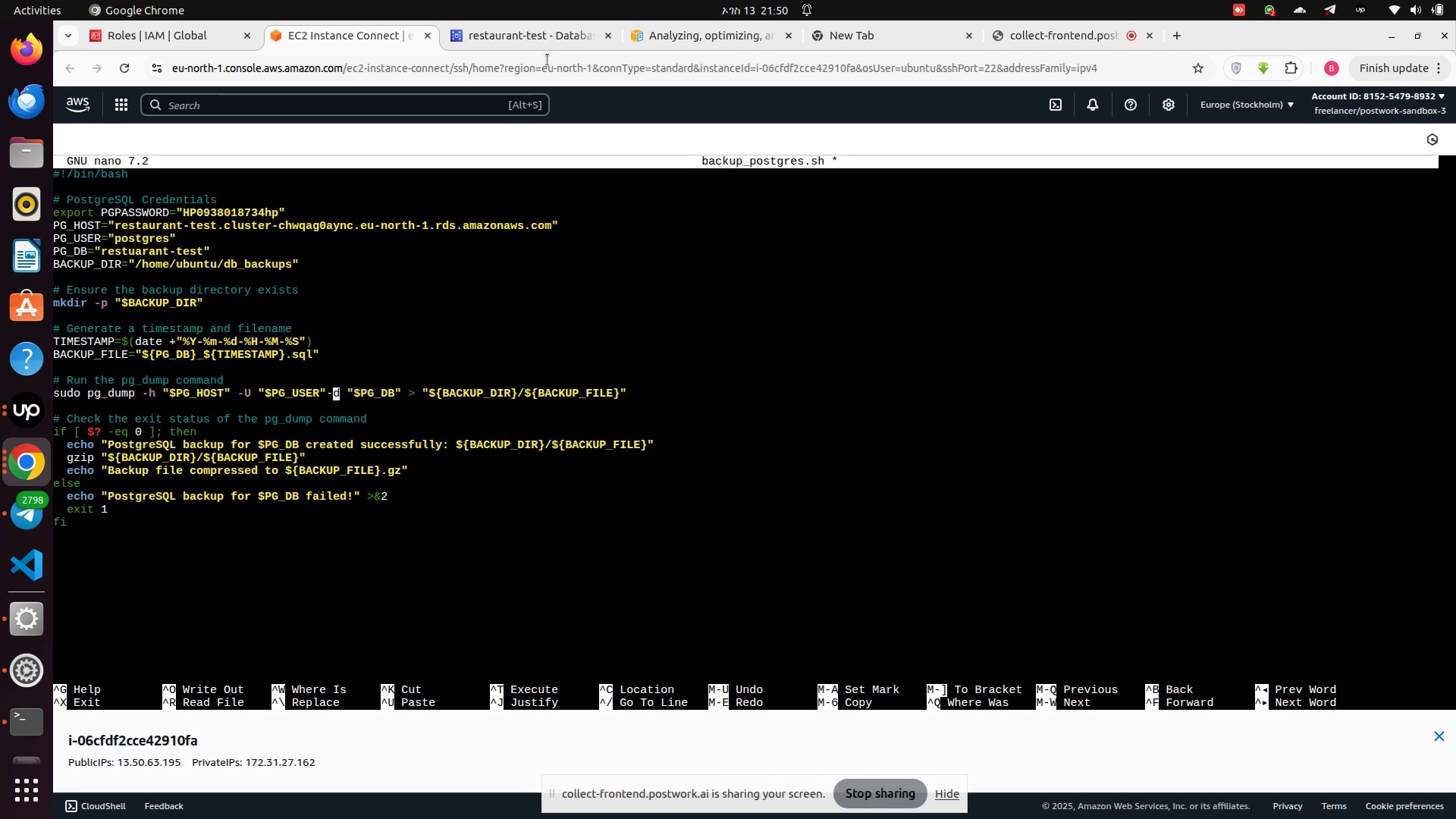 
key(ArrowLeft)
 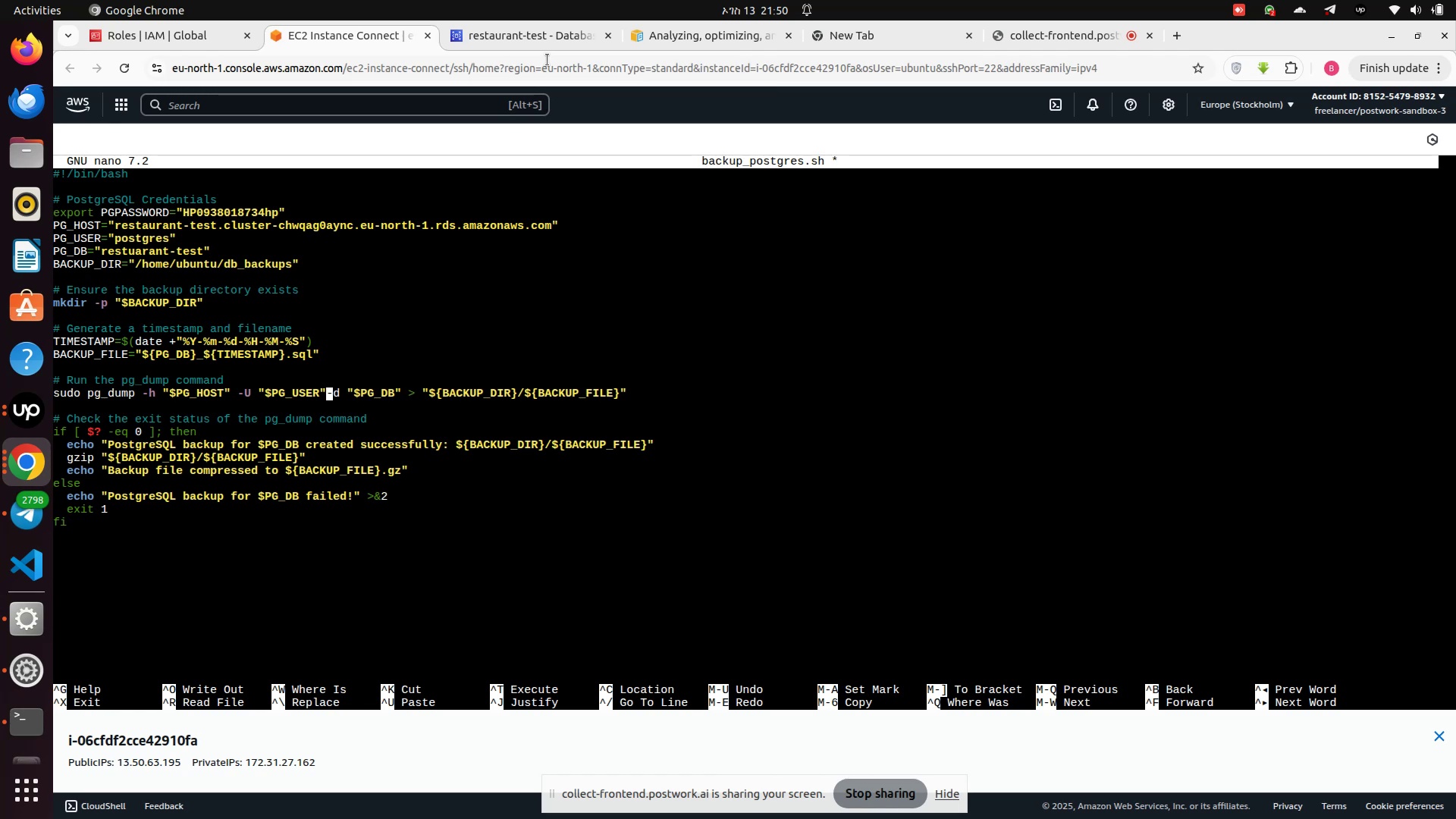 
key(Space)
 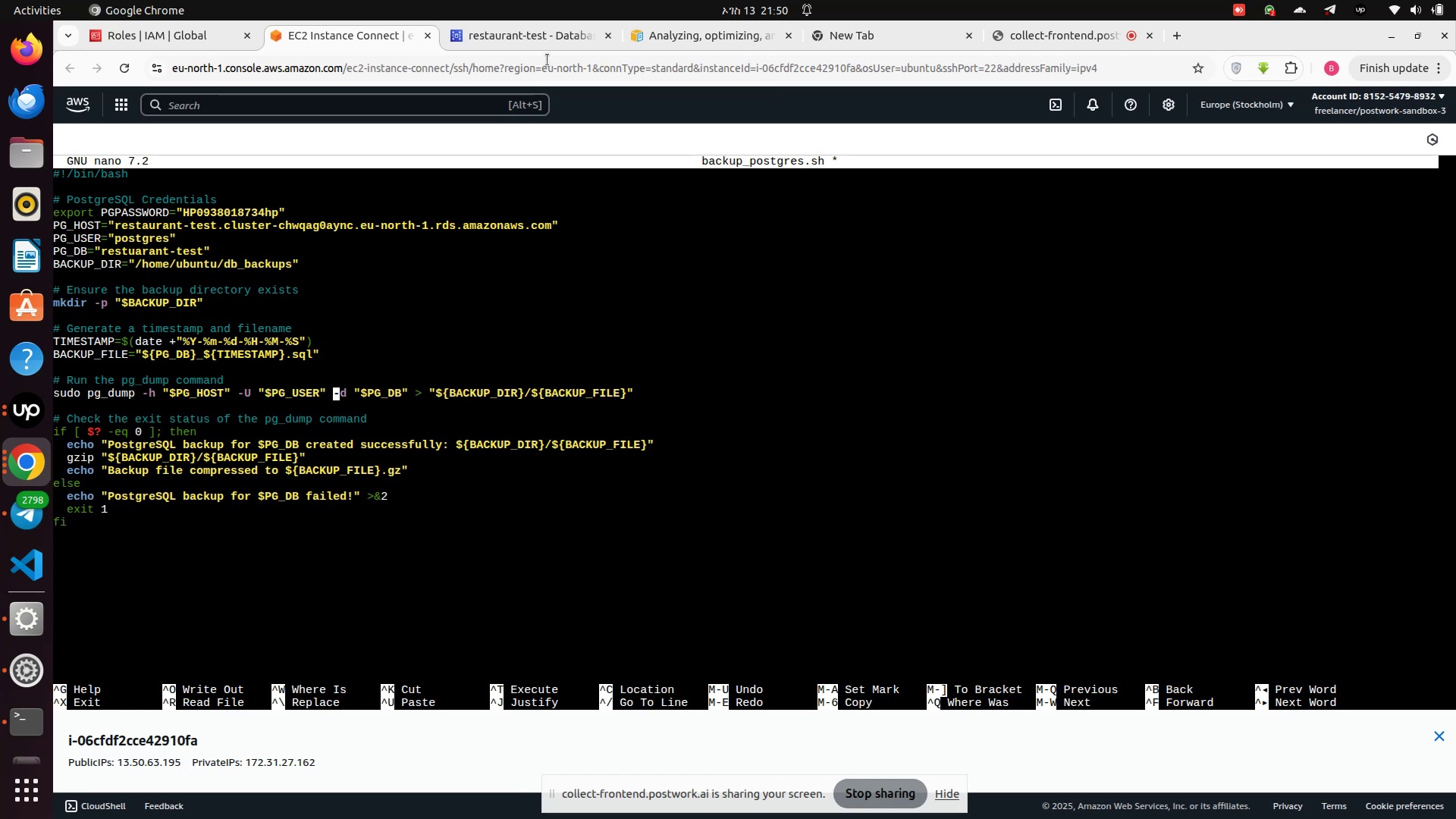 
key(Control+S)
 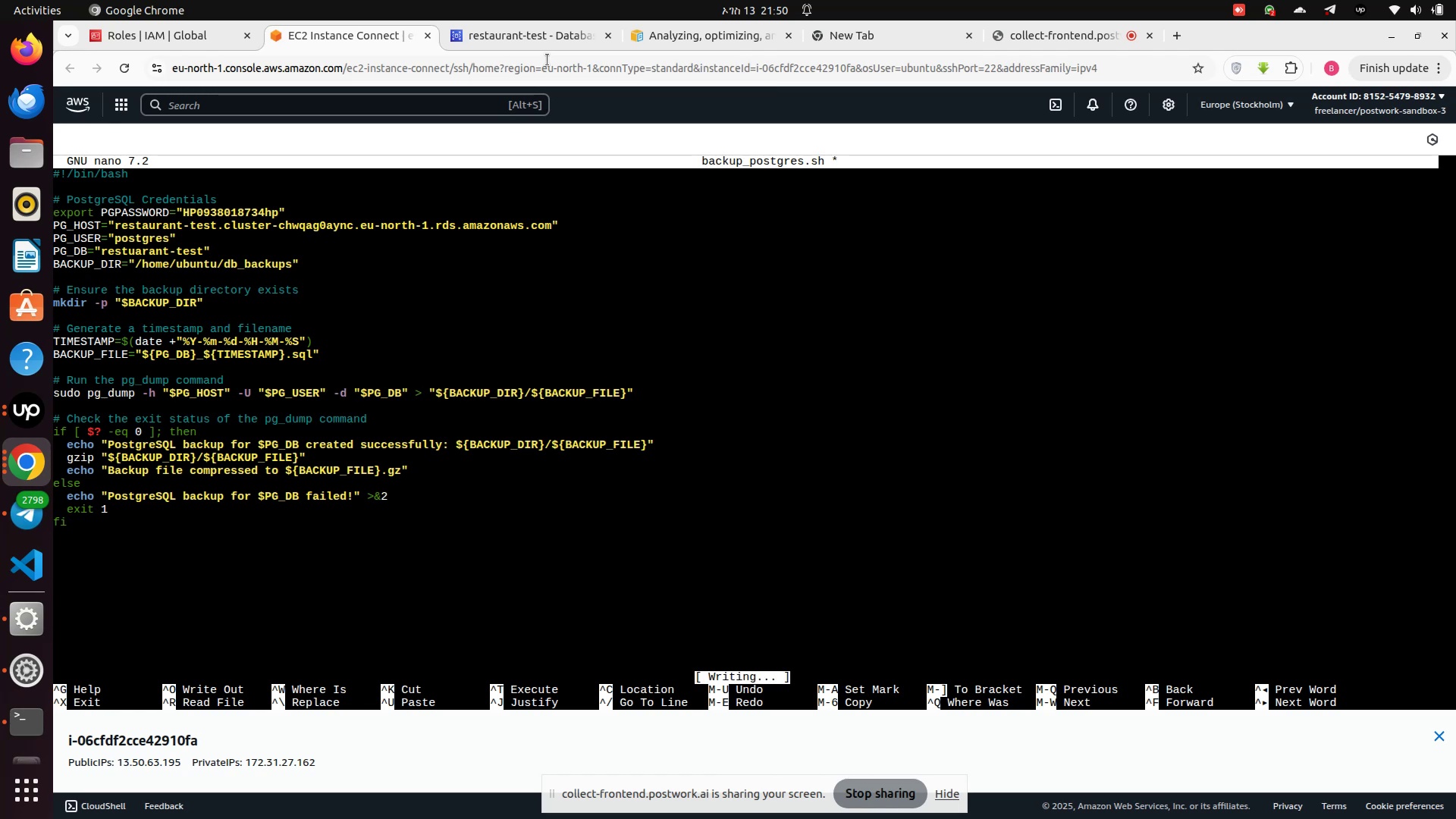 
hold_key(key=X, duration=0.32)
 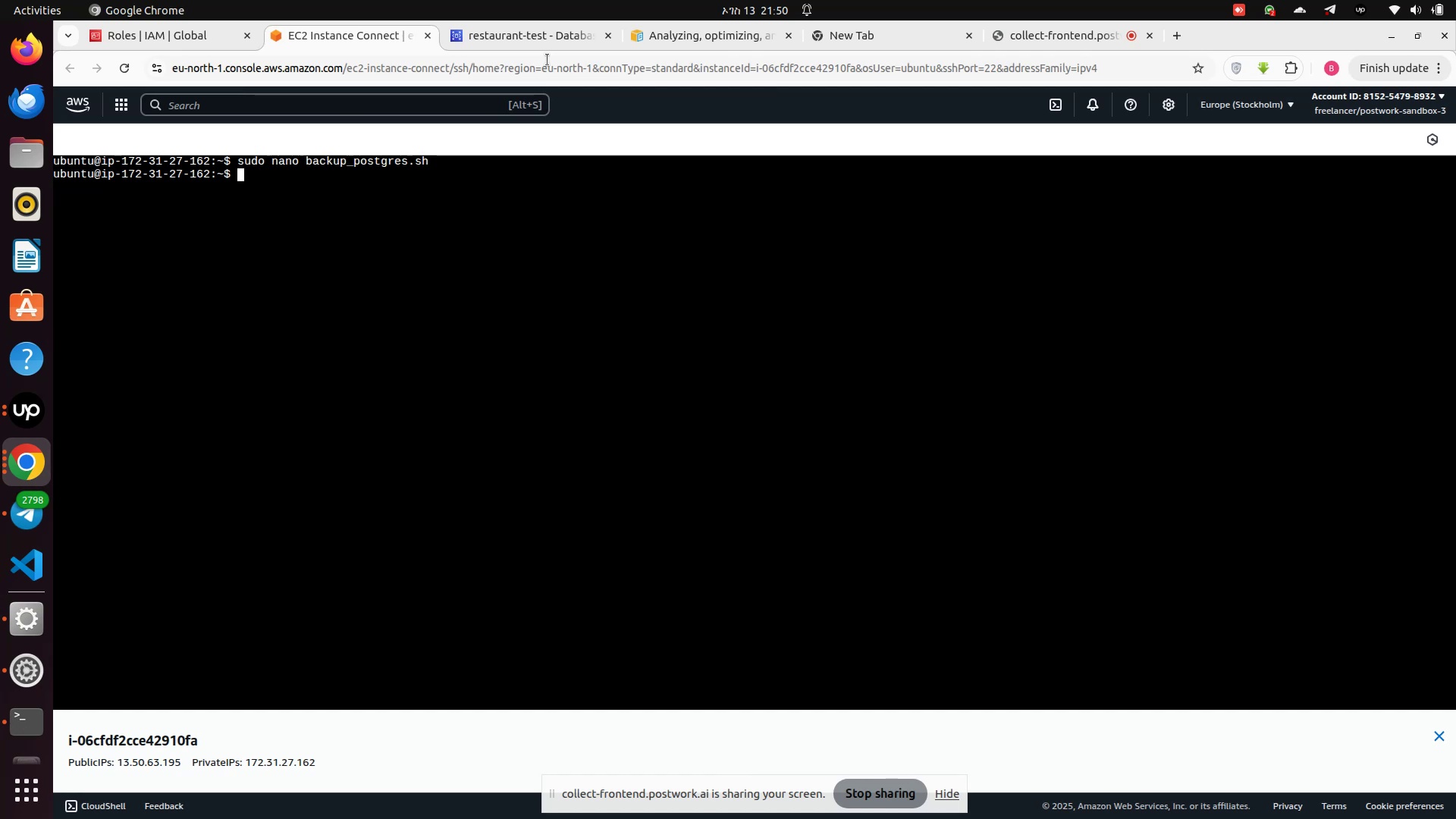 
key(ArrowUp)
 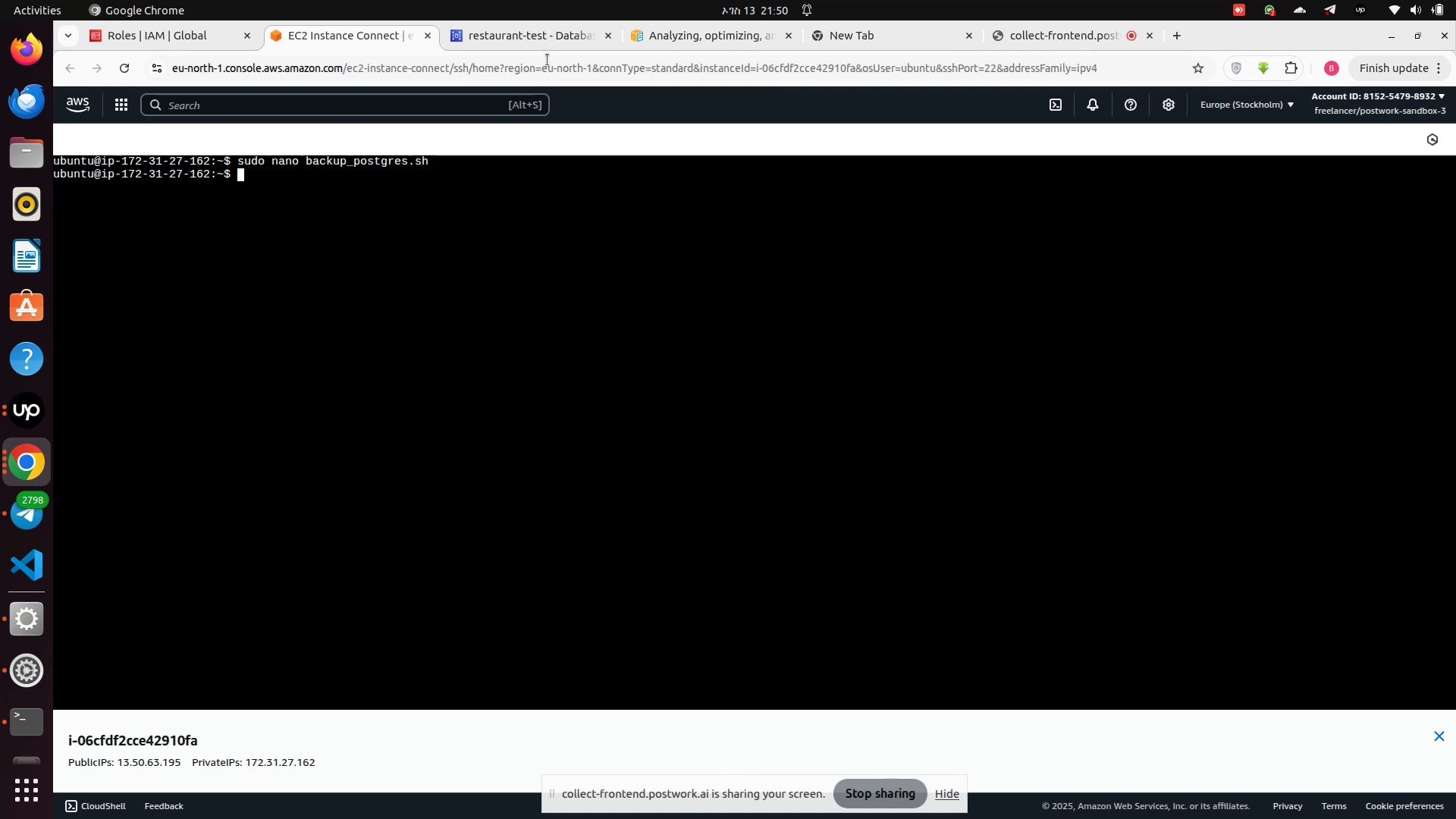 
key(ArrowUp)
 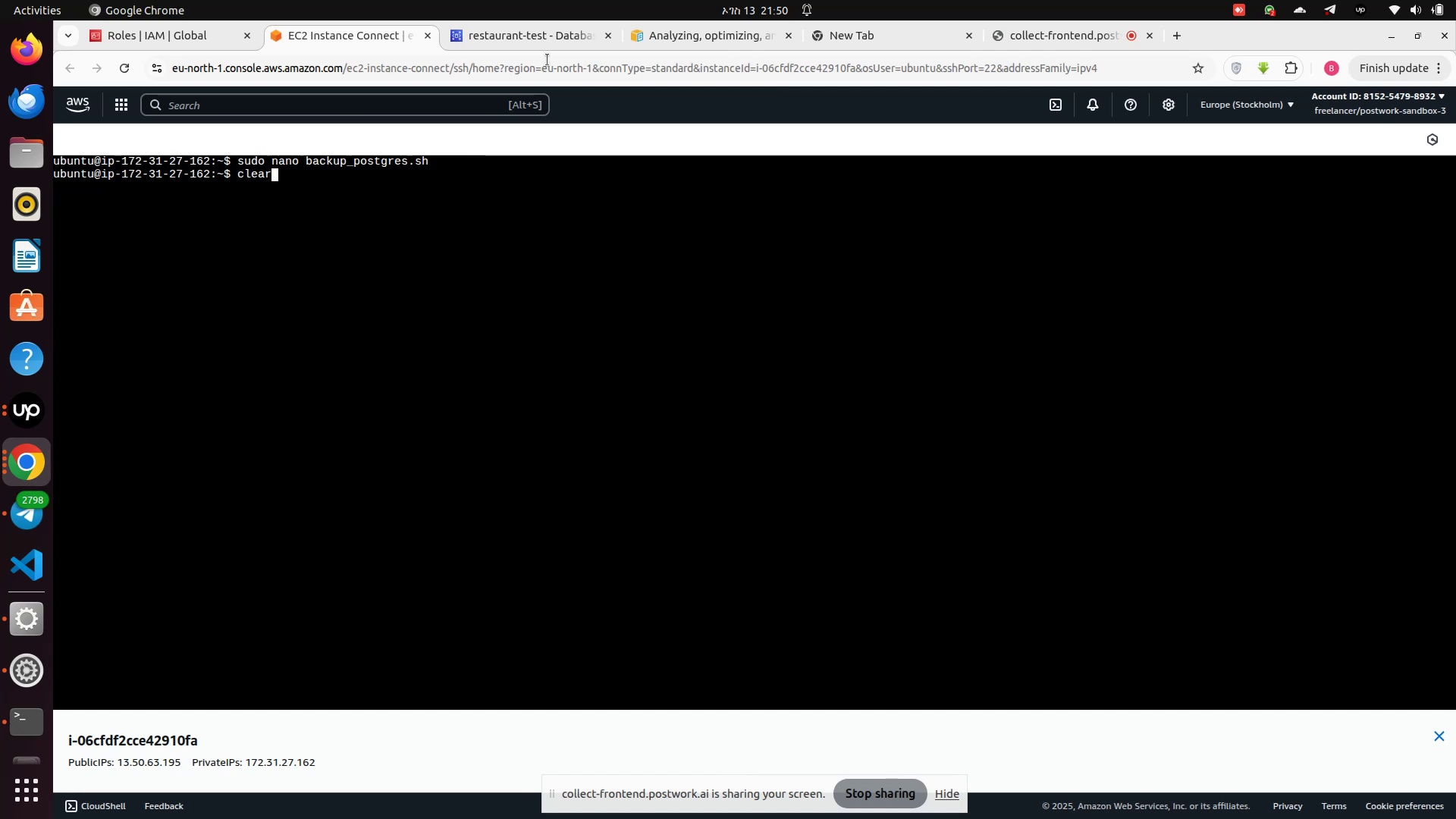 
hold_key(key=Backspace, duration=1.09)
 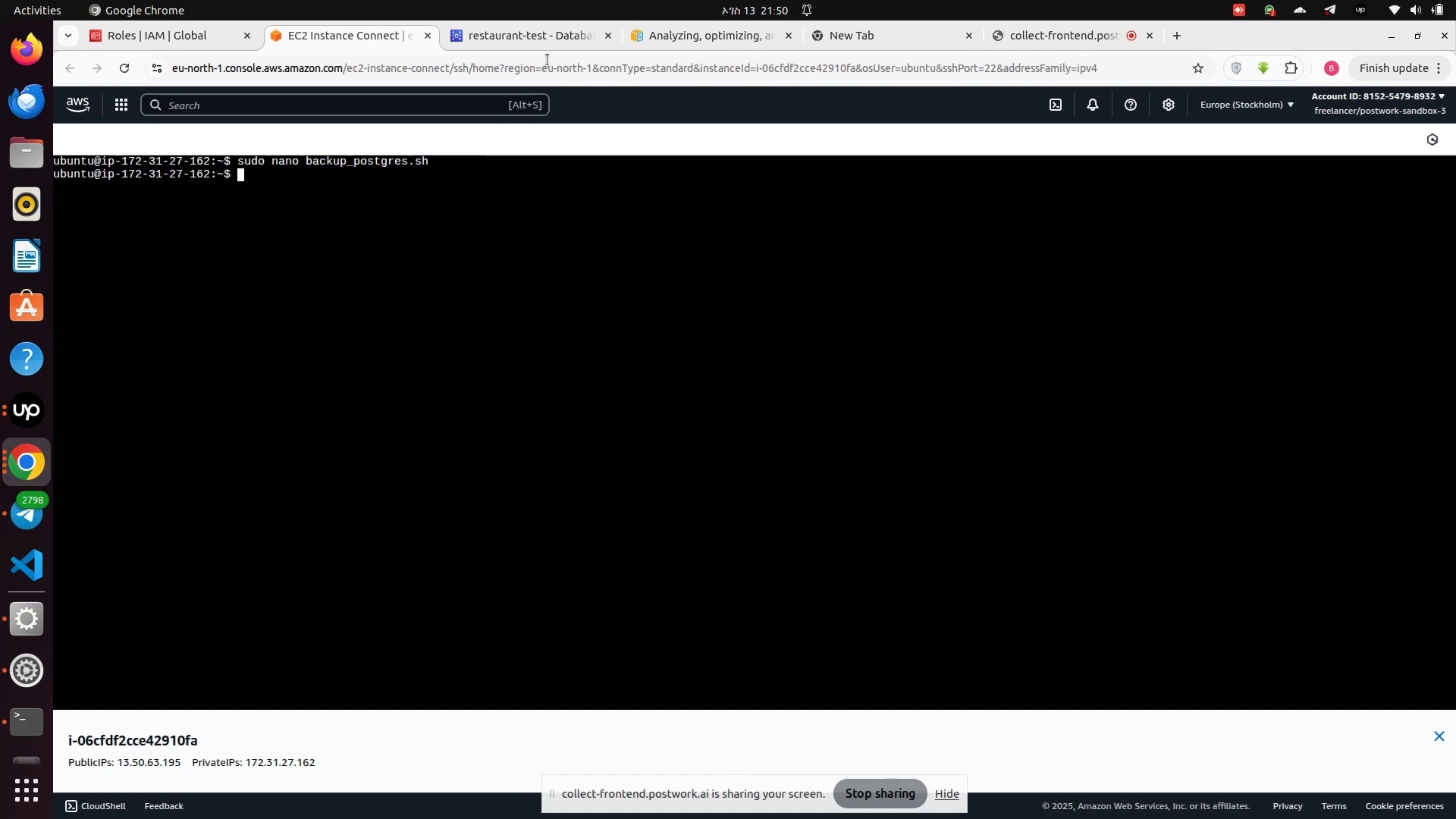 
type(suco)
key(Tab)
key(Backspace)
key(Backspace)
type(do cro)
key(Tab)
key(Tab)
key(Tab)
key(Tab)
type(ta)
key(Tab)
type(-e)
key(Tab)
 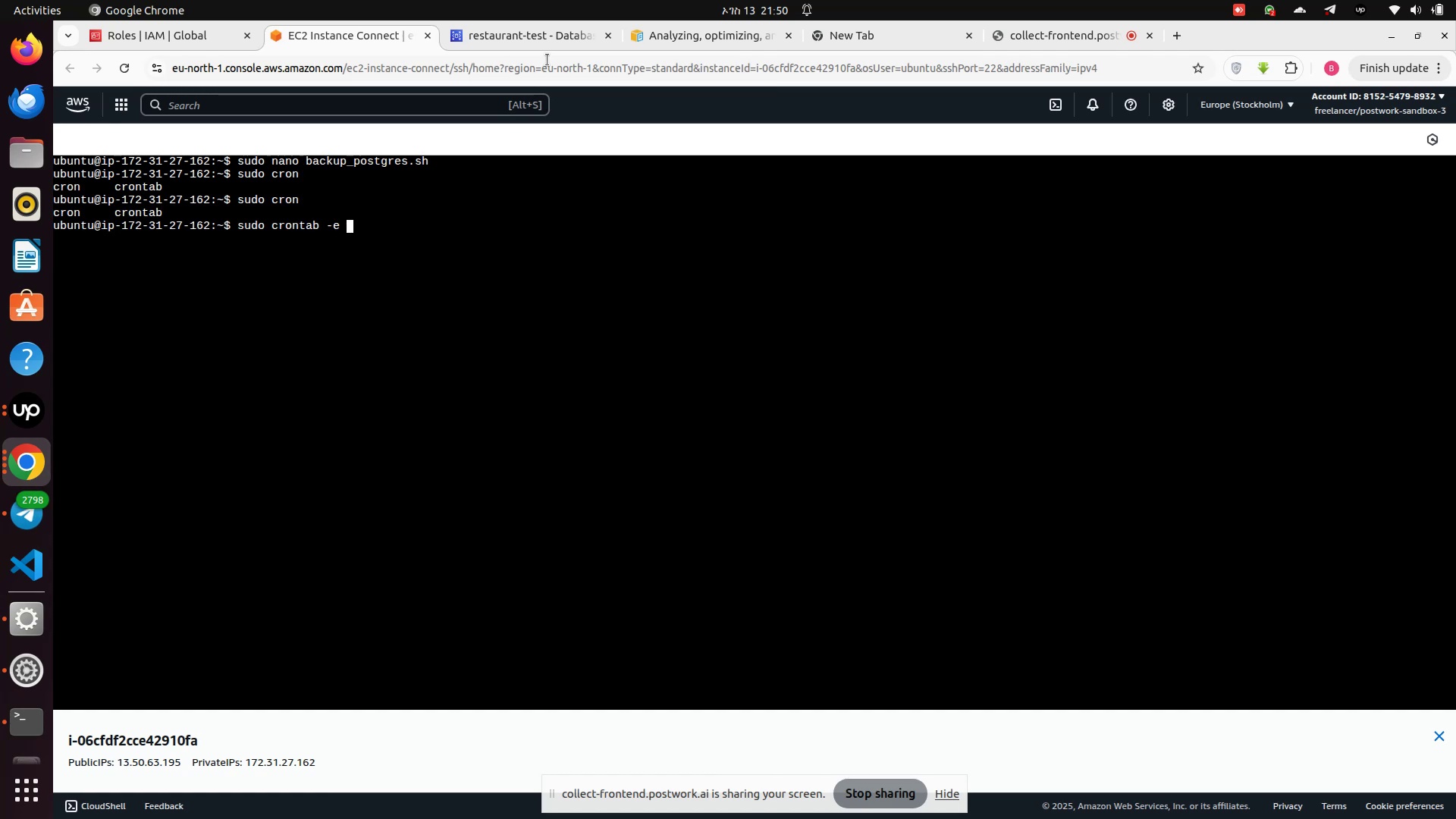 
key(Enter)
 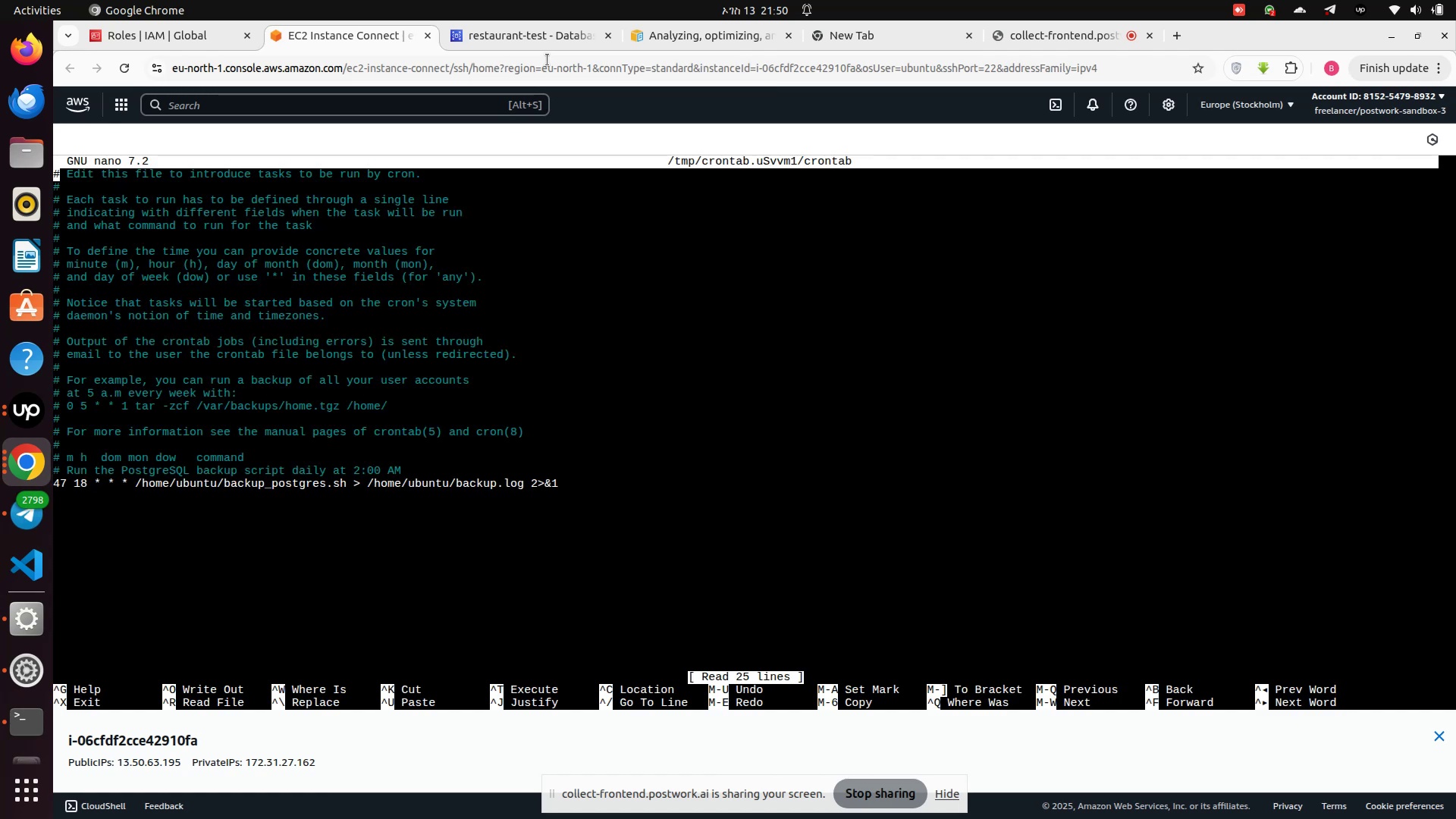 
key(ArrowLeft)
 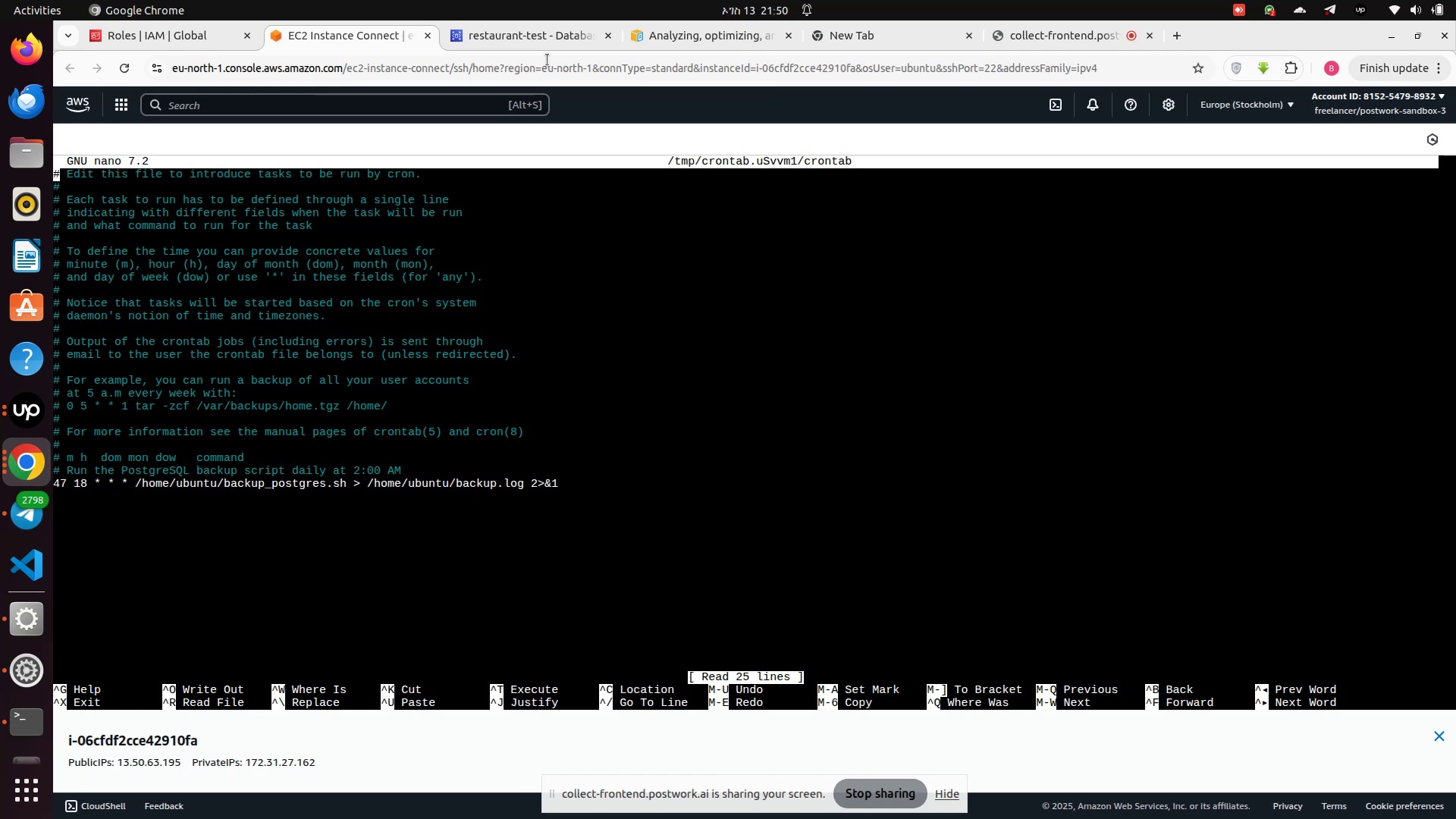 
hold_key(key=ArrowDown, duration=1.05)
 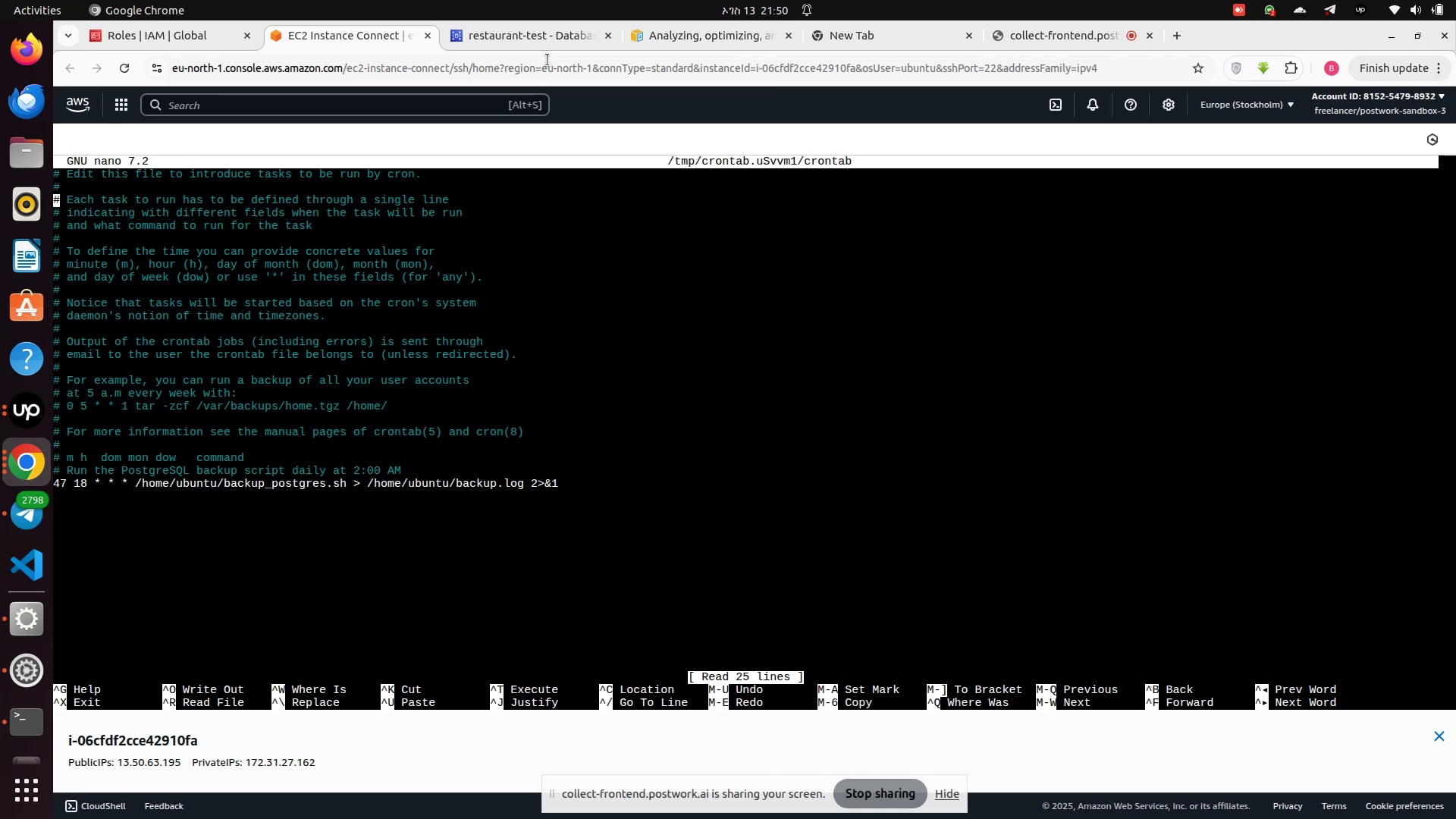 
key(ArrowDown)
 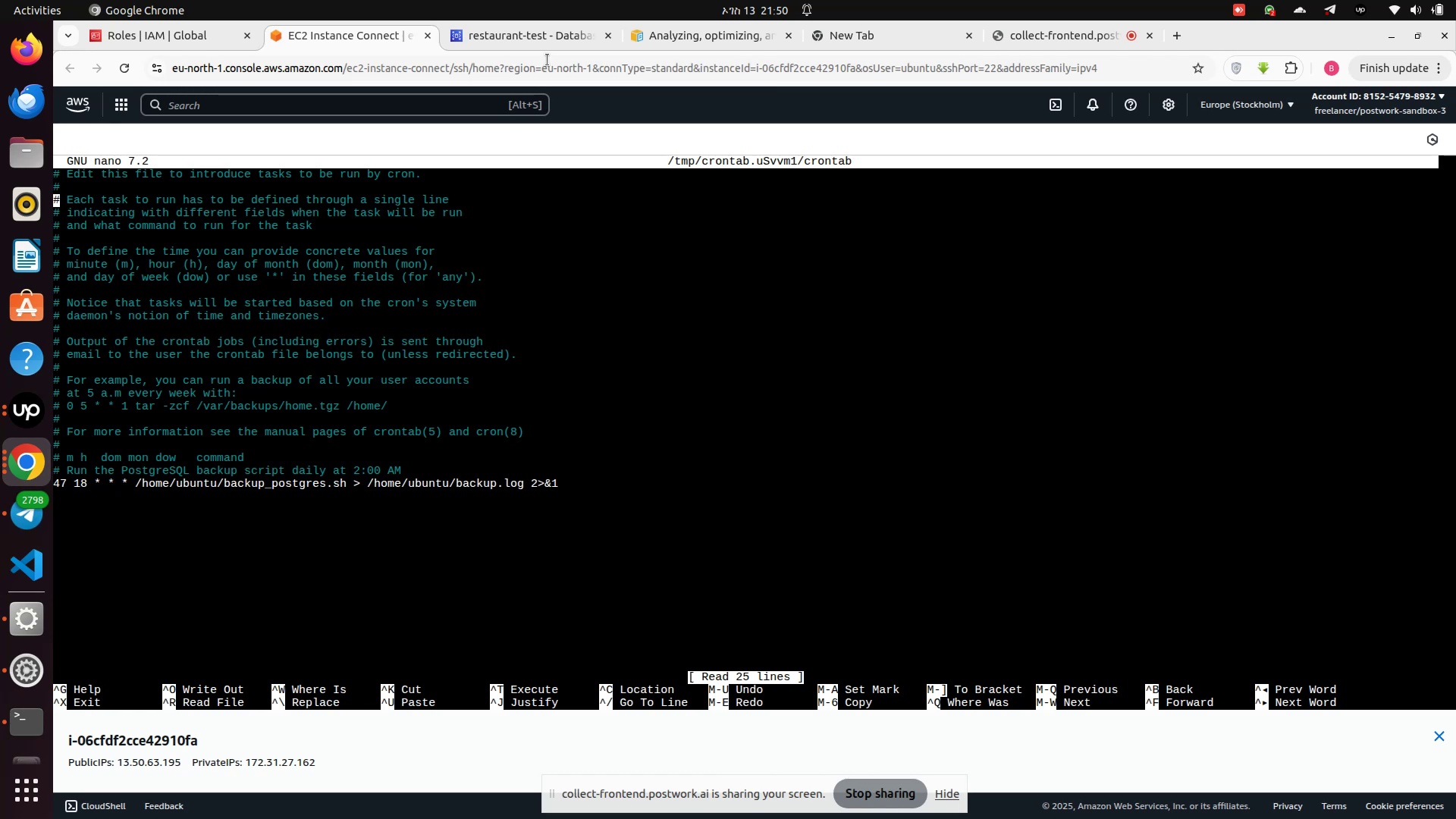 
key(ArrowDown)
 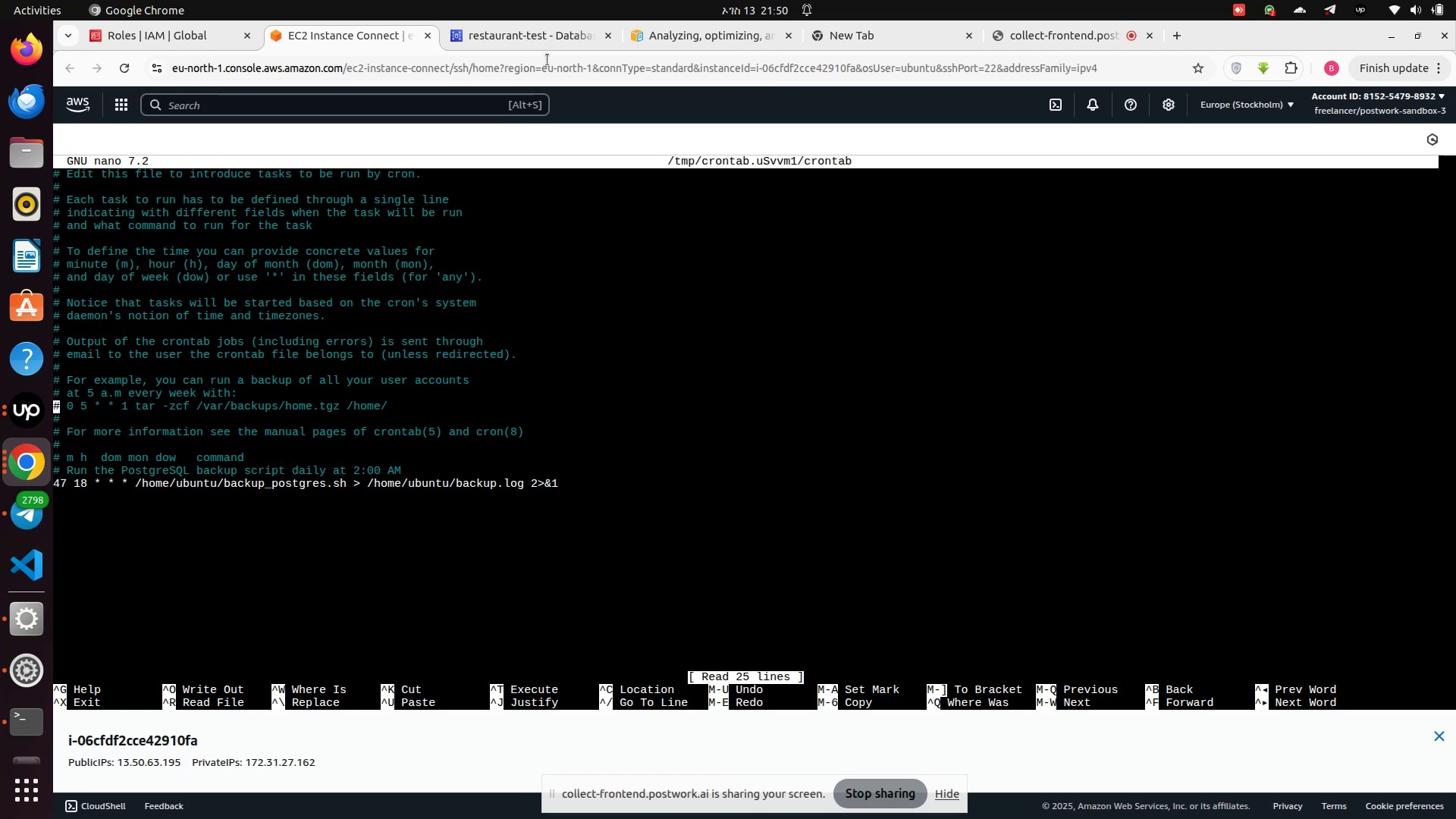 
key(ArrowDown)
 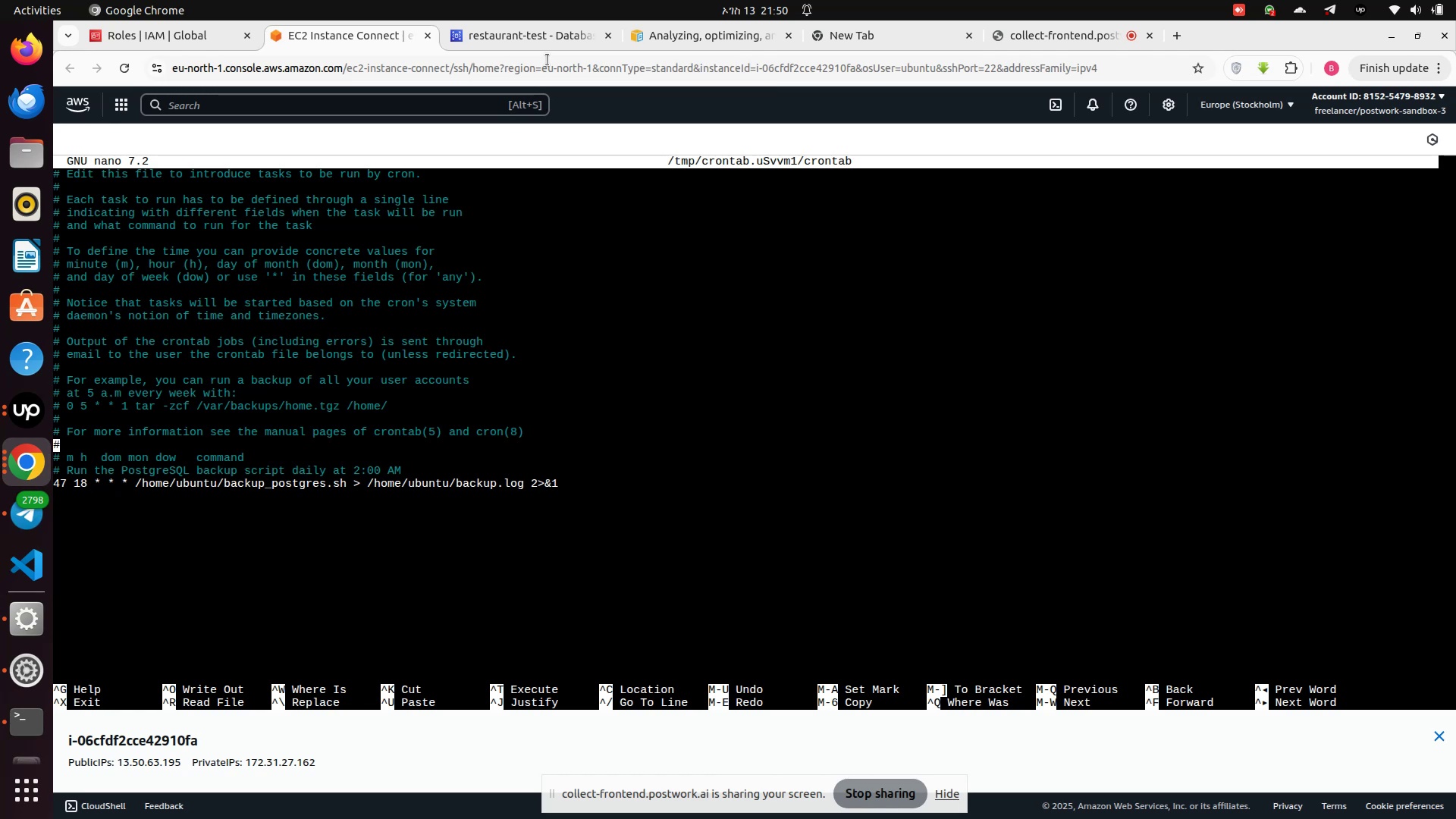 
key(ArrowDown)
 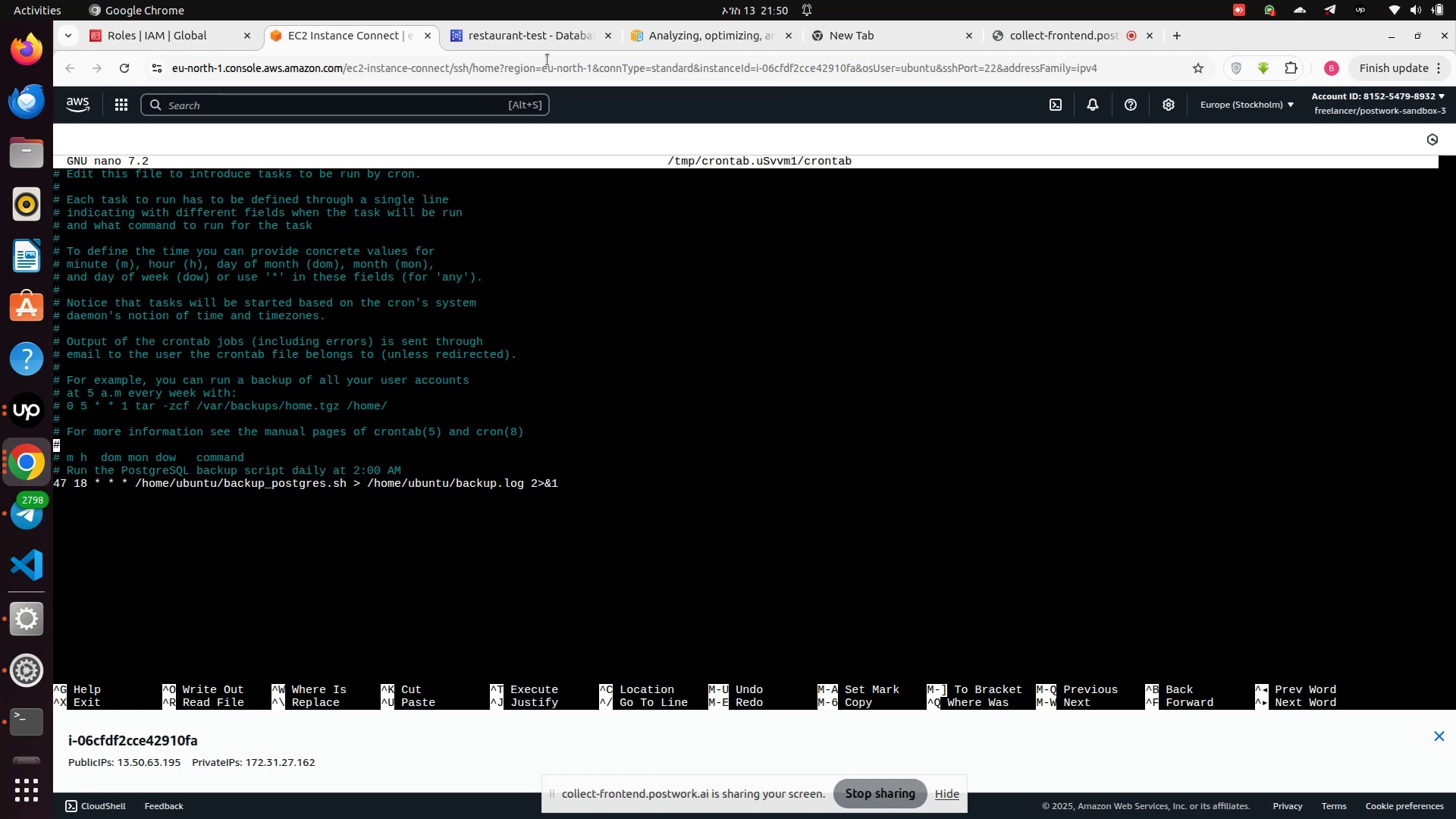 
key(ArrowDown)
 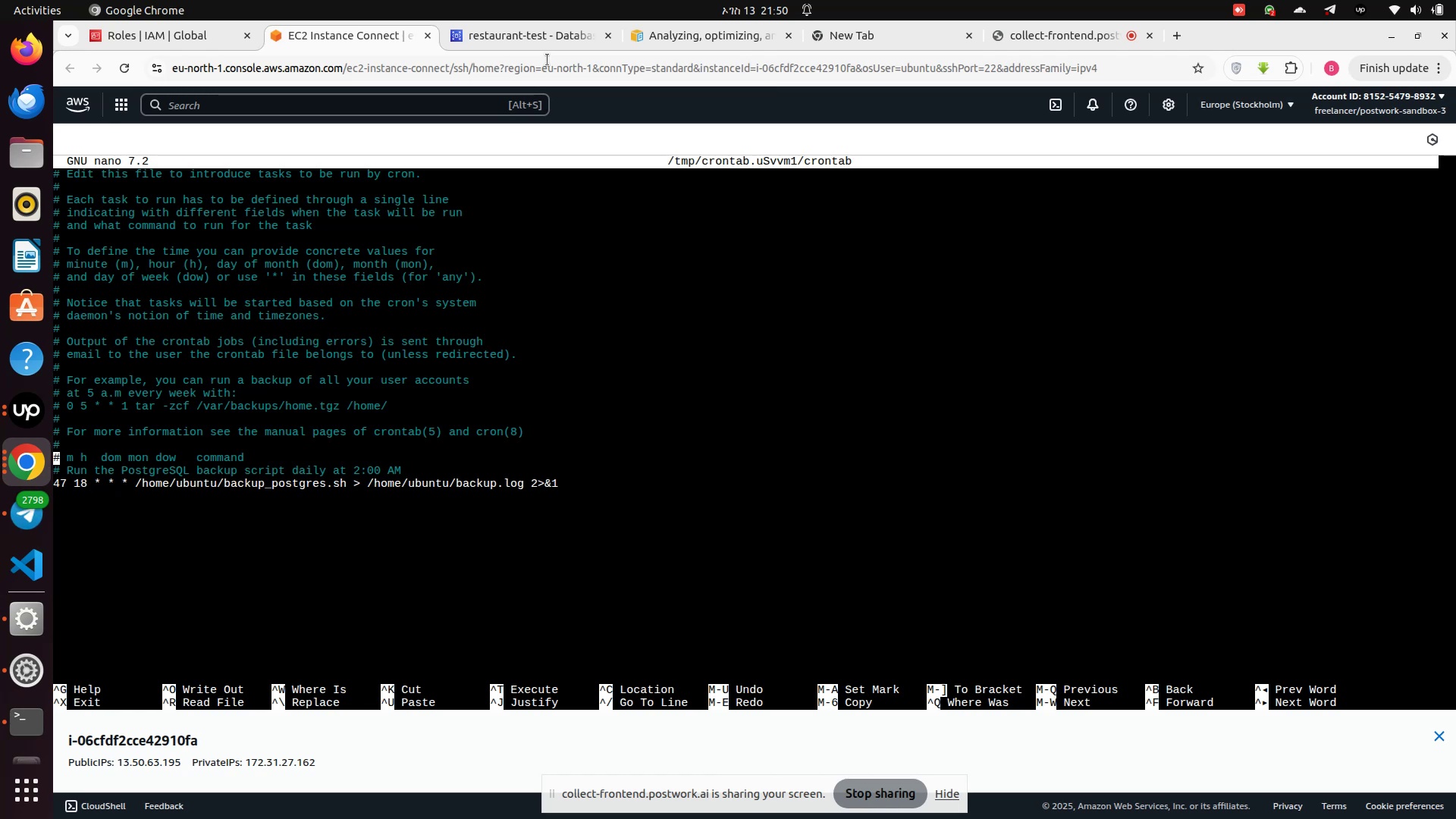 
key(ArrowDown)
 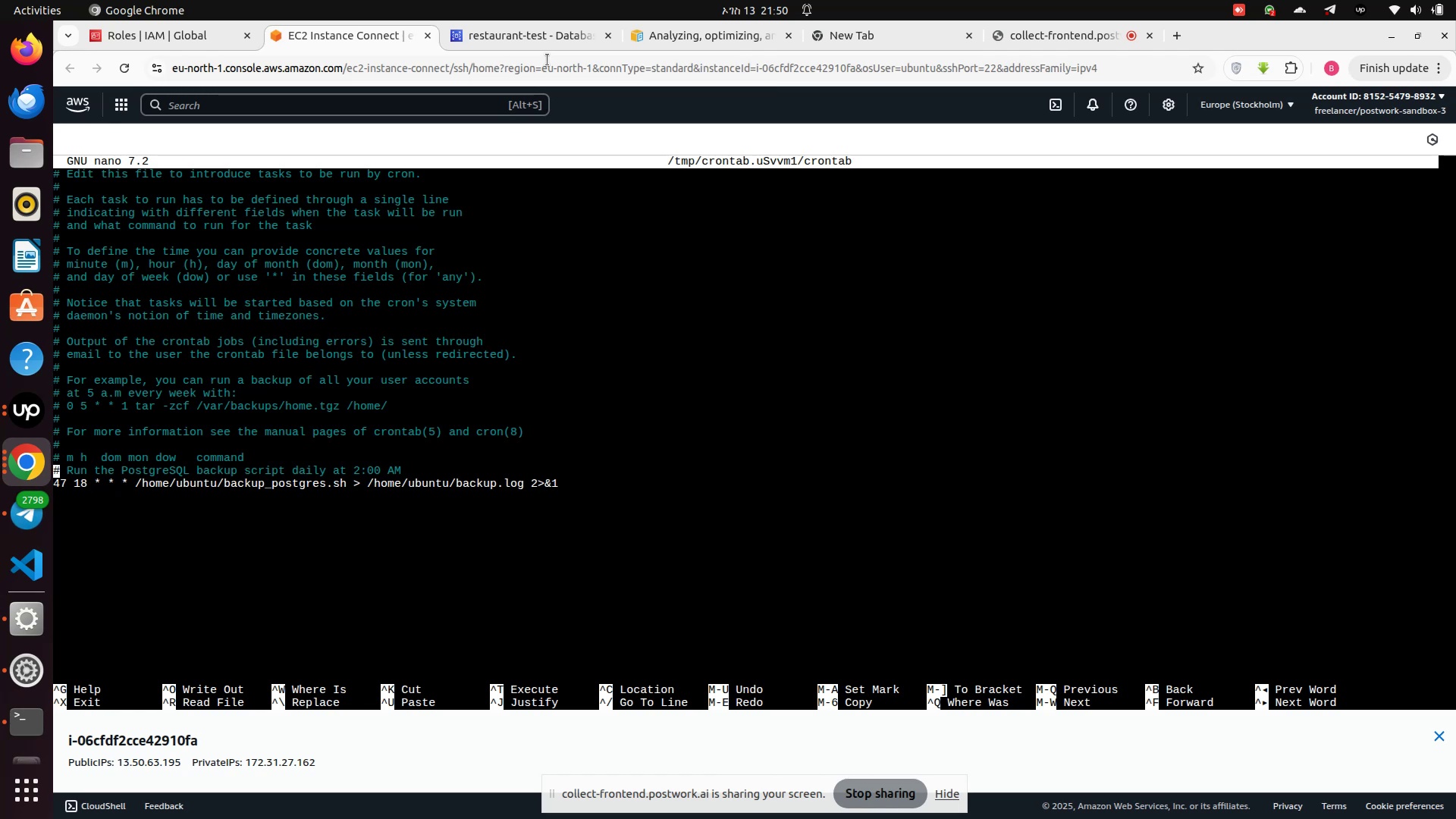 
key(ArrowDown)
 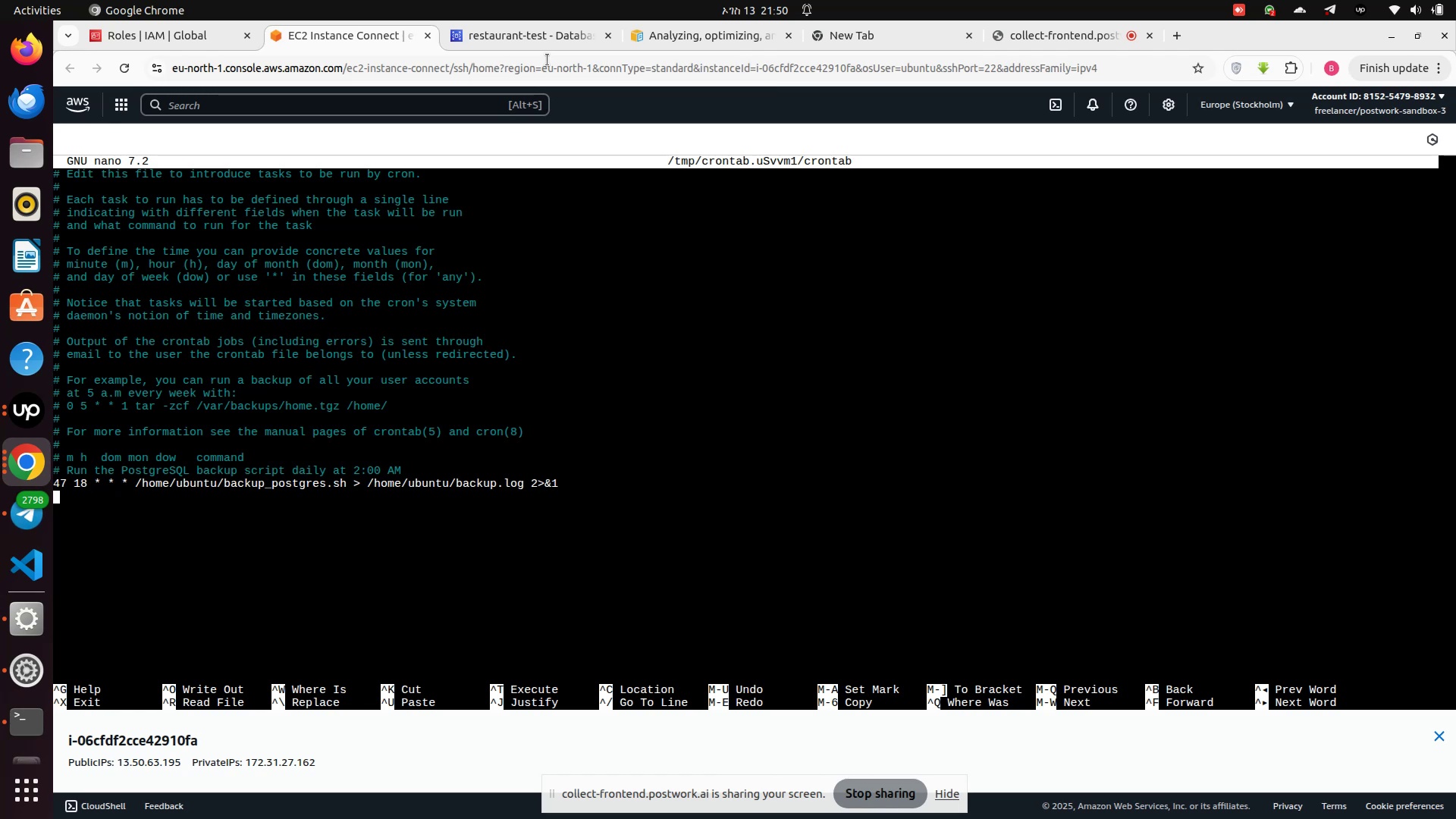 
key(ArrowUp)
 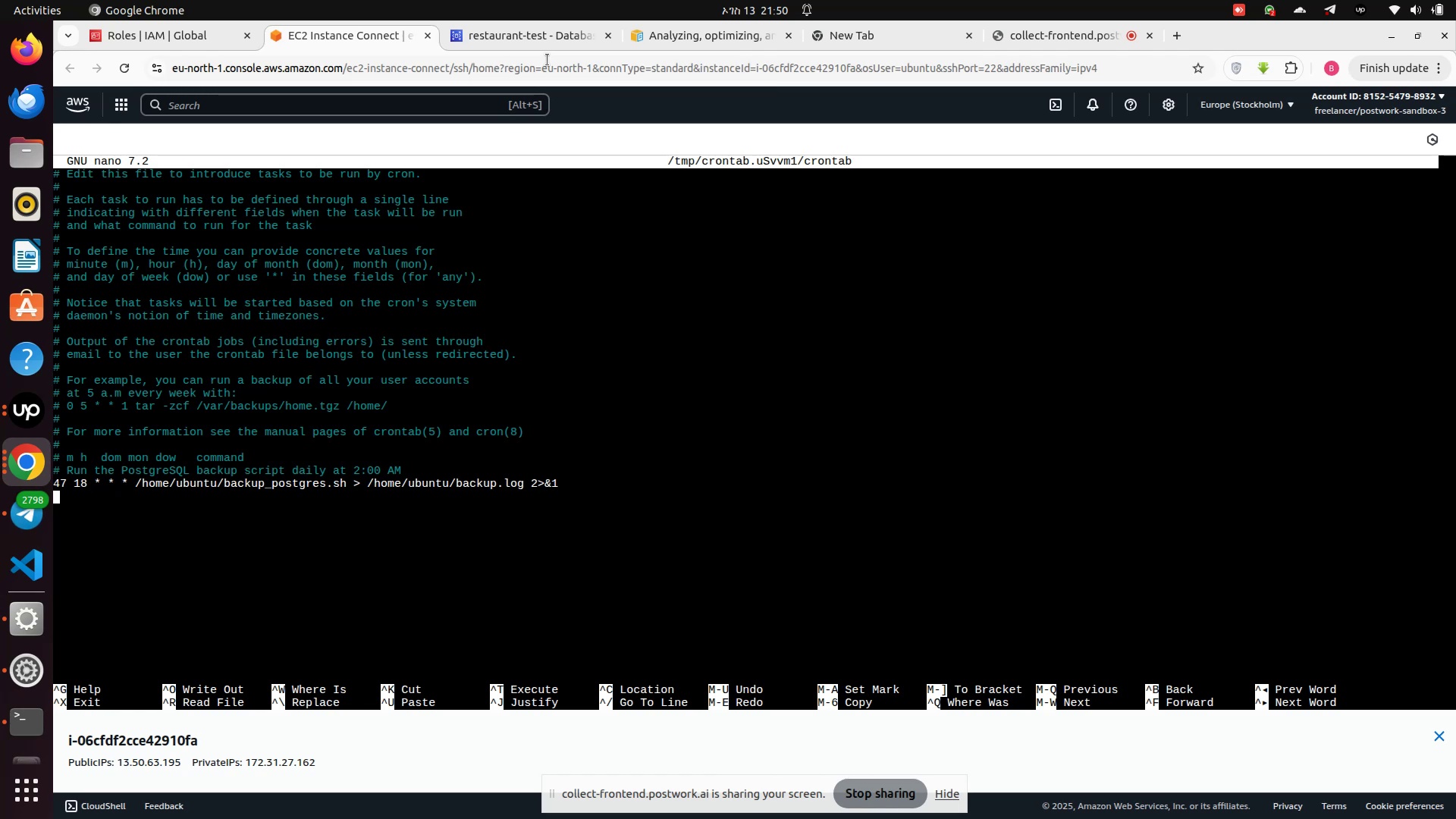 
key(ArrowRight)
 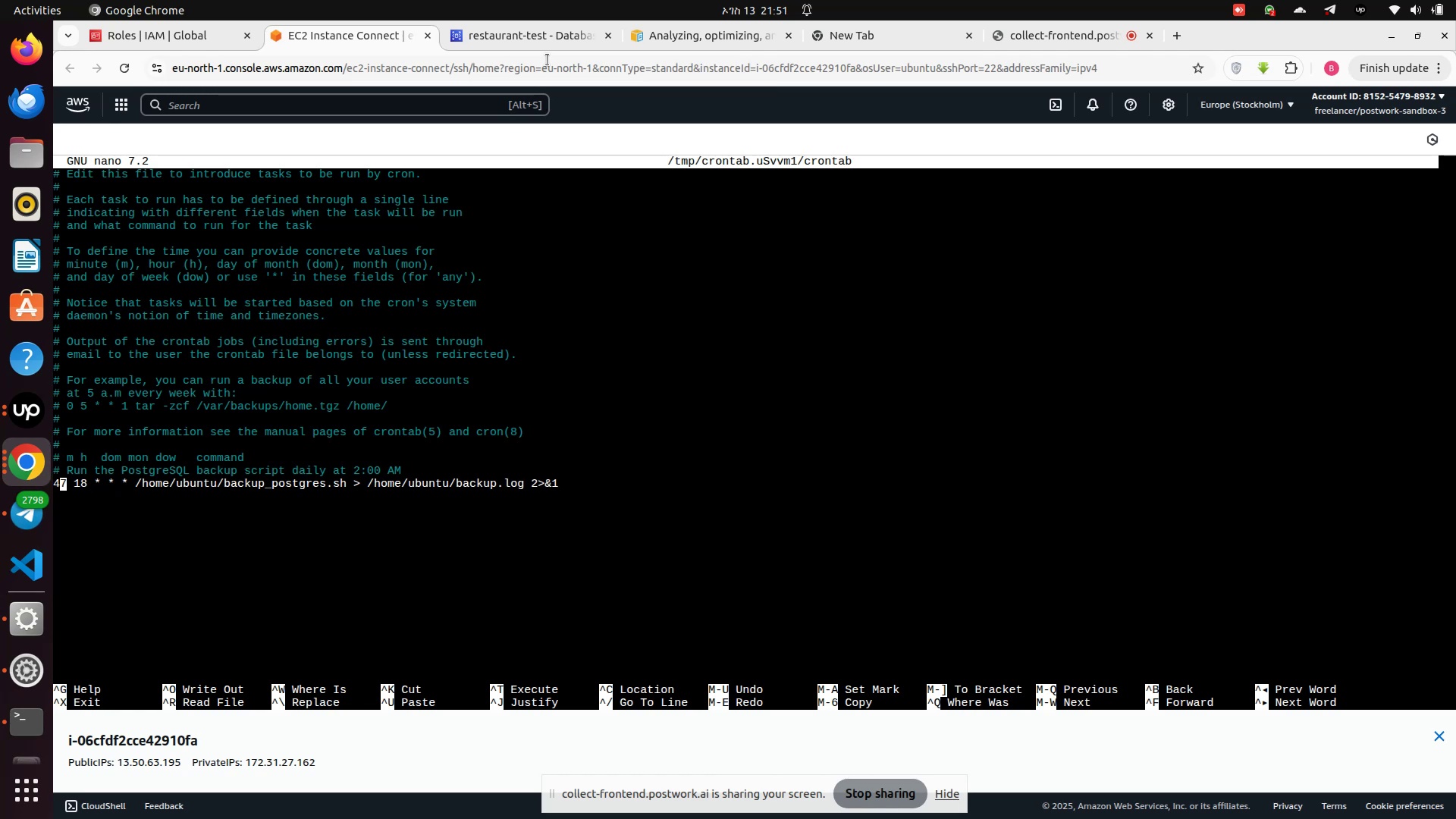 
key(ArrowRight)
 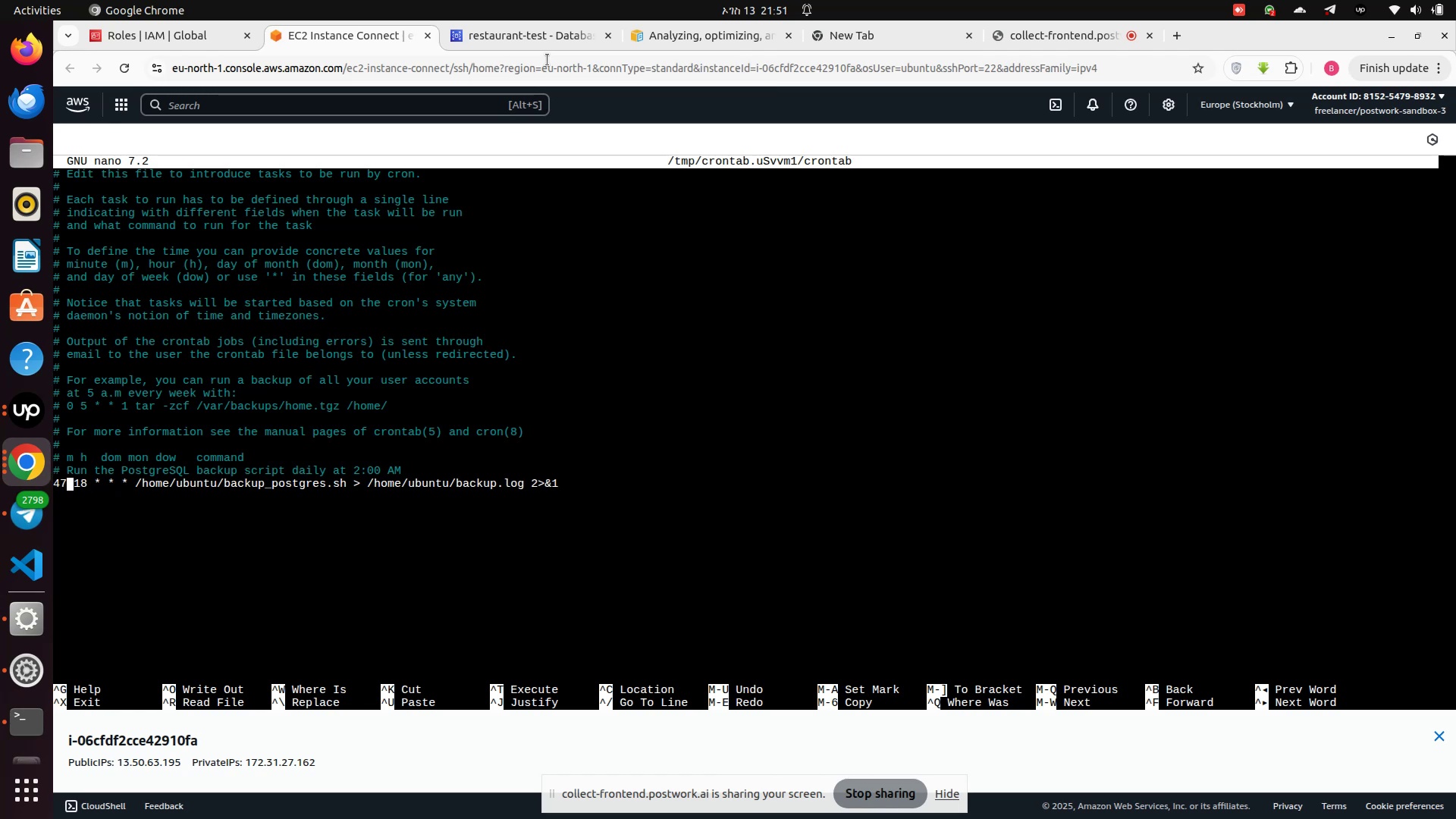 
key(Backspace)
type(1)
key(Backspace)
key(Backspace)
type(52)
 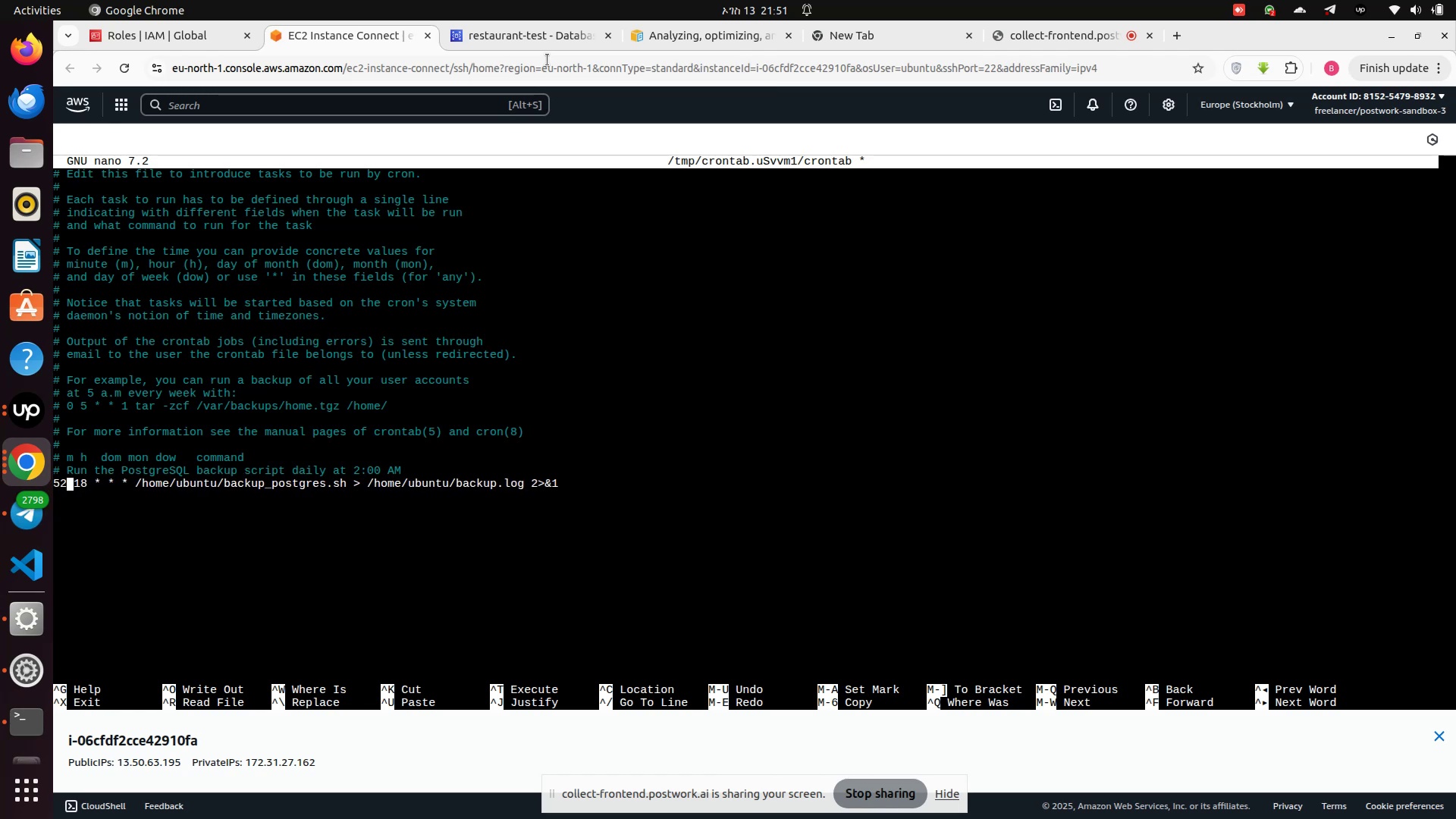 
key(Control+S)
 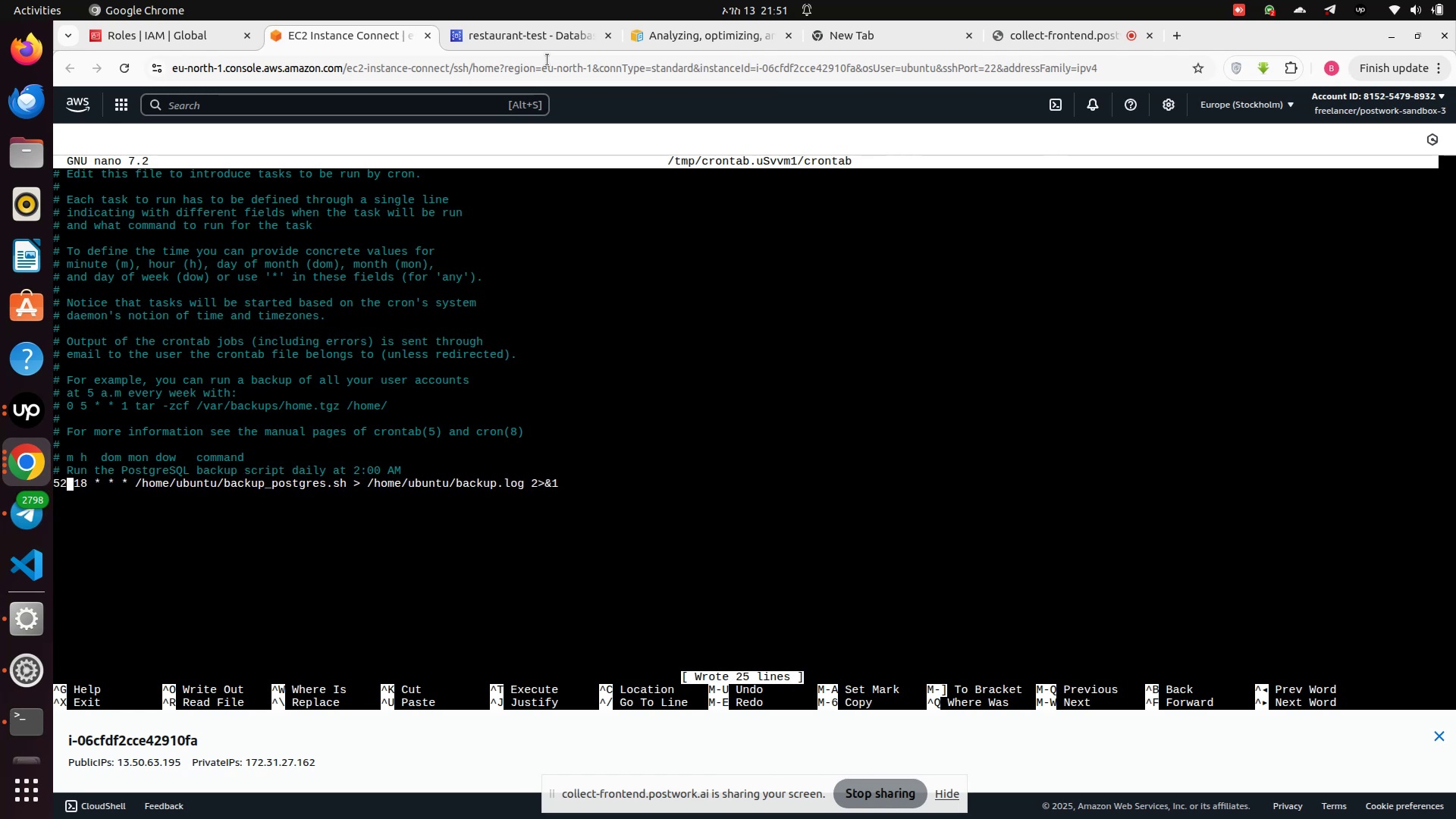 
key(Control+X)
 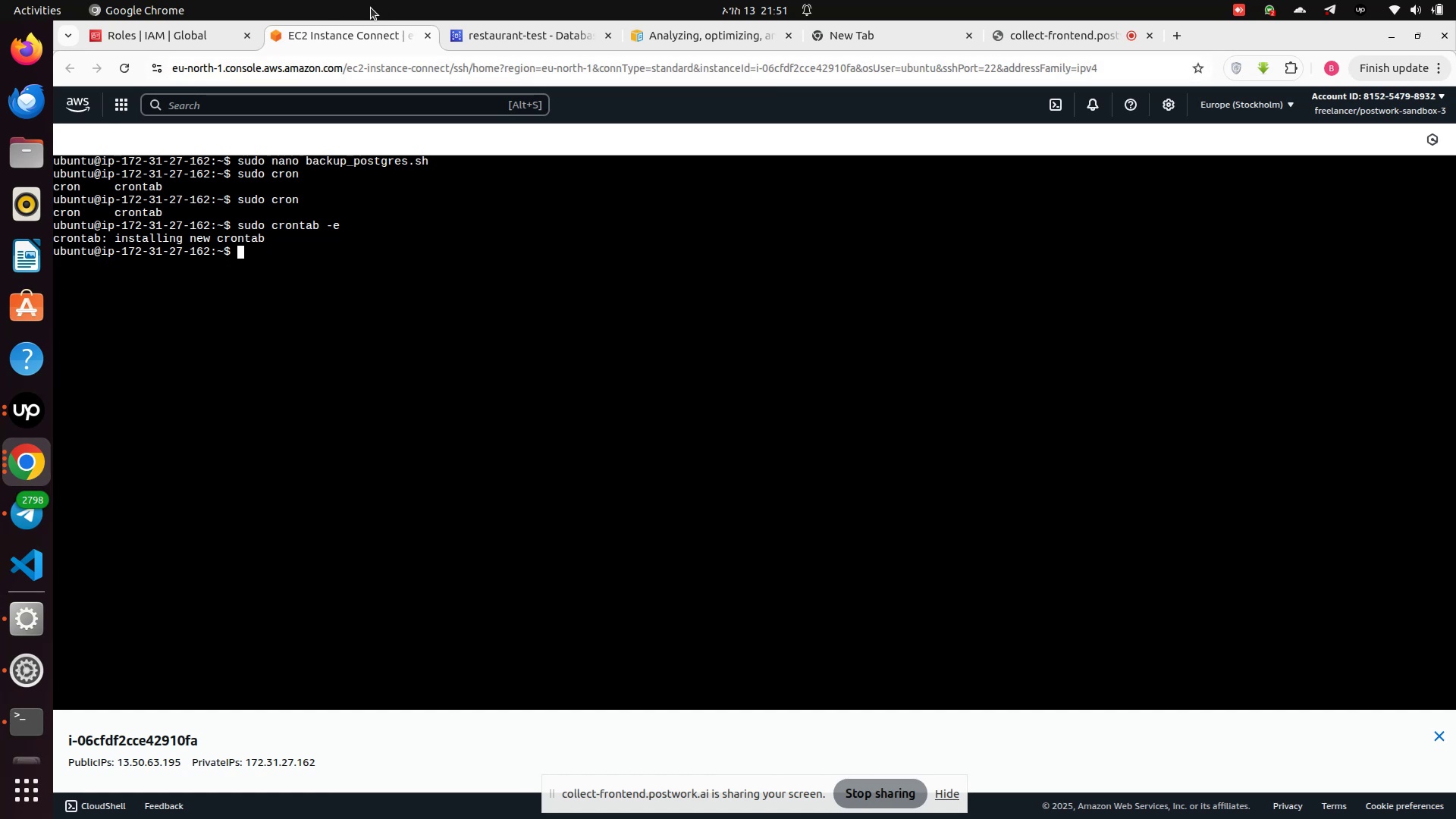 
wait(7.43)
 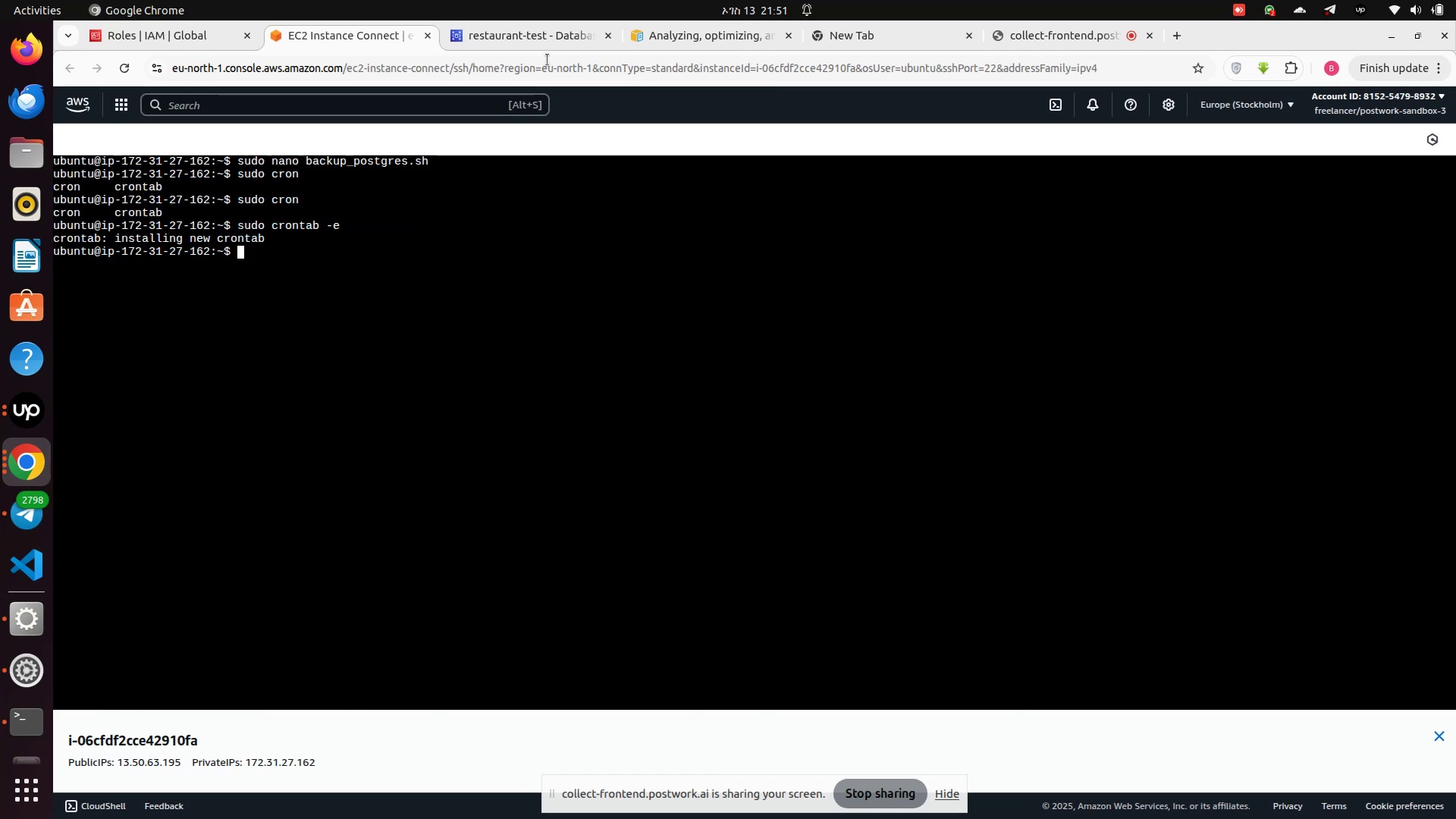 
left_click([1008, 36])
 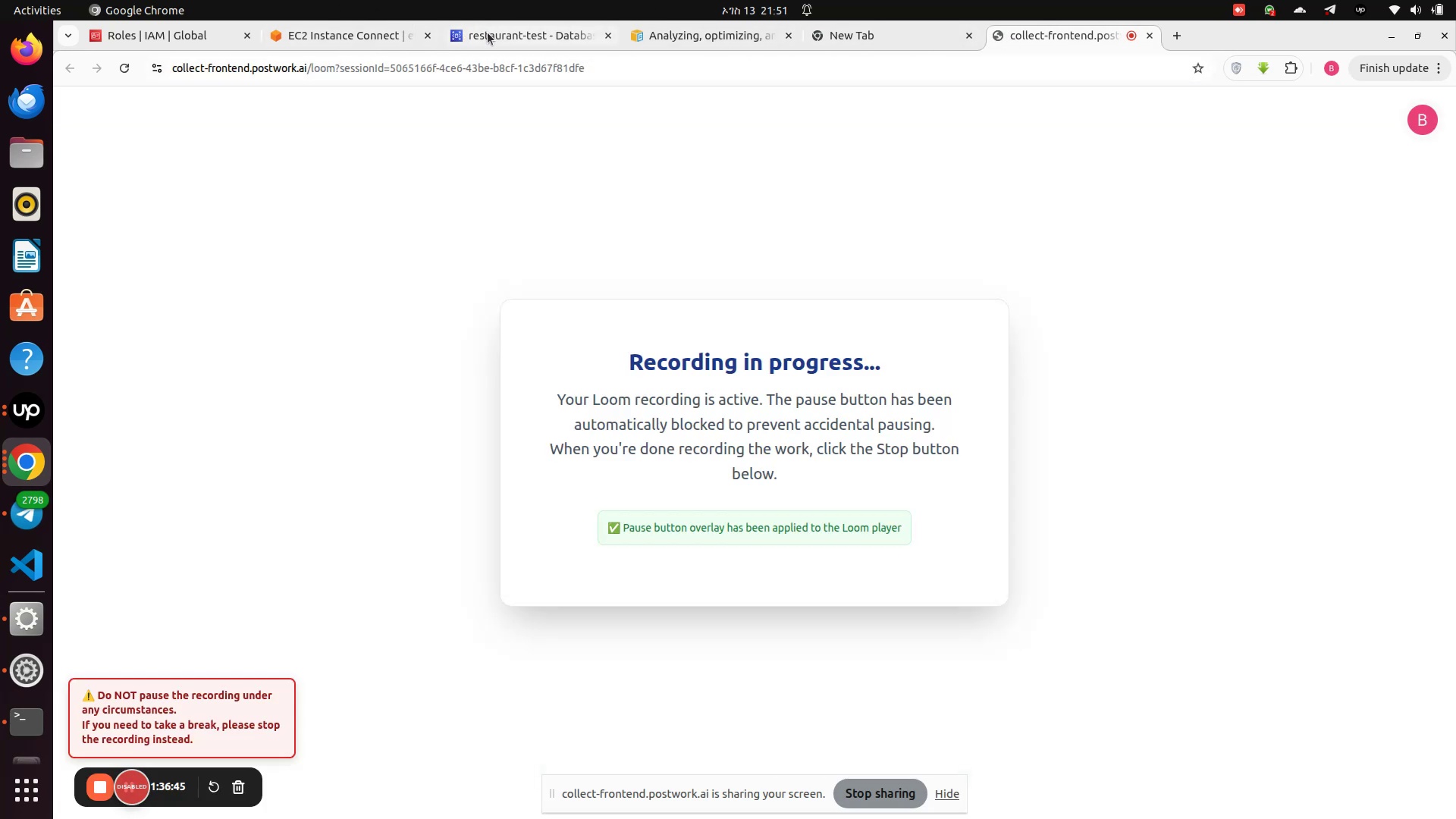 
wait(5.02)
 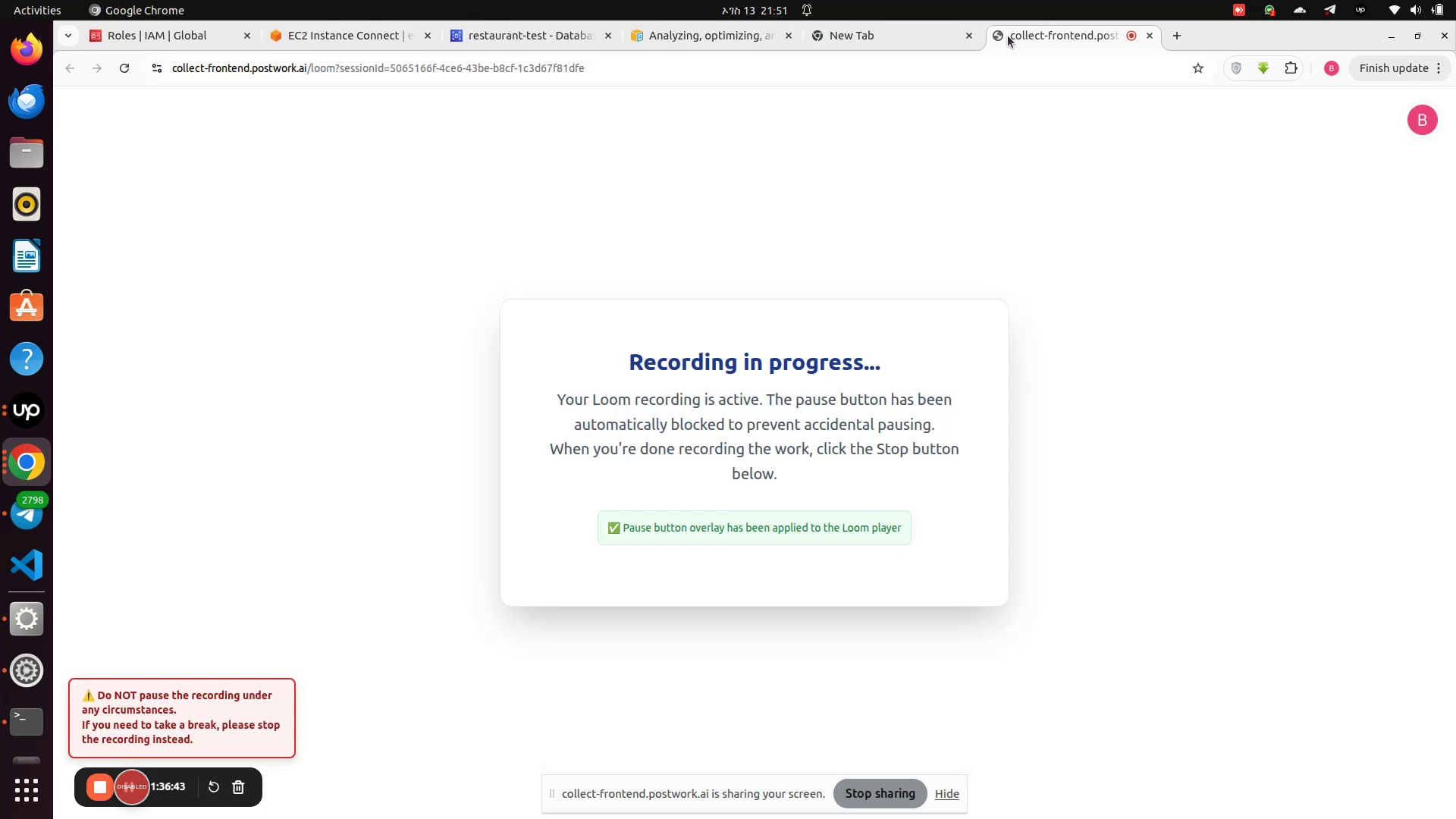 
mouse_move([33, 410])
 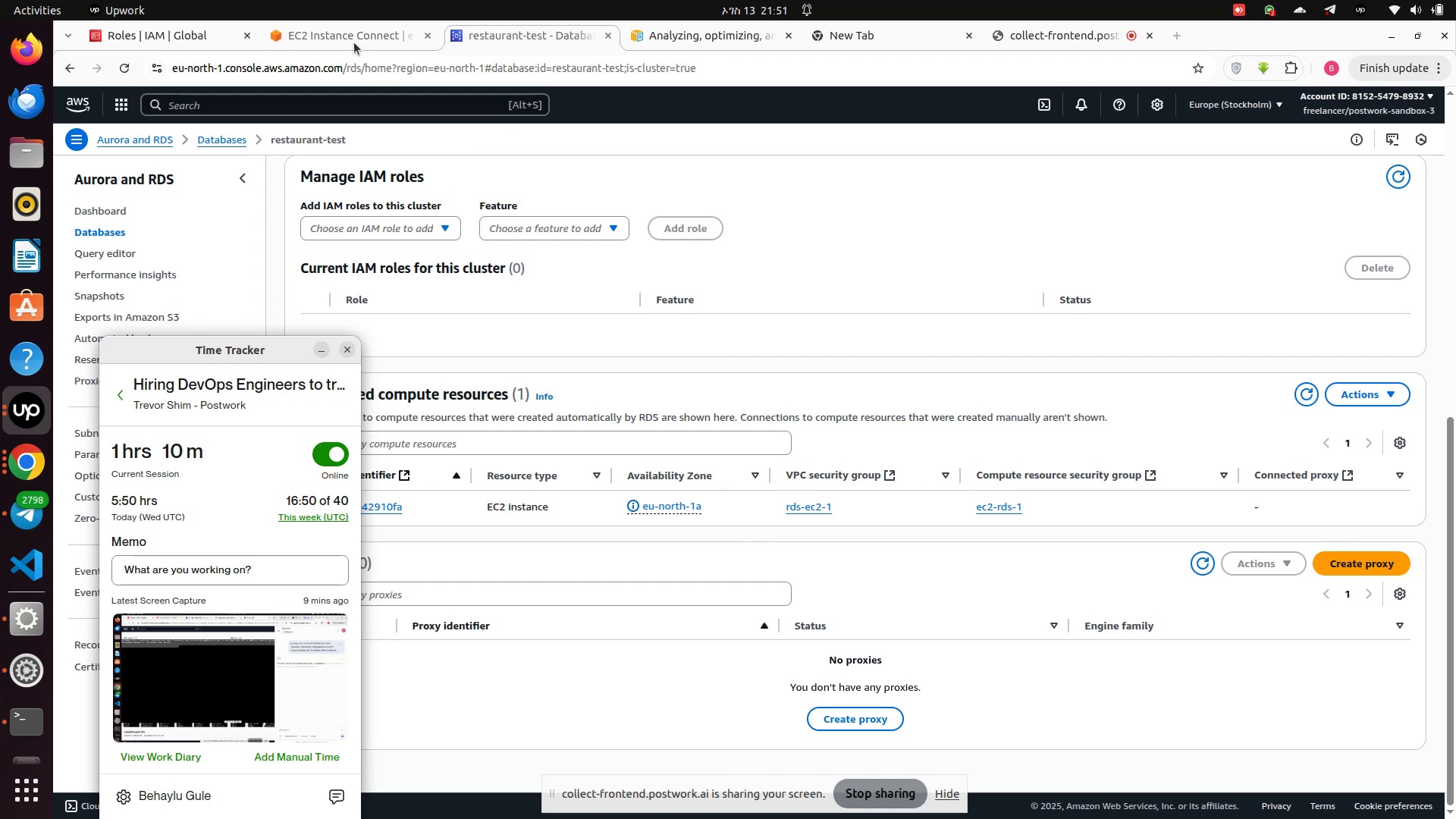 
left_click([354, 42])
 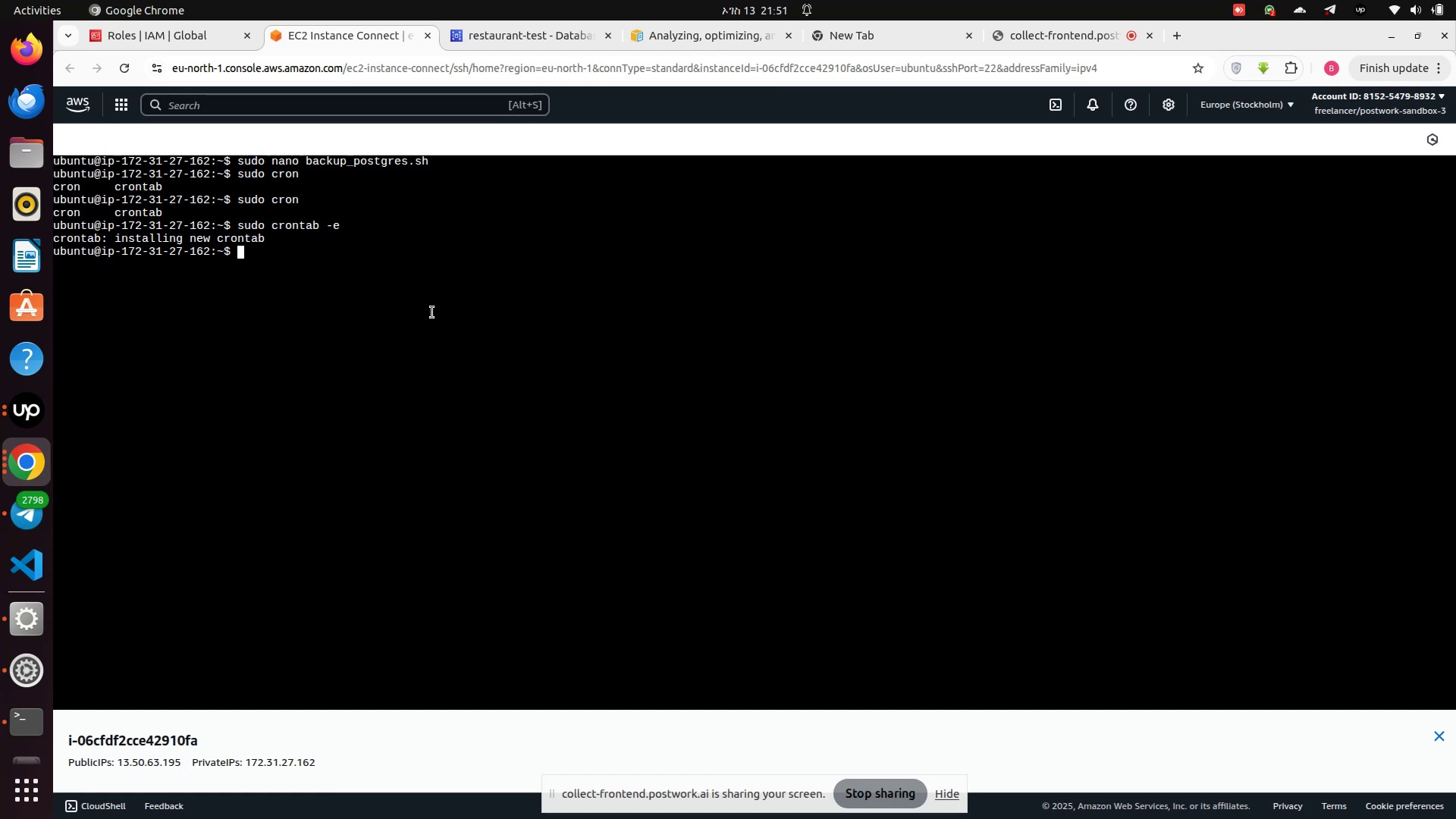 
wait(16.77)
 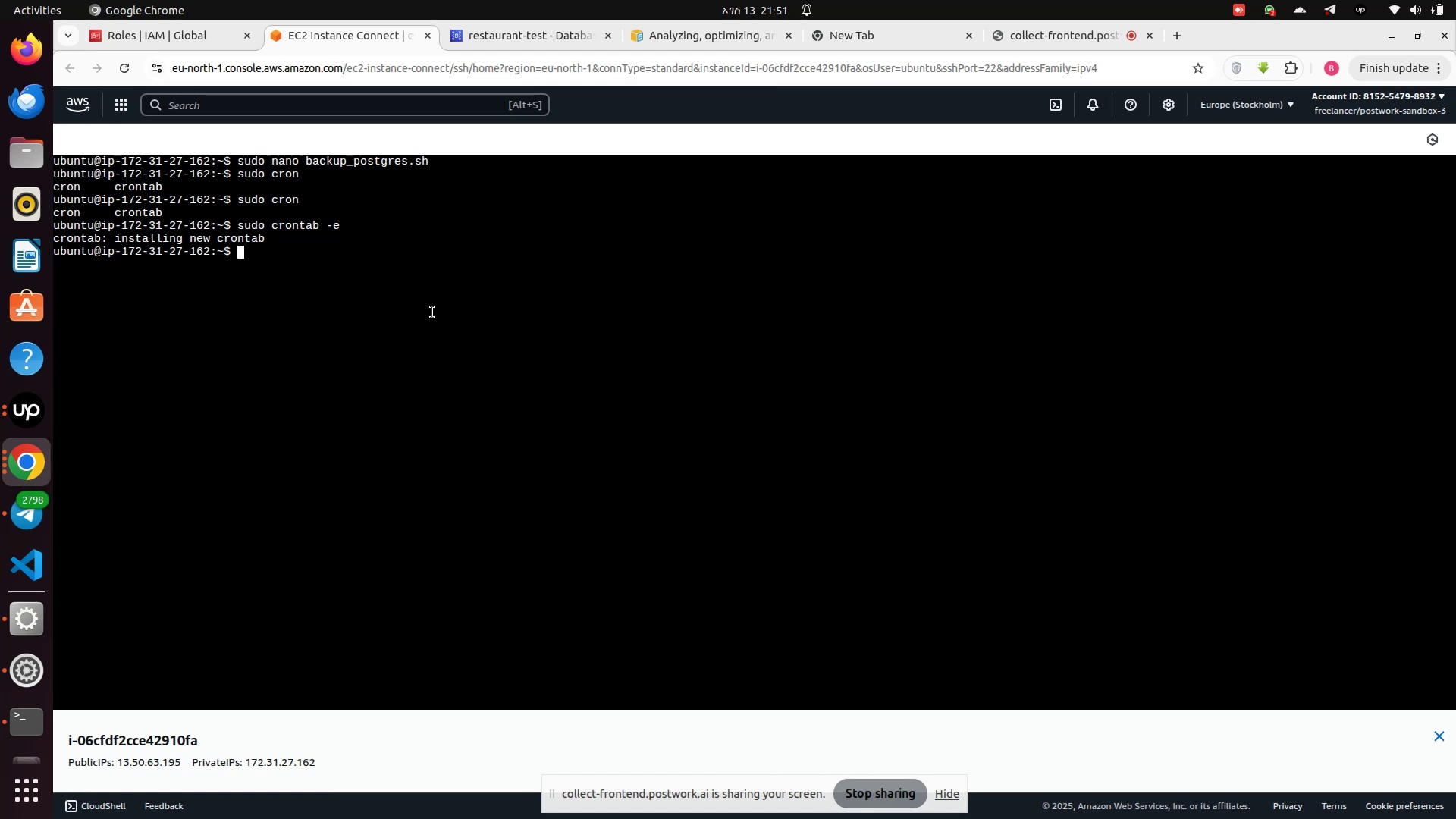 
type(dat)
key(Backspace)
key(Backspace)
key(Backspace)
key(Backspace)
 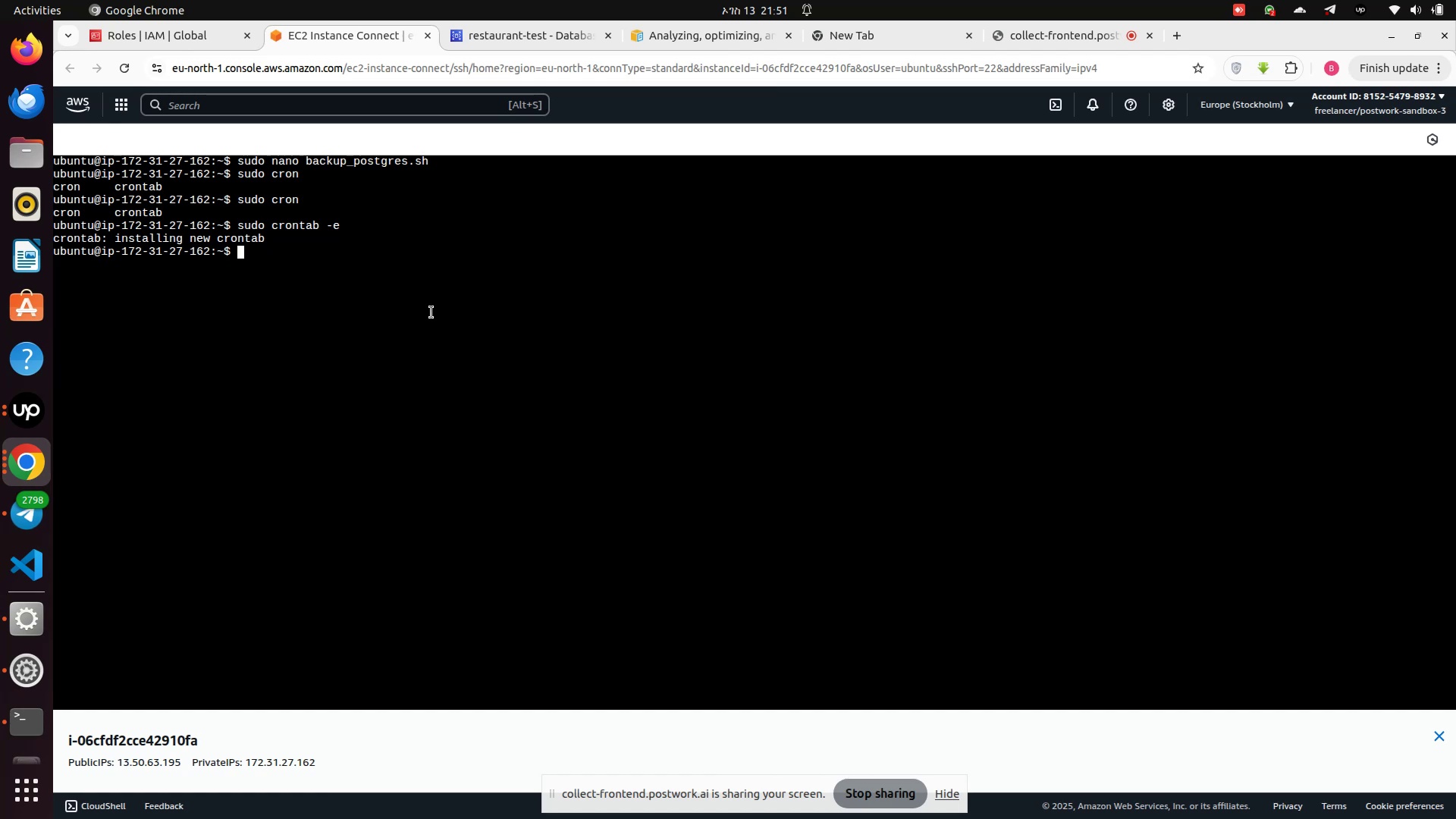 
key(ArrowUp)
 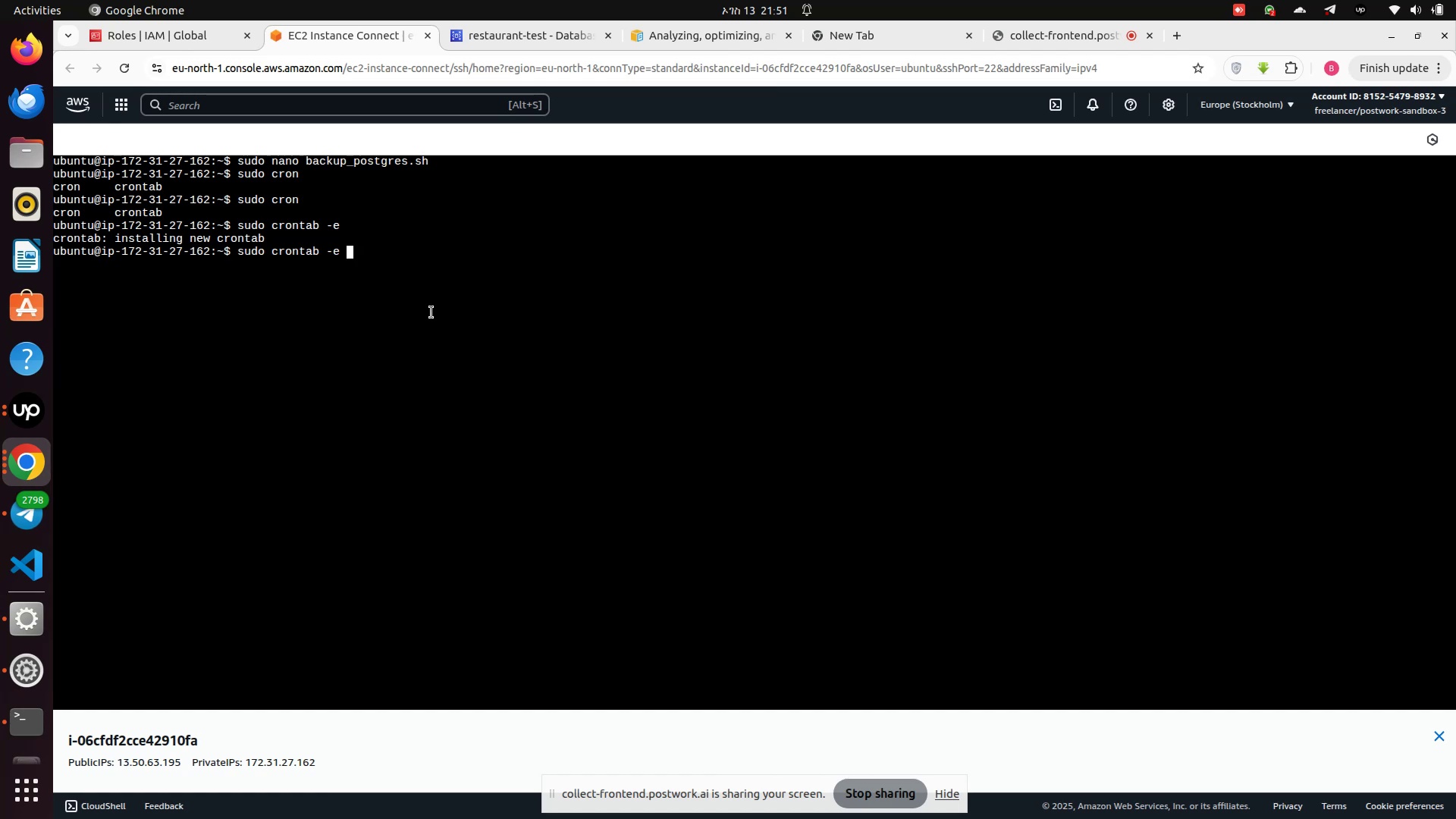 
key(ArrowUp)
 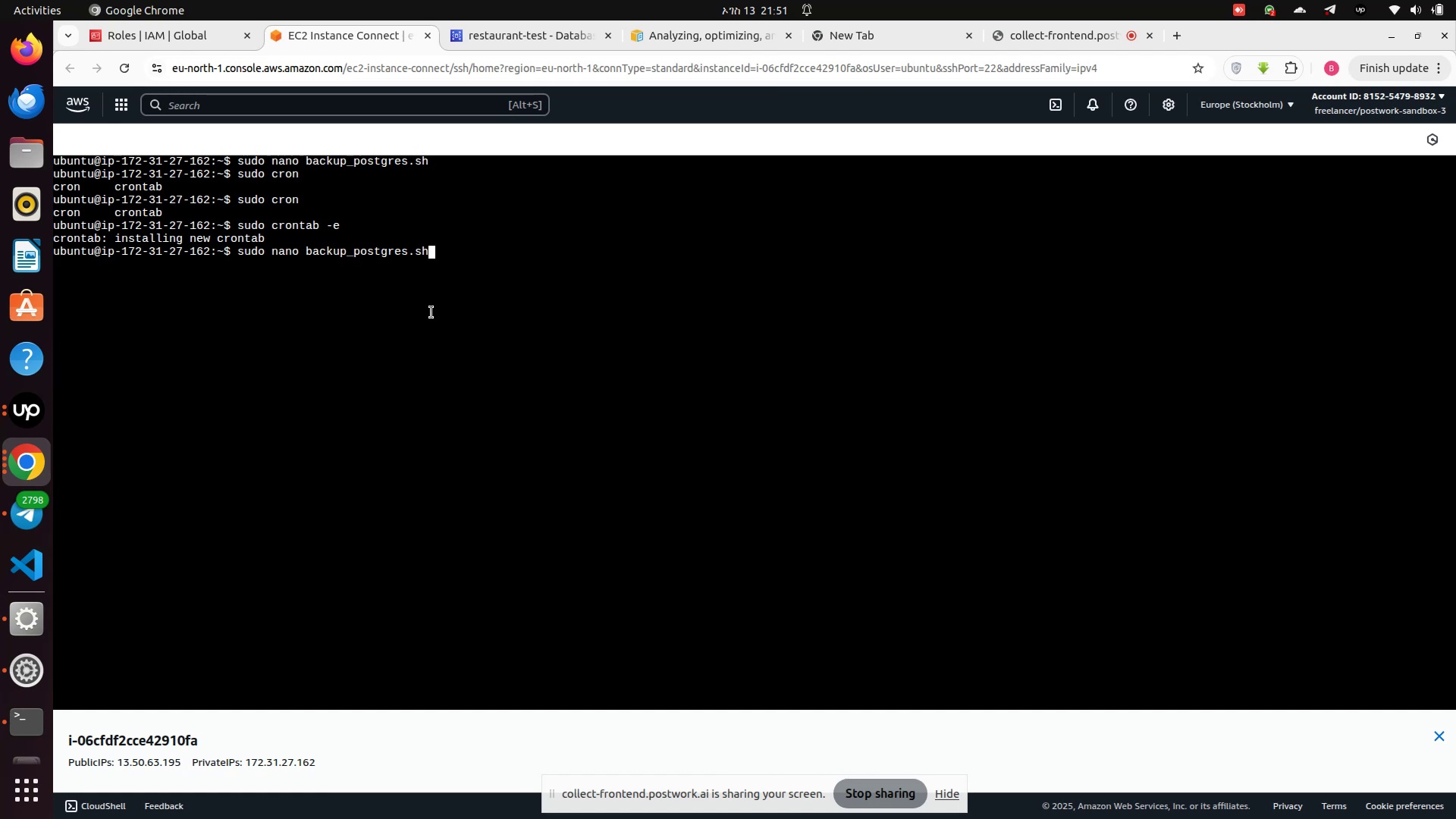 
key(ArrowUp)
 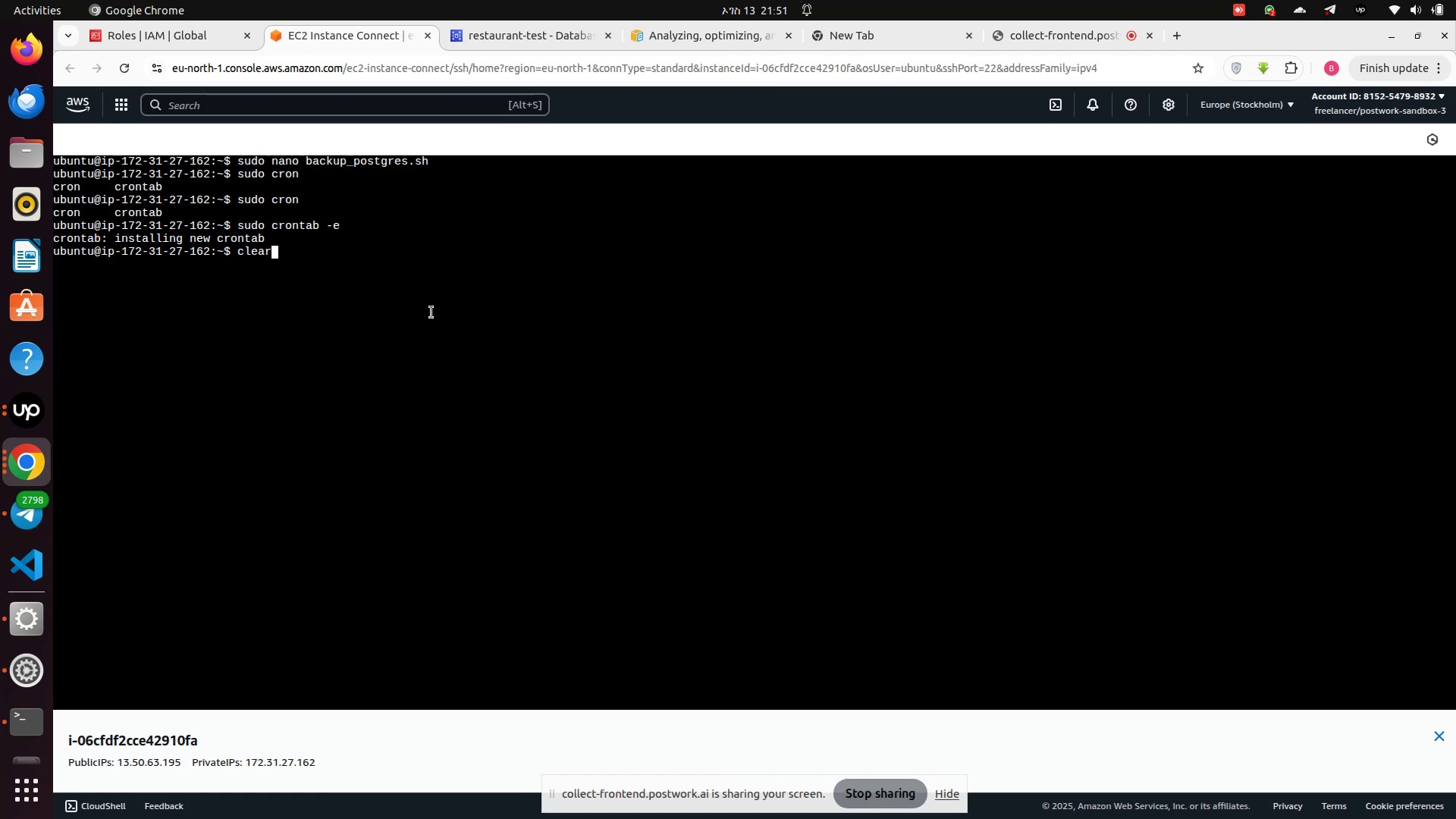 
key(ArrowUp)
 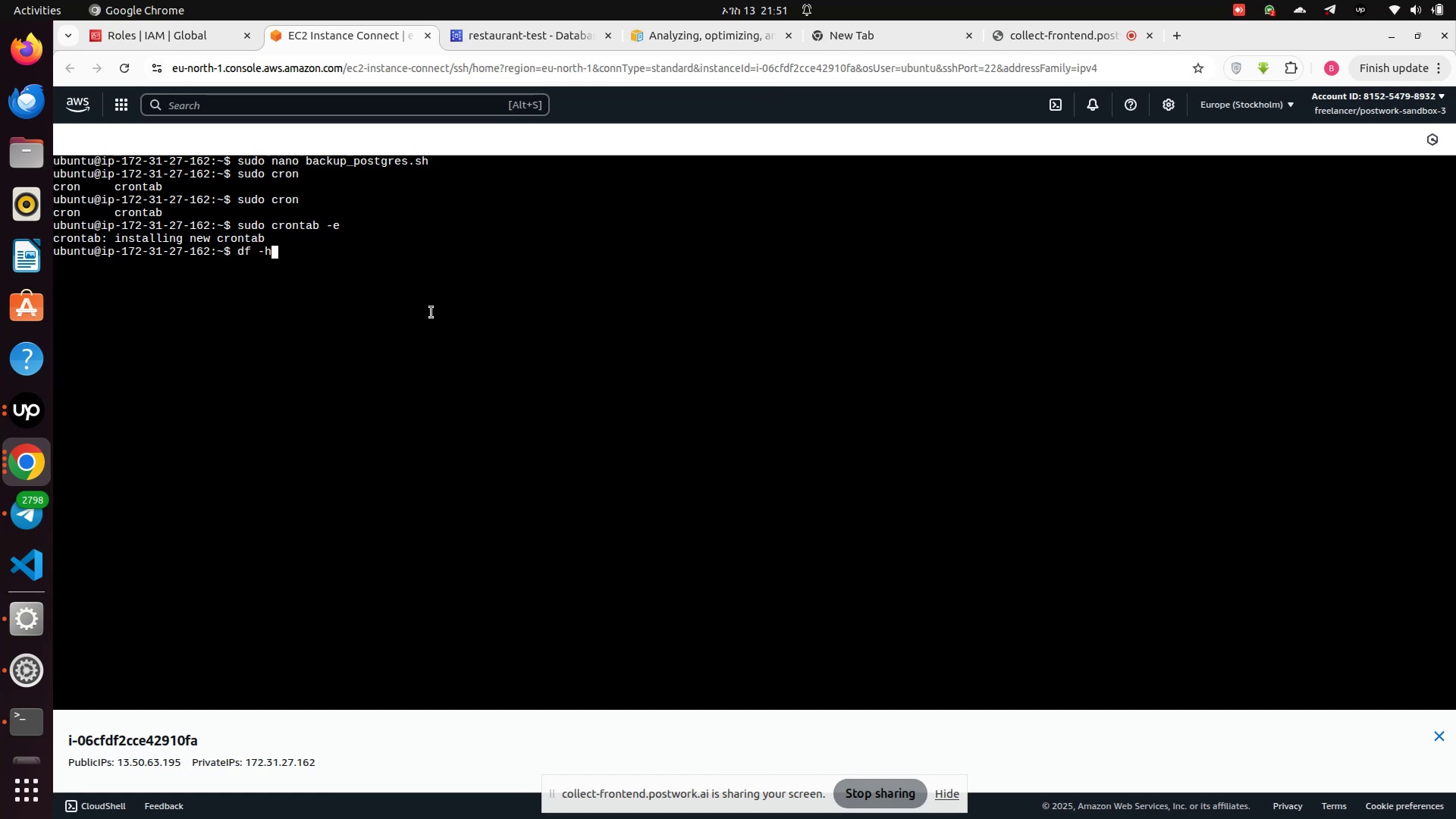 
key(ArrowUp)
 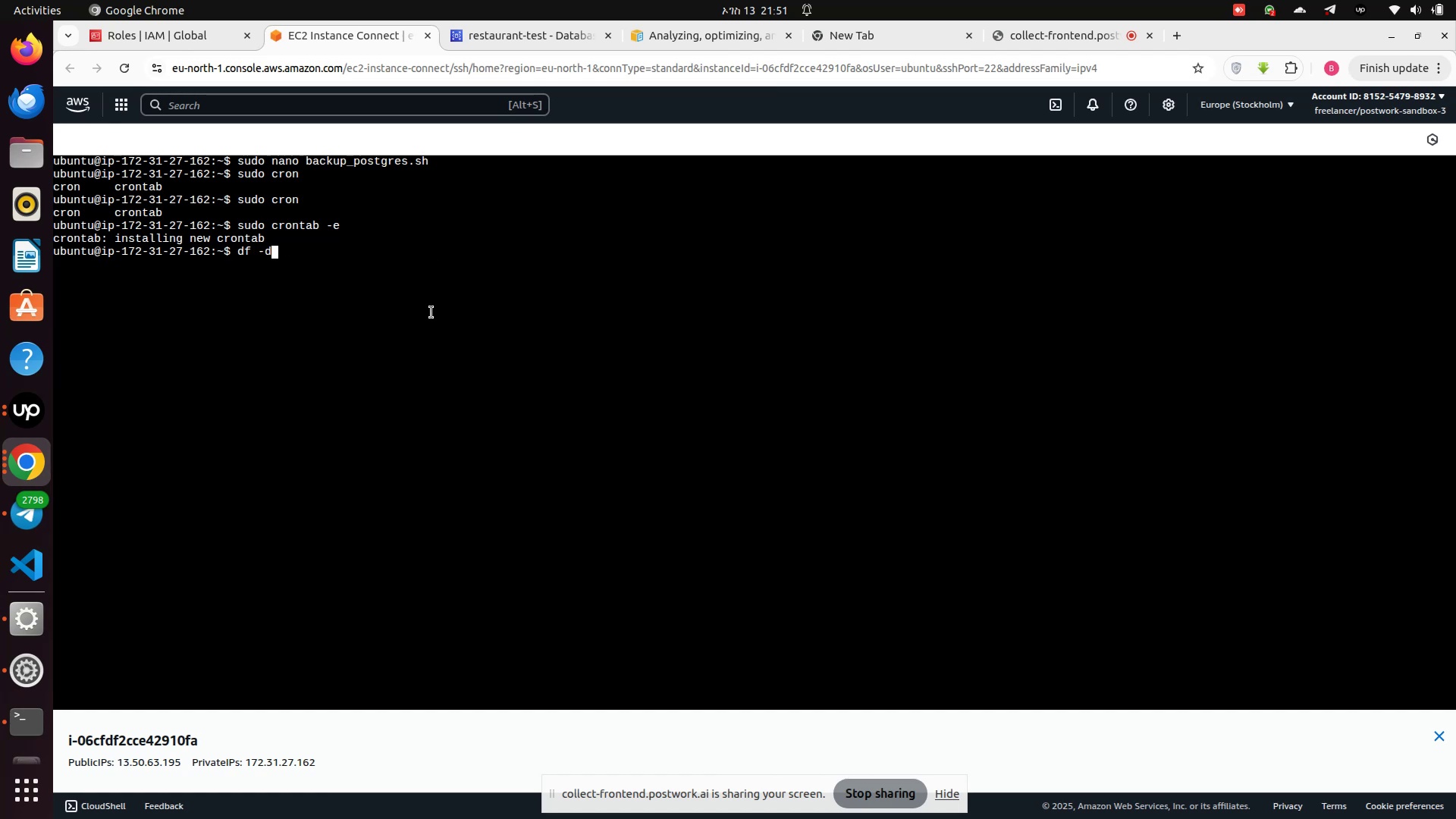 
key(ArrowUp)
 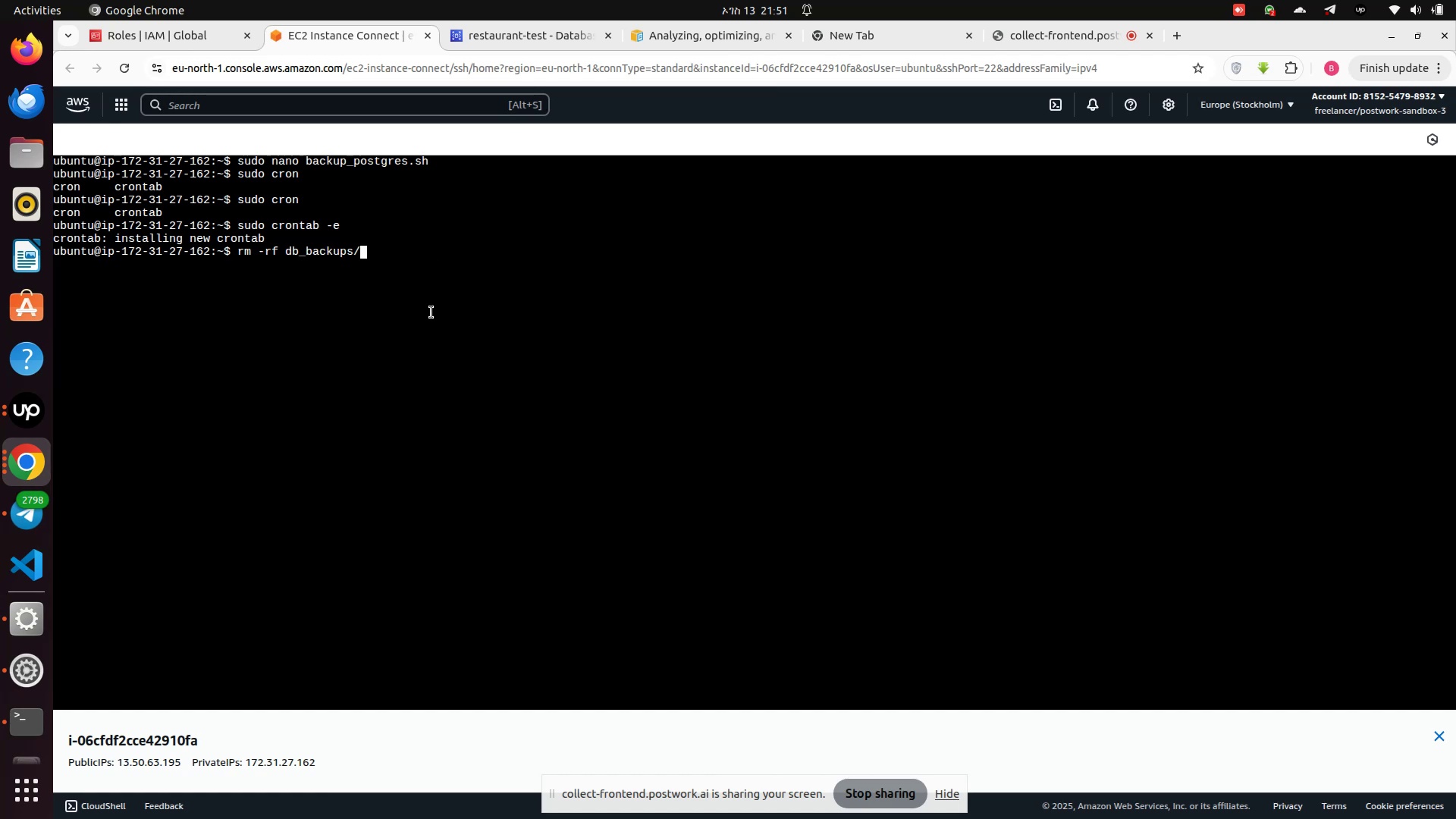 
key(ArrowUp)
 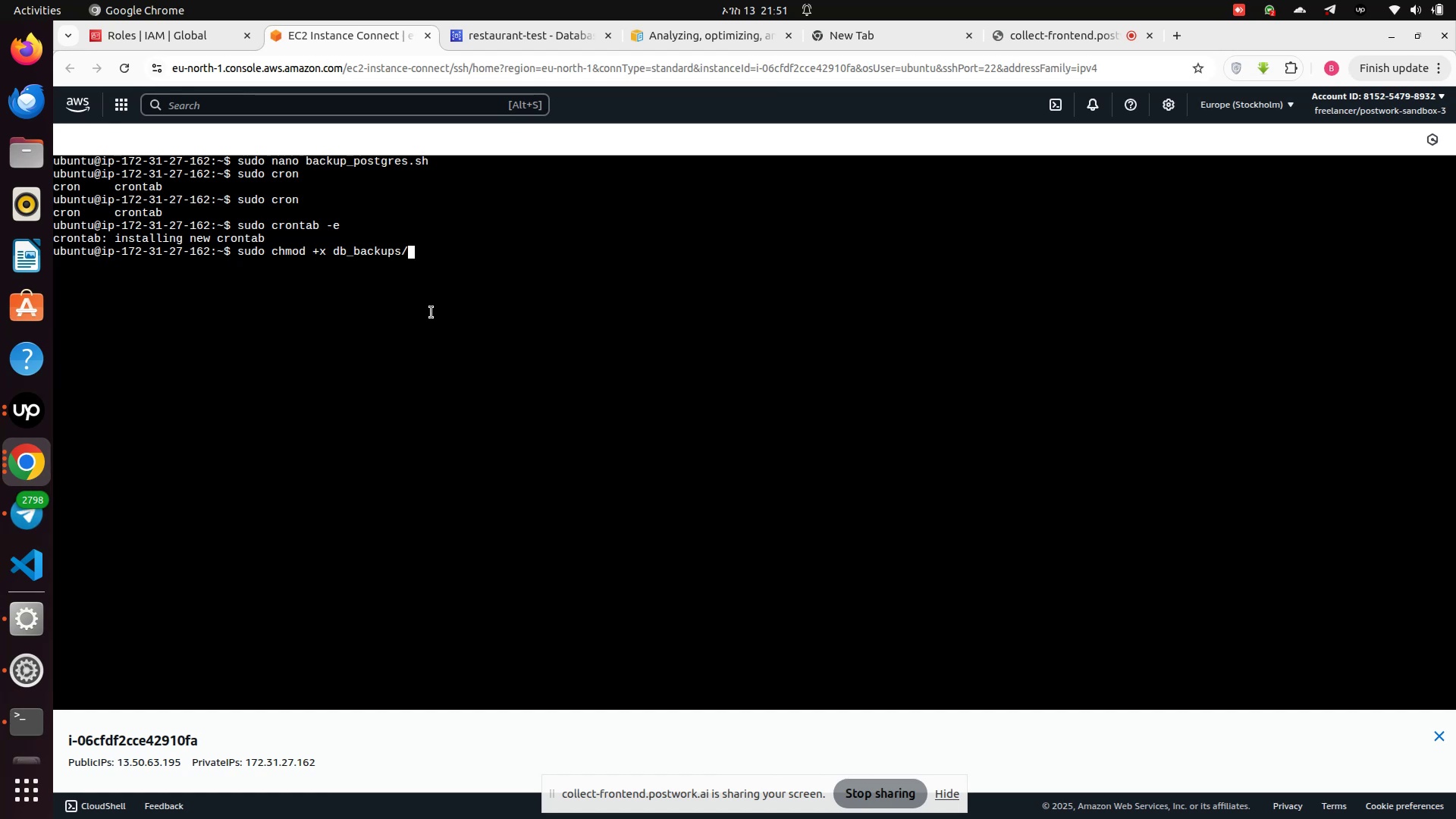 
key(ArrowUp)
 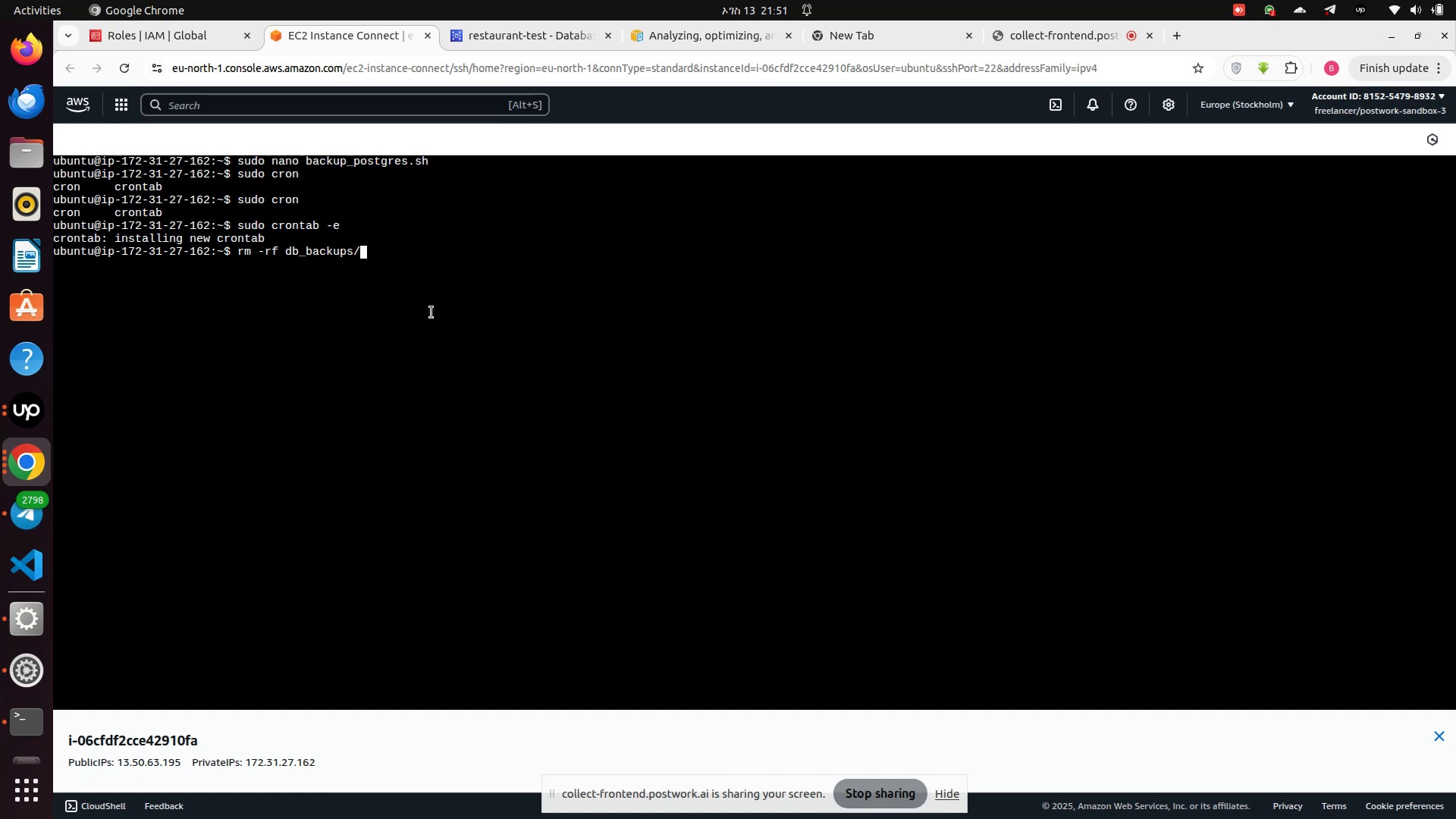 
key(ArrowUp)
 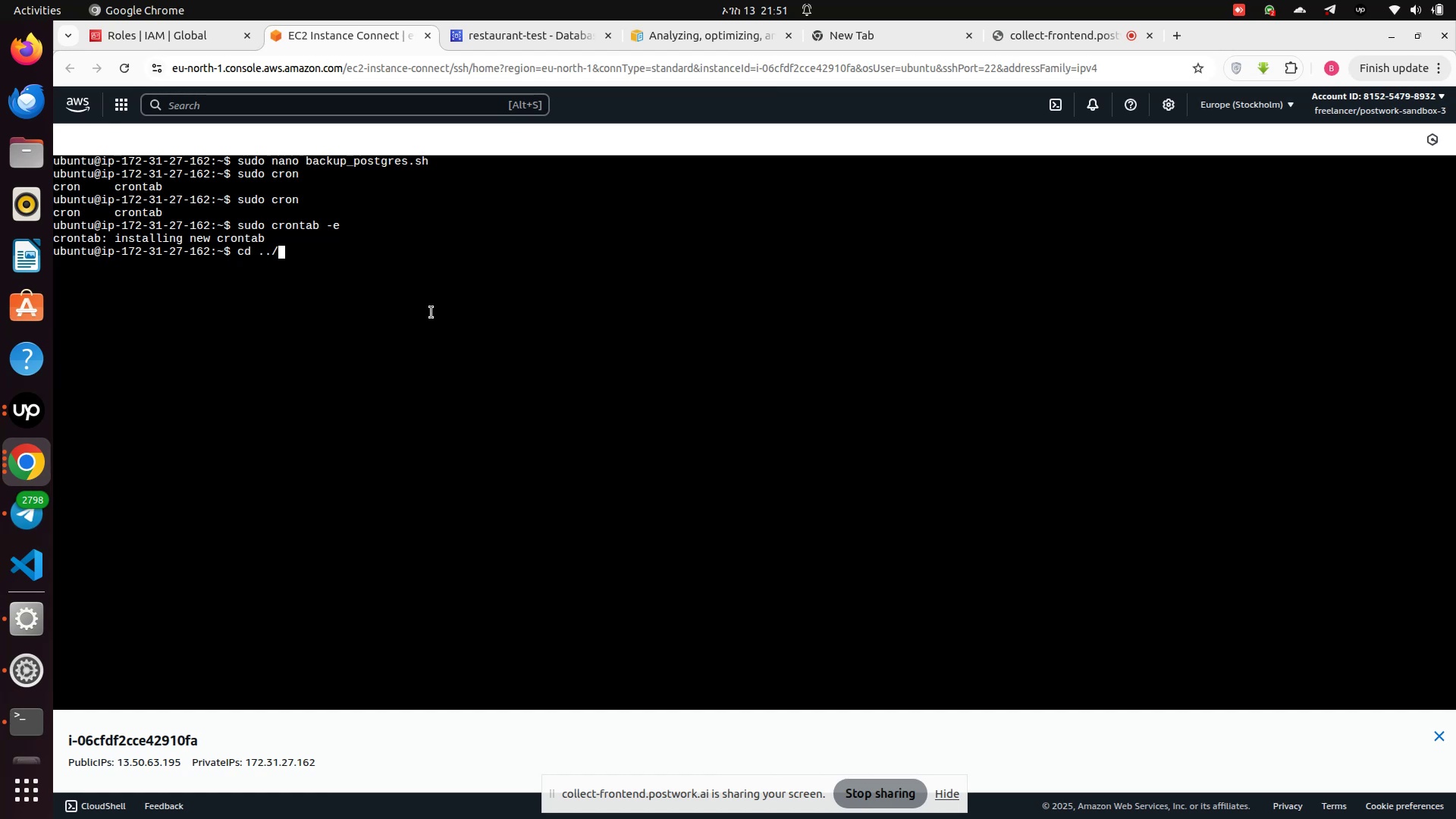 
key(ArrowUp)
 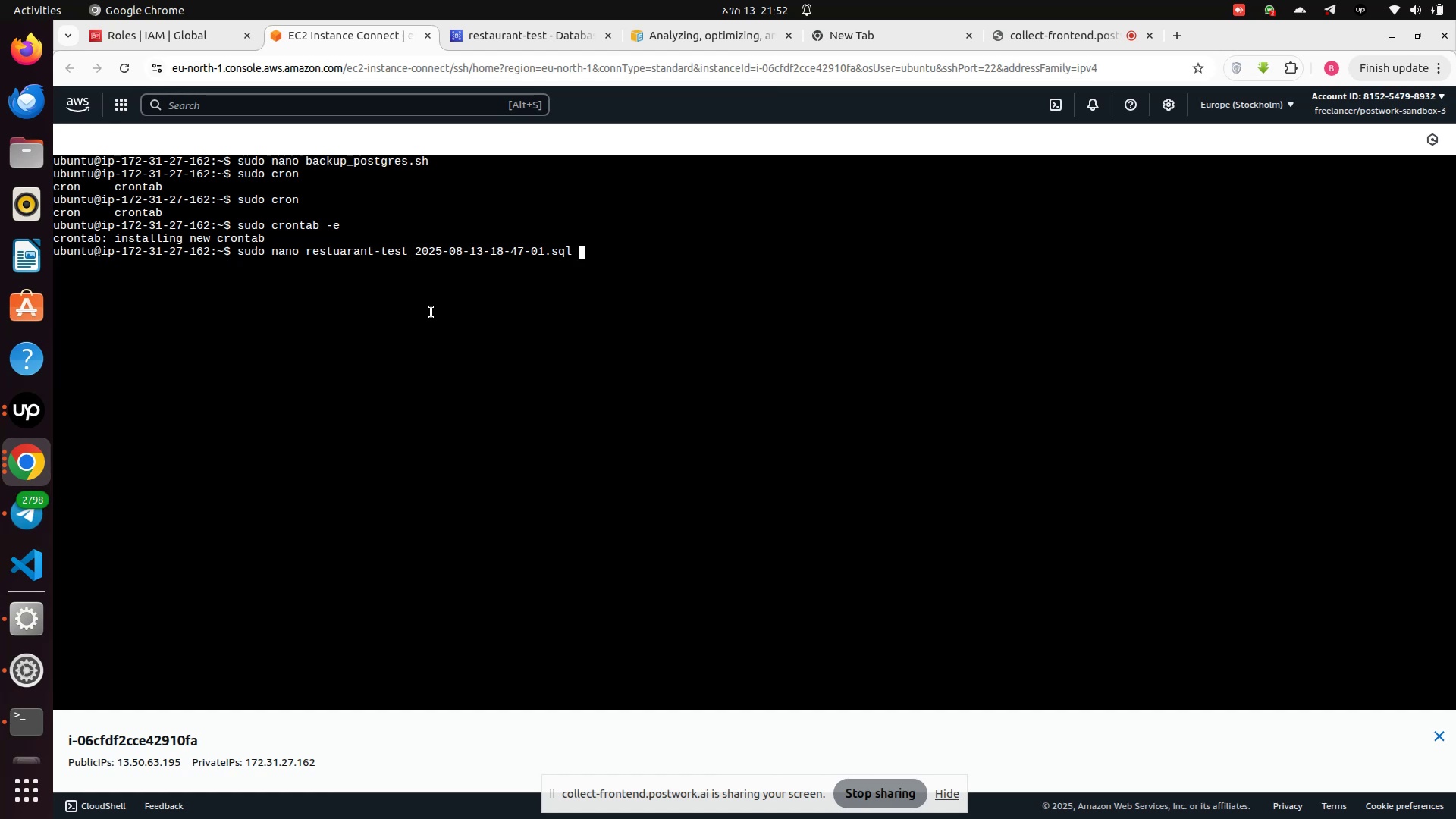 
key(ArrowUp)
 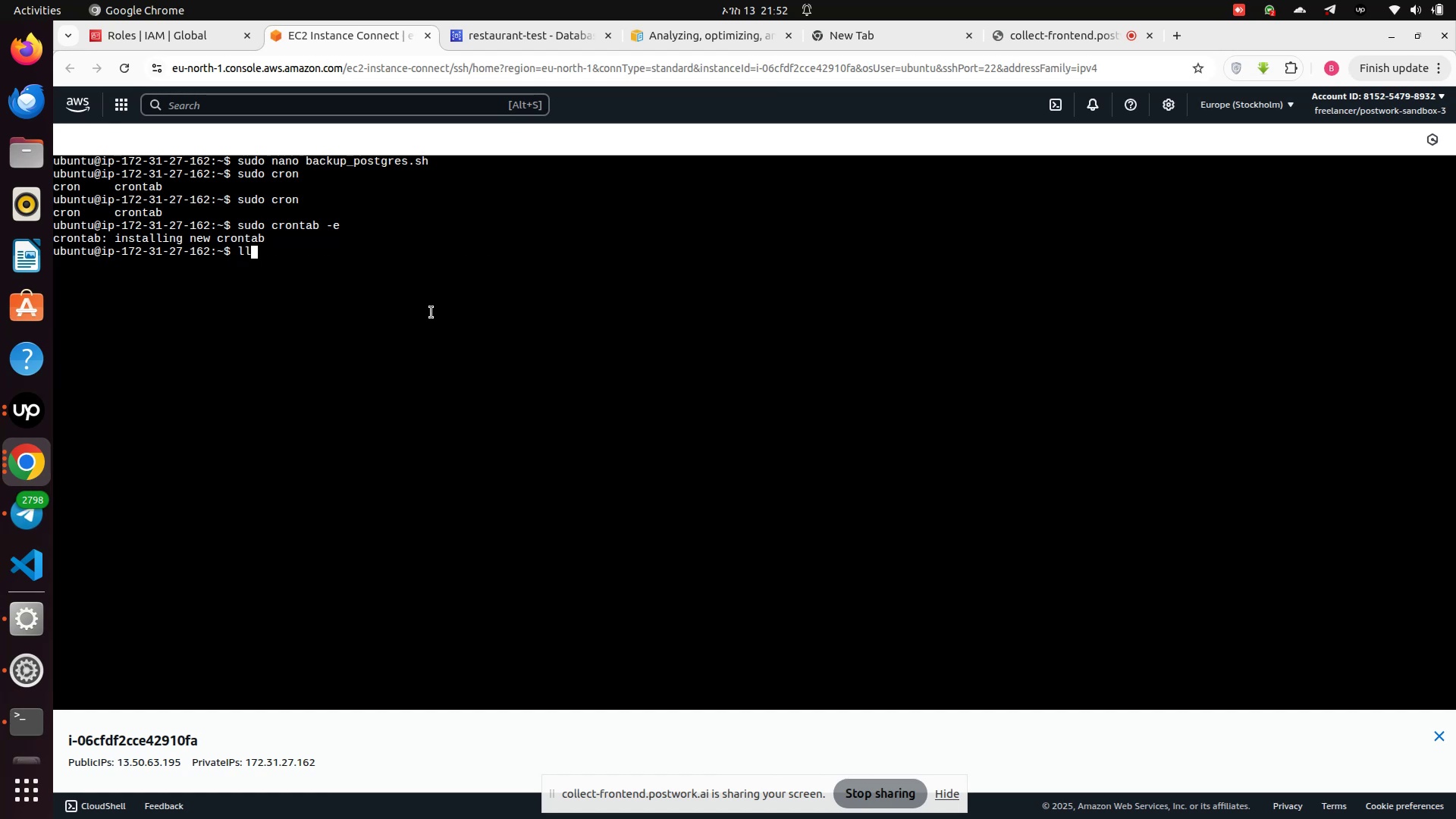 
key(ArrowUp)
 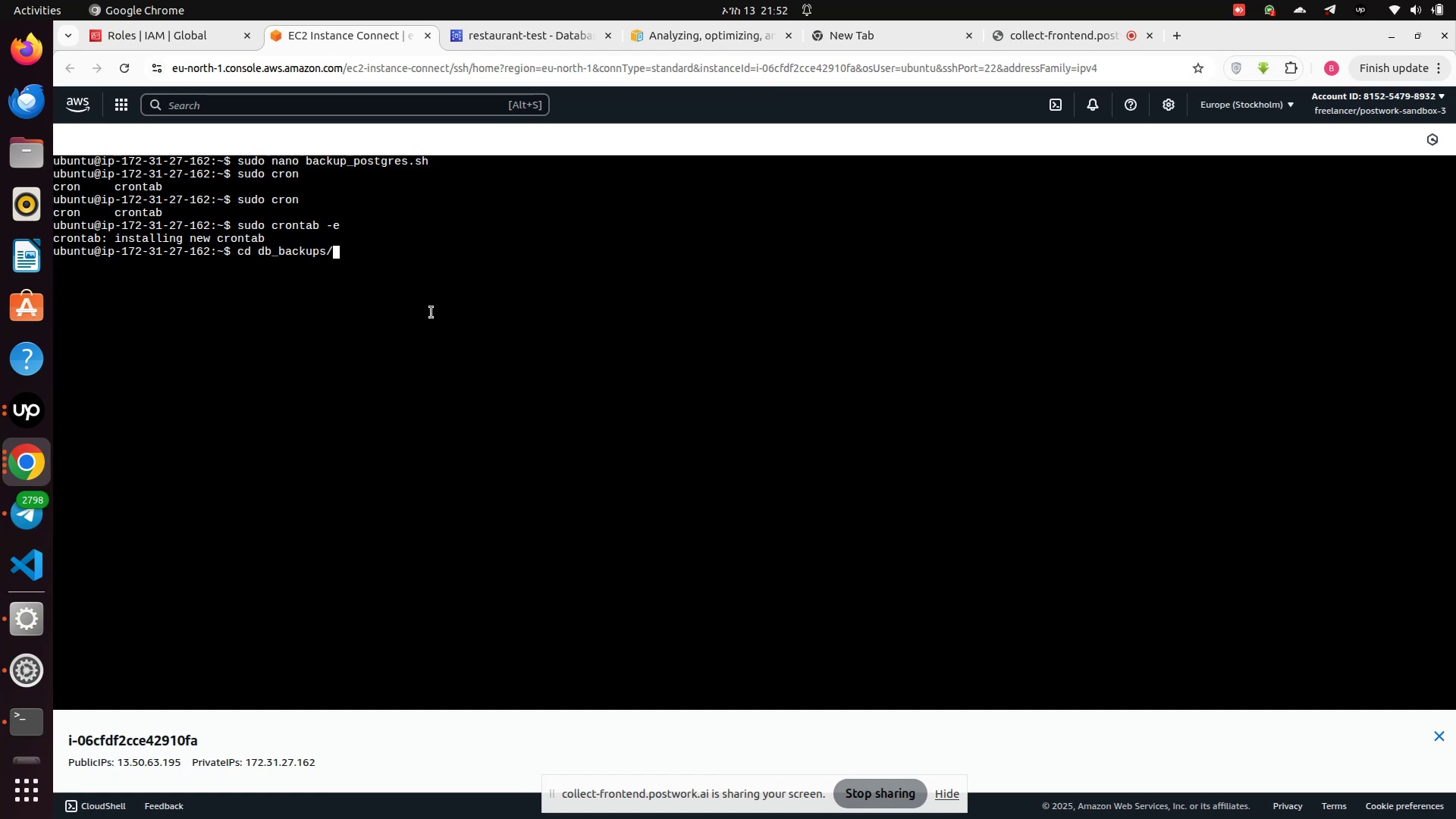 
key(ArrowUp)
 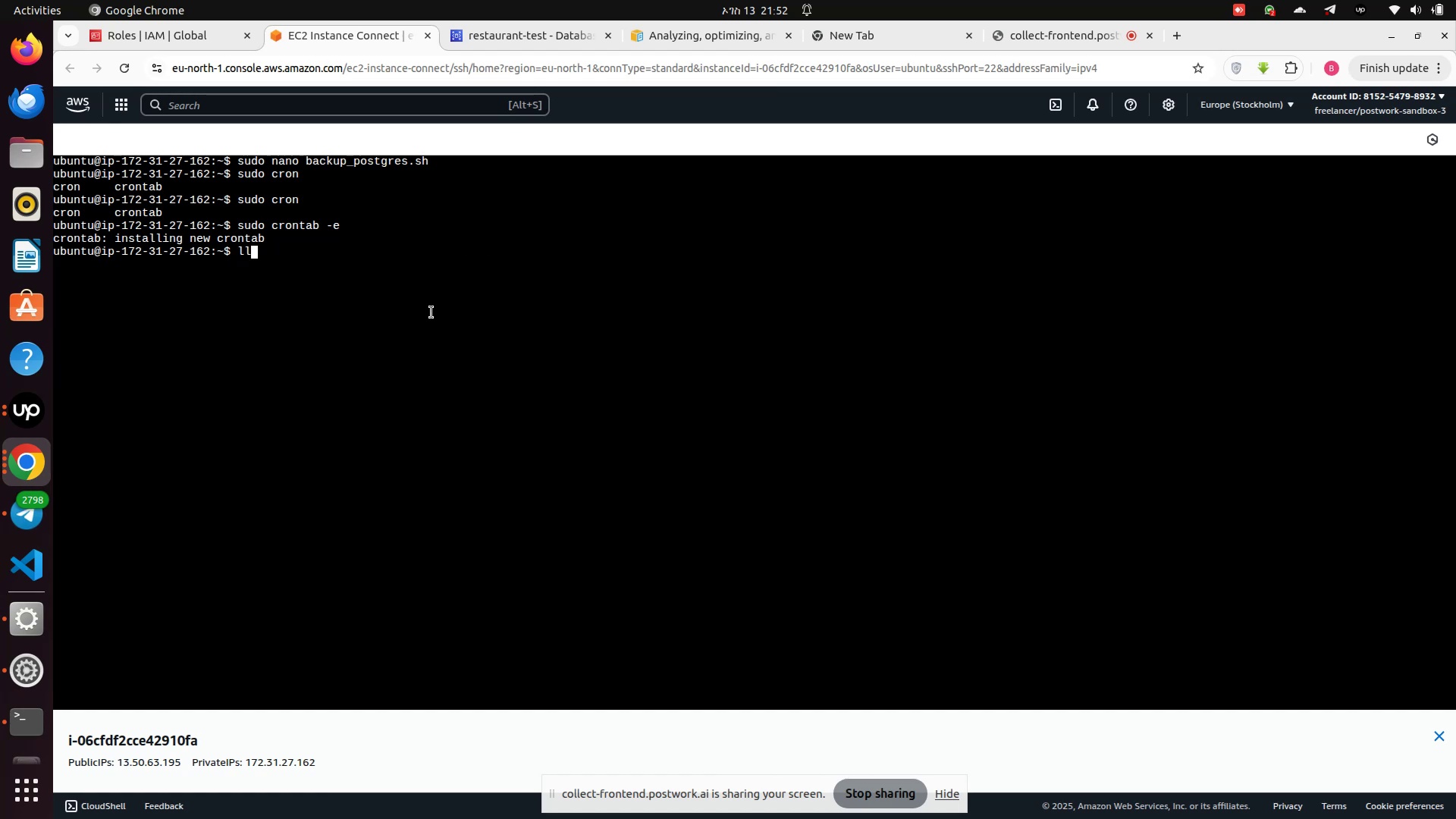 
key(ArrowUp)
 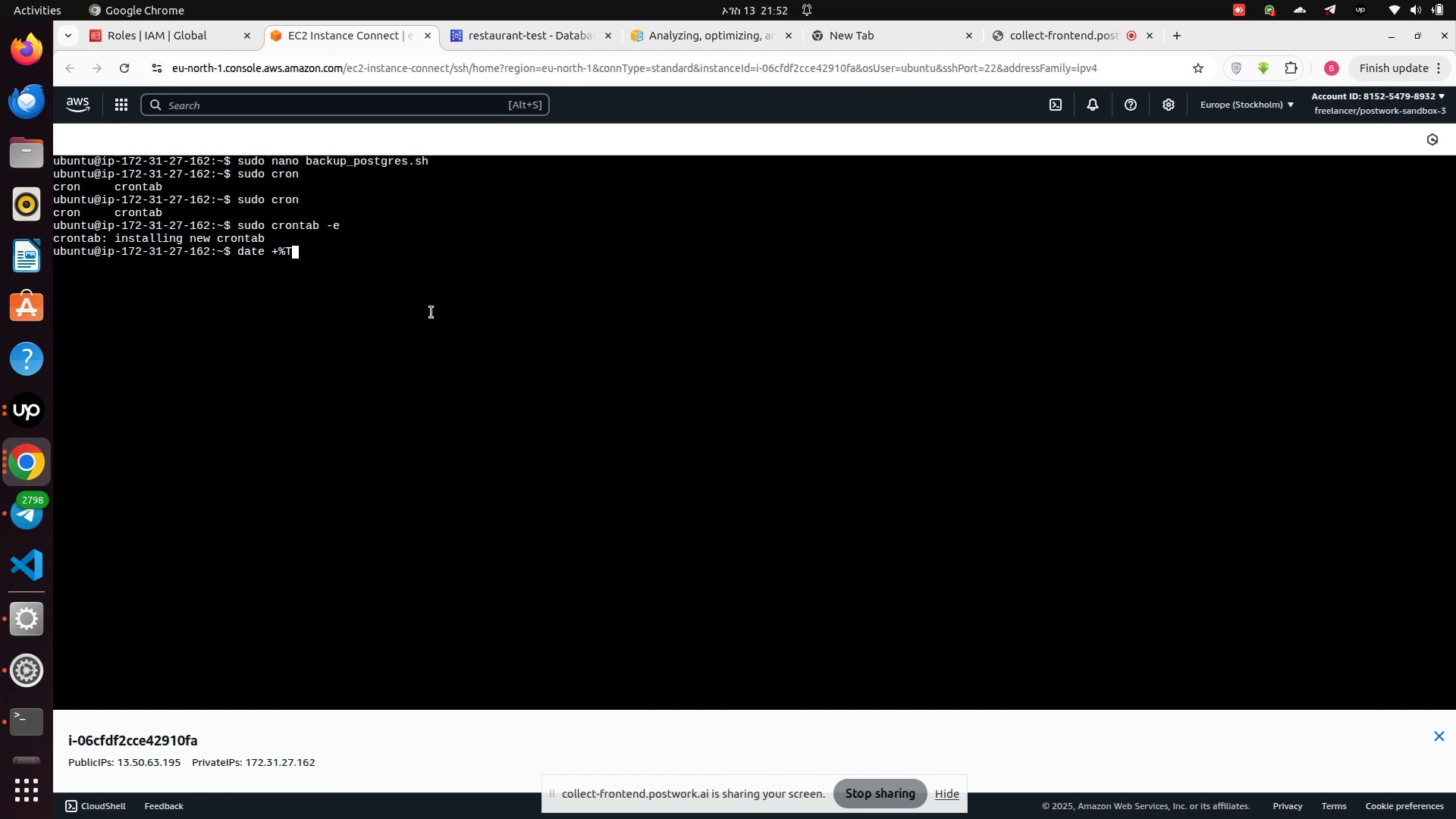 
key(Enter)
 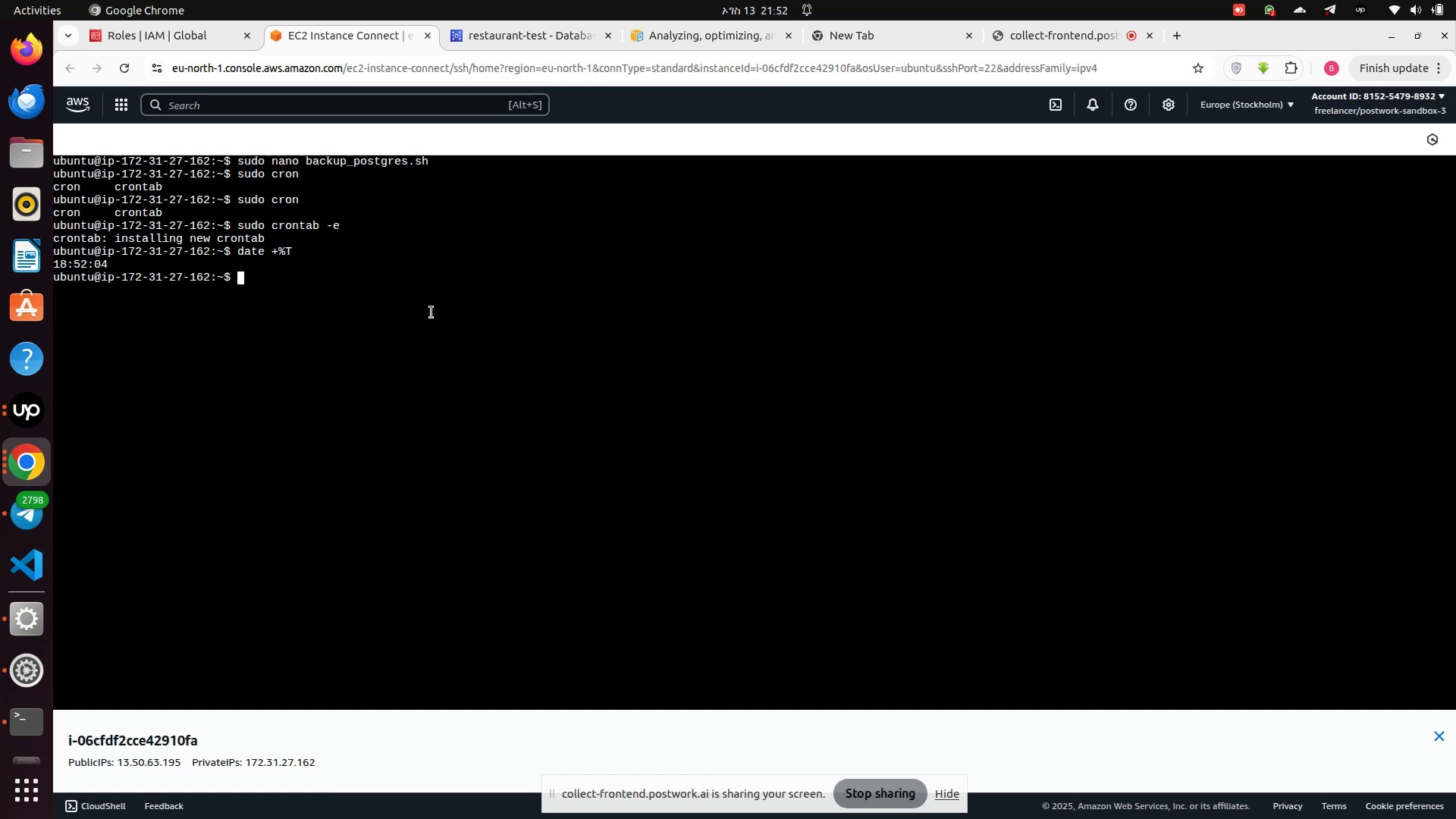 
type(ll)
 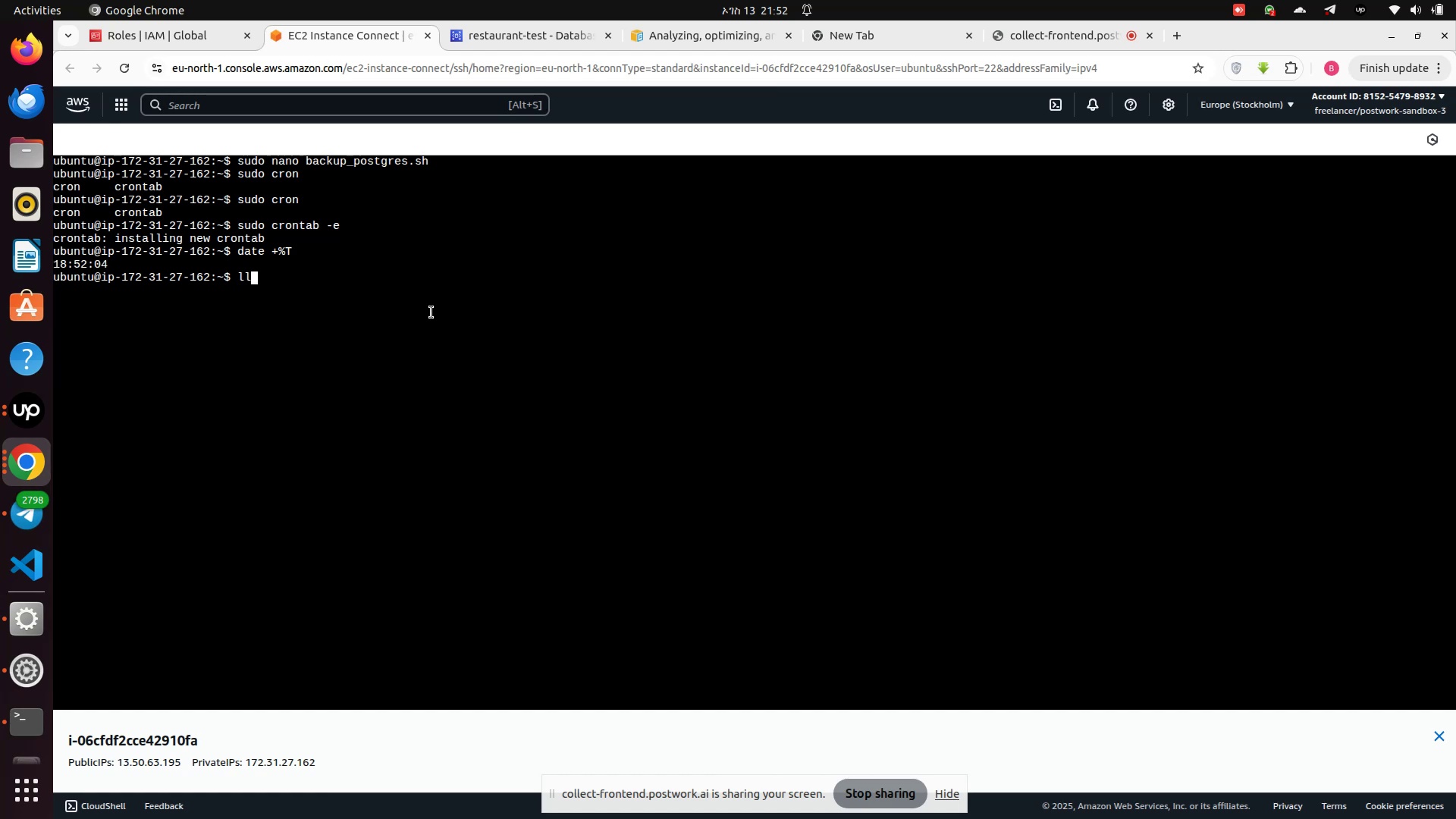 
key(Enter)
 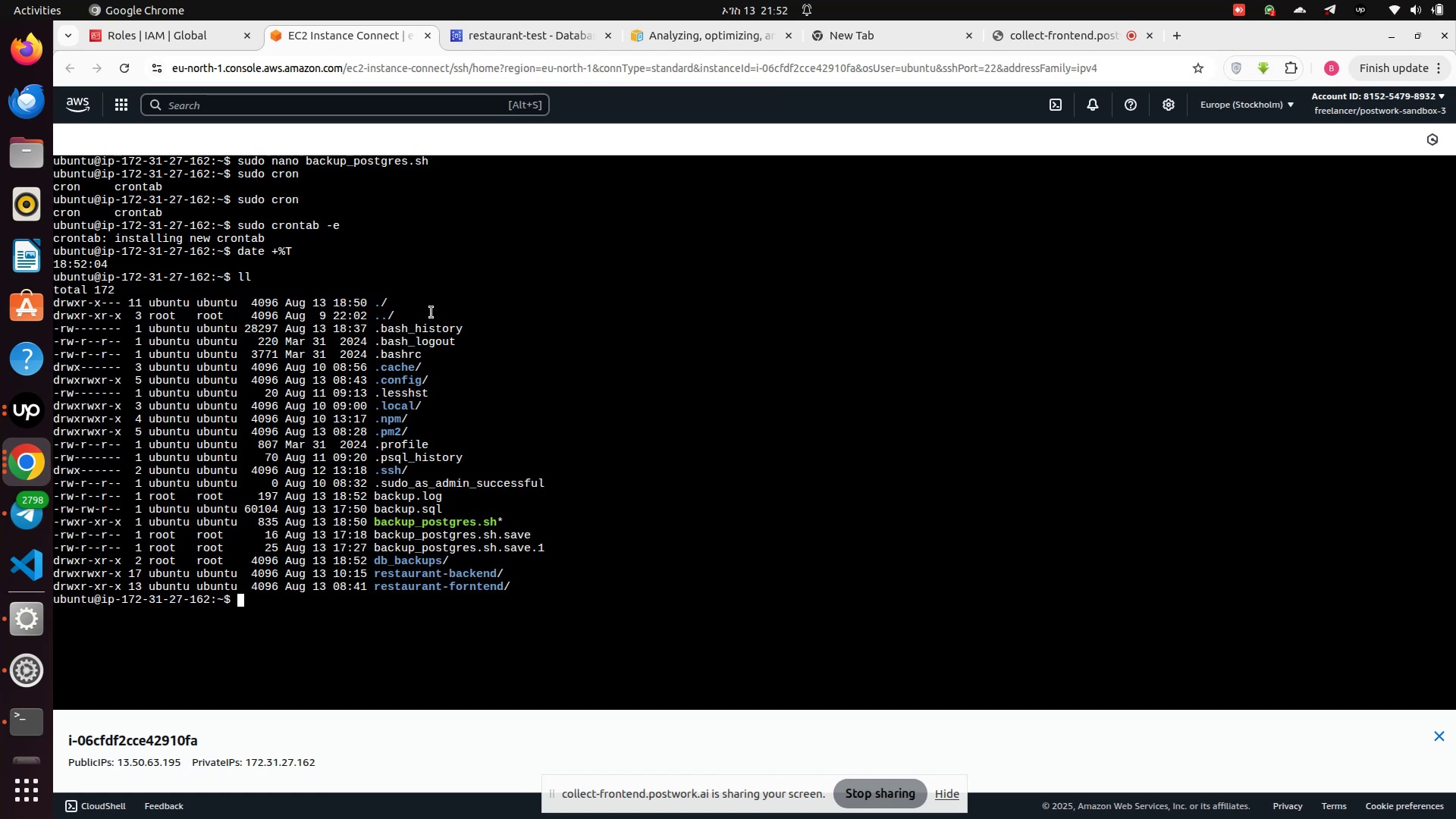 
type(cd db)
key(Tab)
 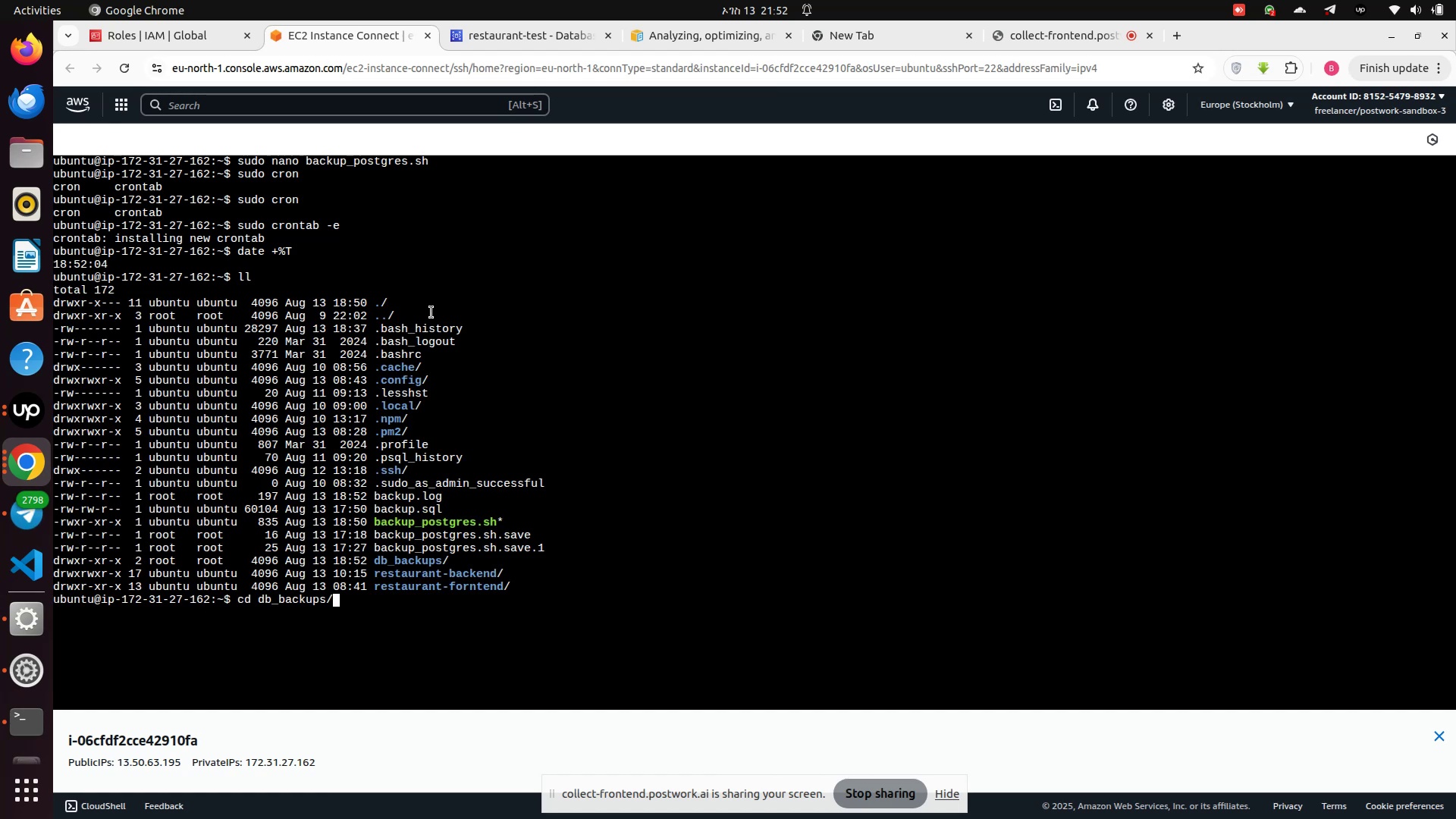 
key(Enter)
 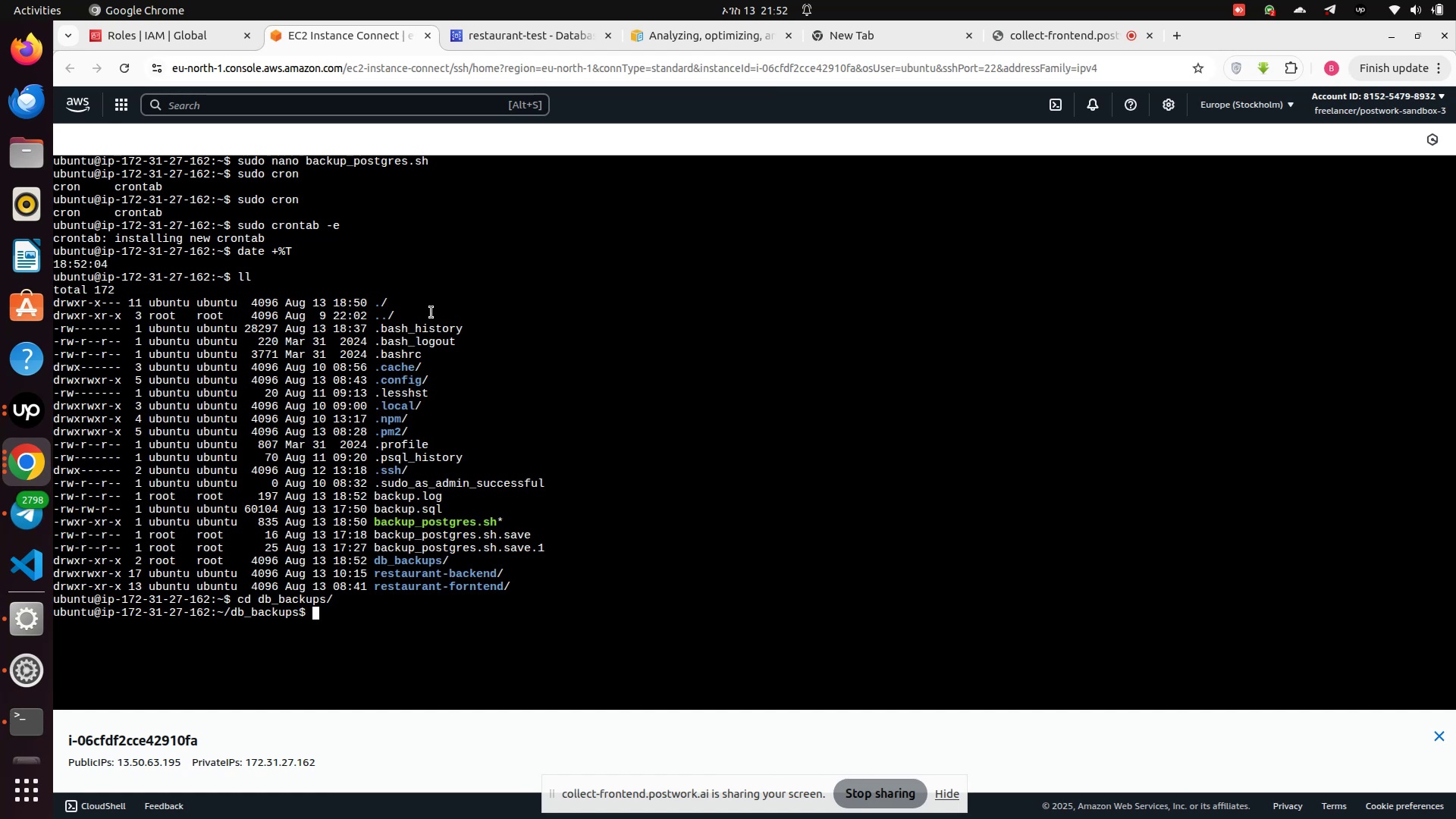 
type(ls)
 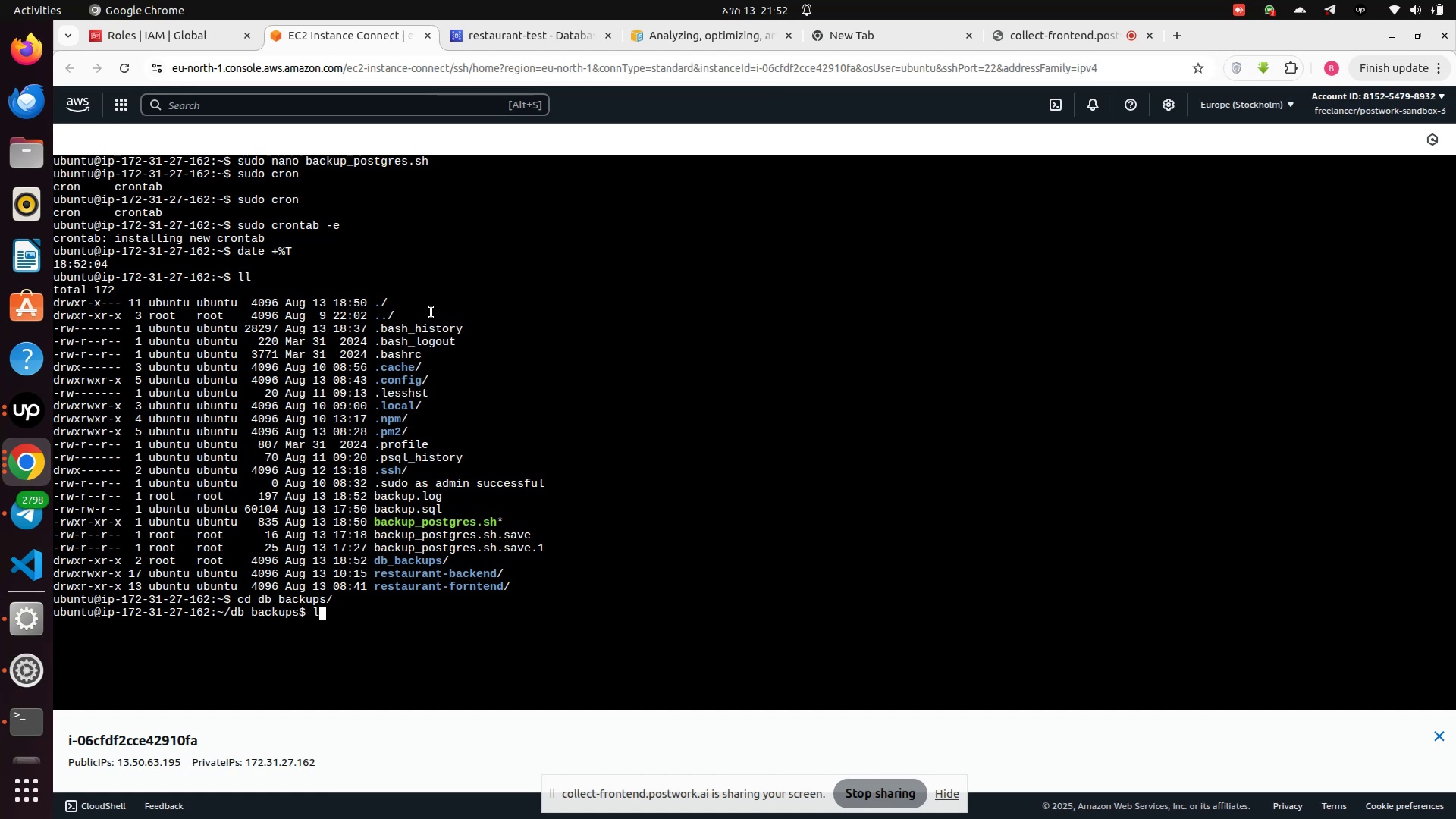 
key(Enter)
 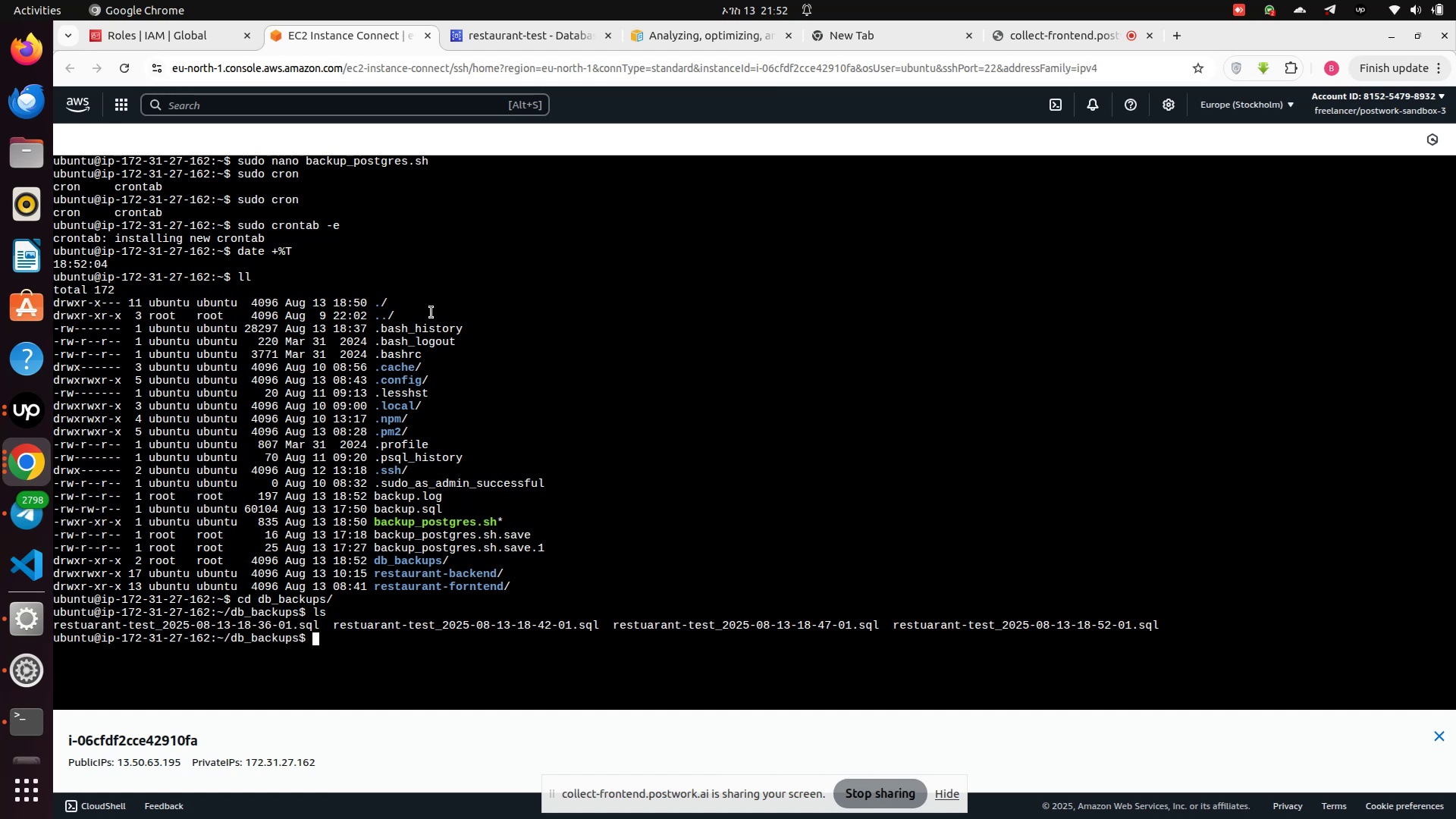 
type(ll)
 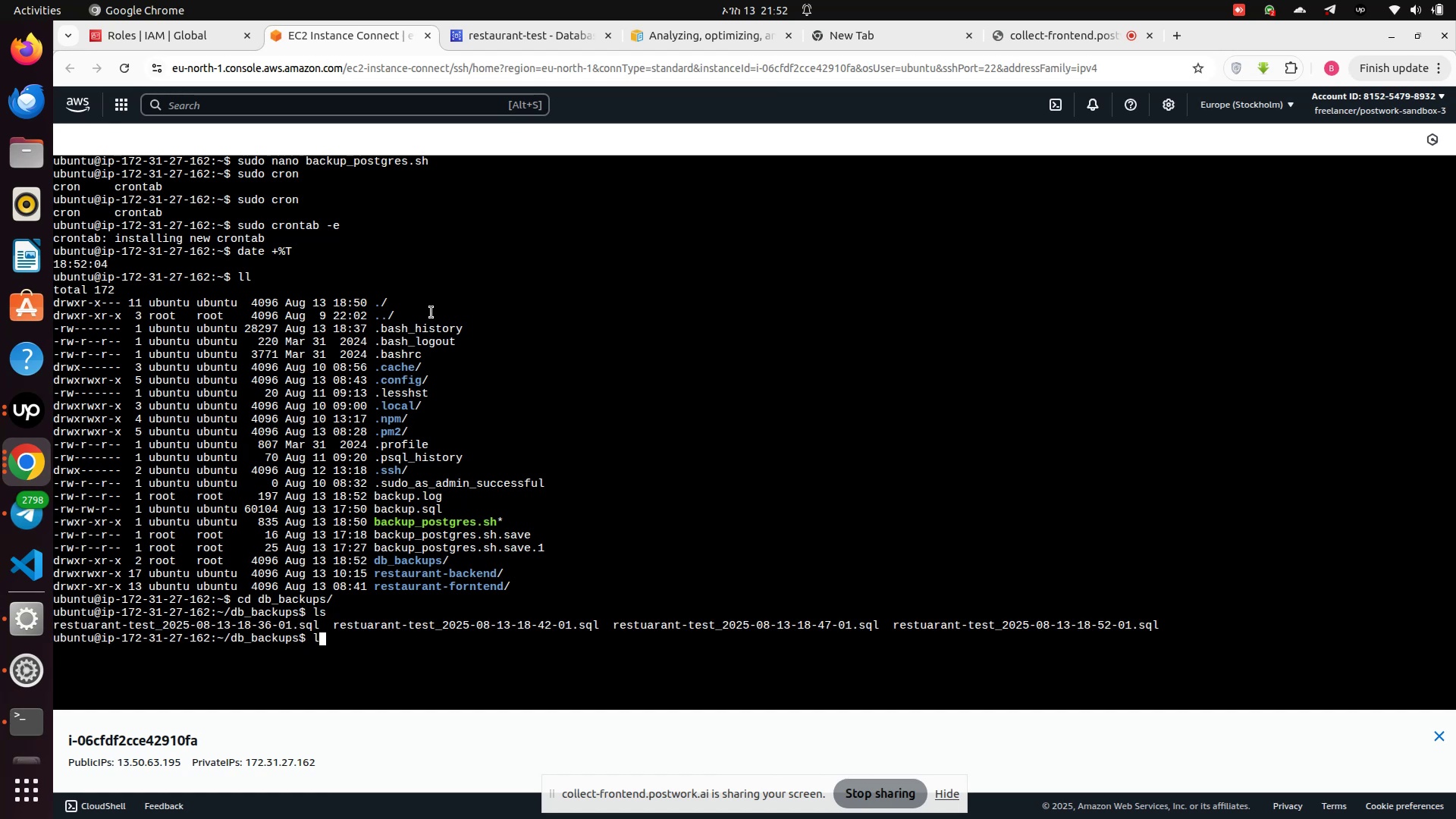 
key(Enter)
 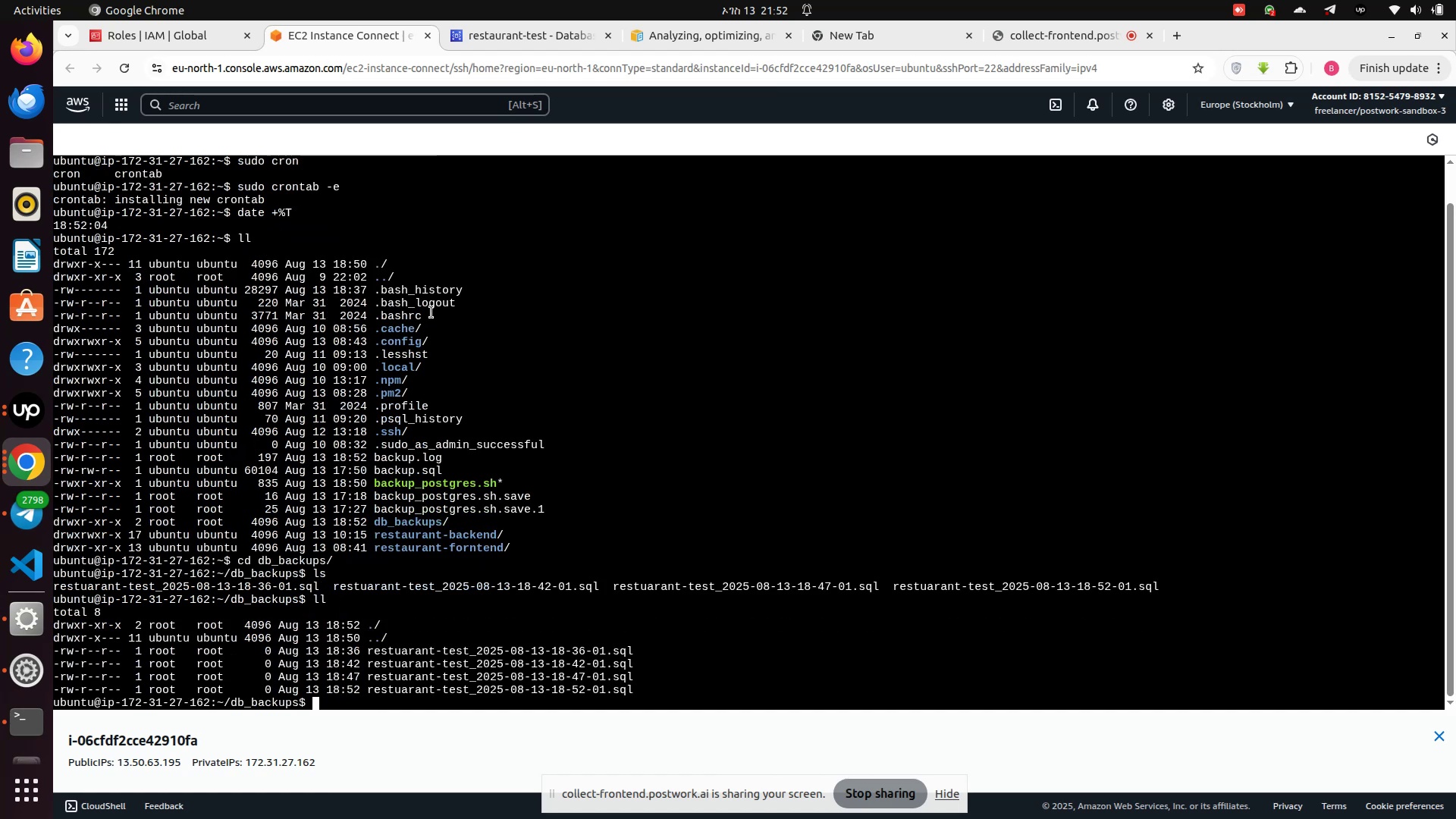 
type(sudo )
 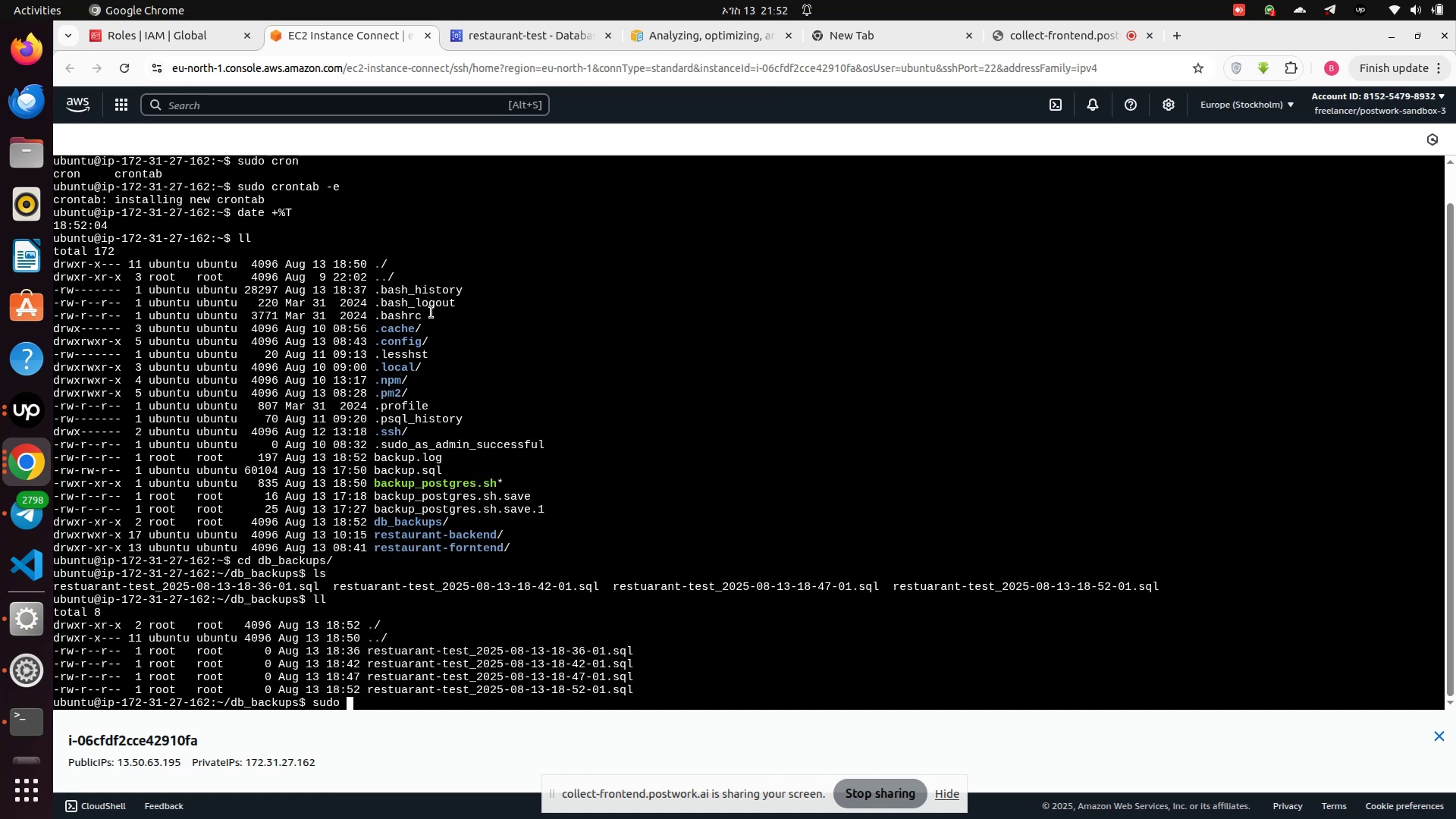 
type(nano resu)
key(Backspace)
type(tuara)
key(Tab)
 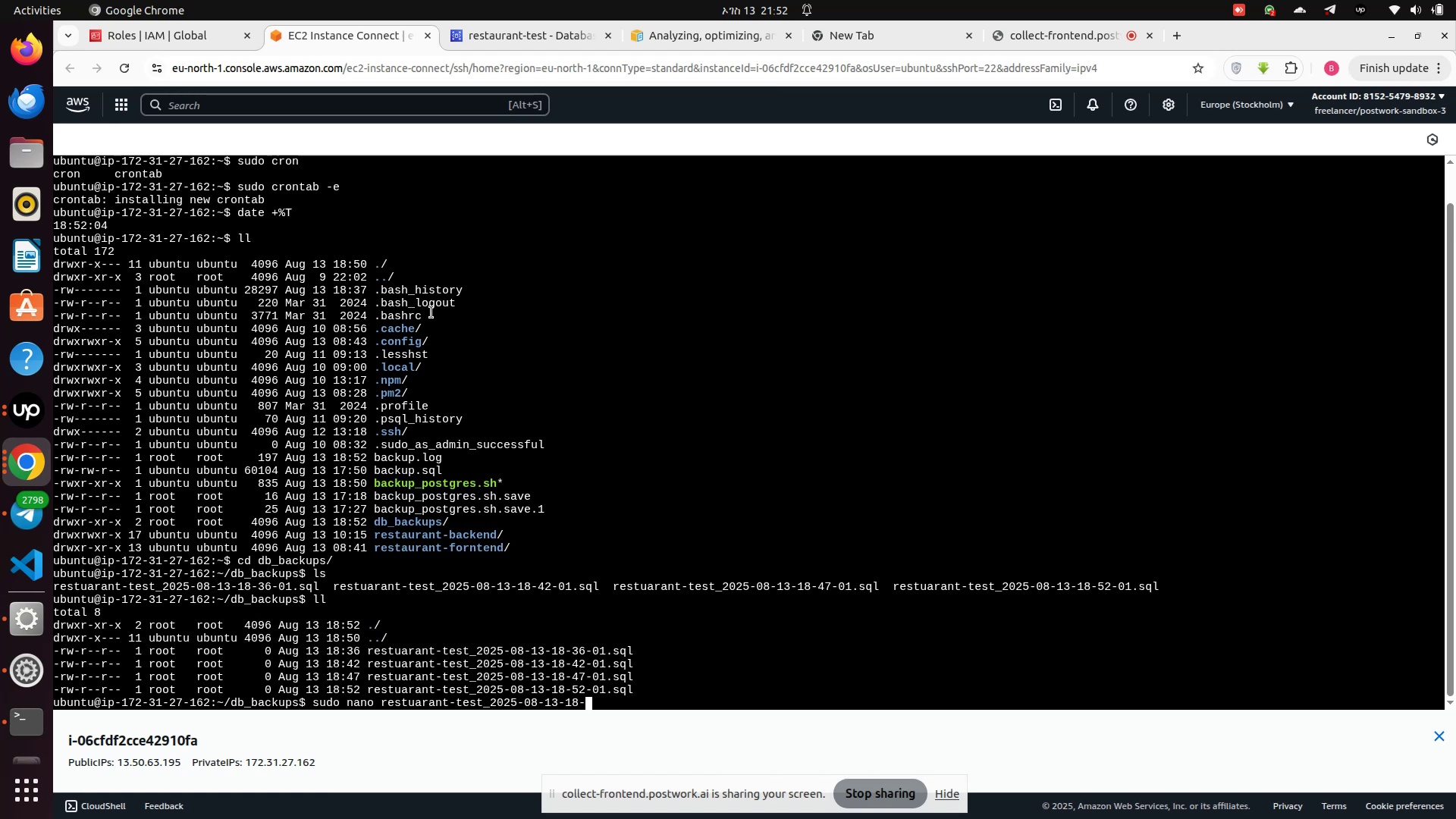 
wait(7.81)
 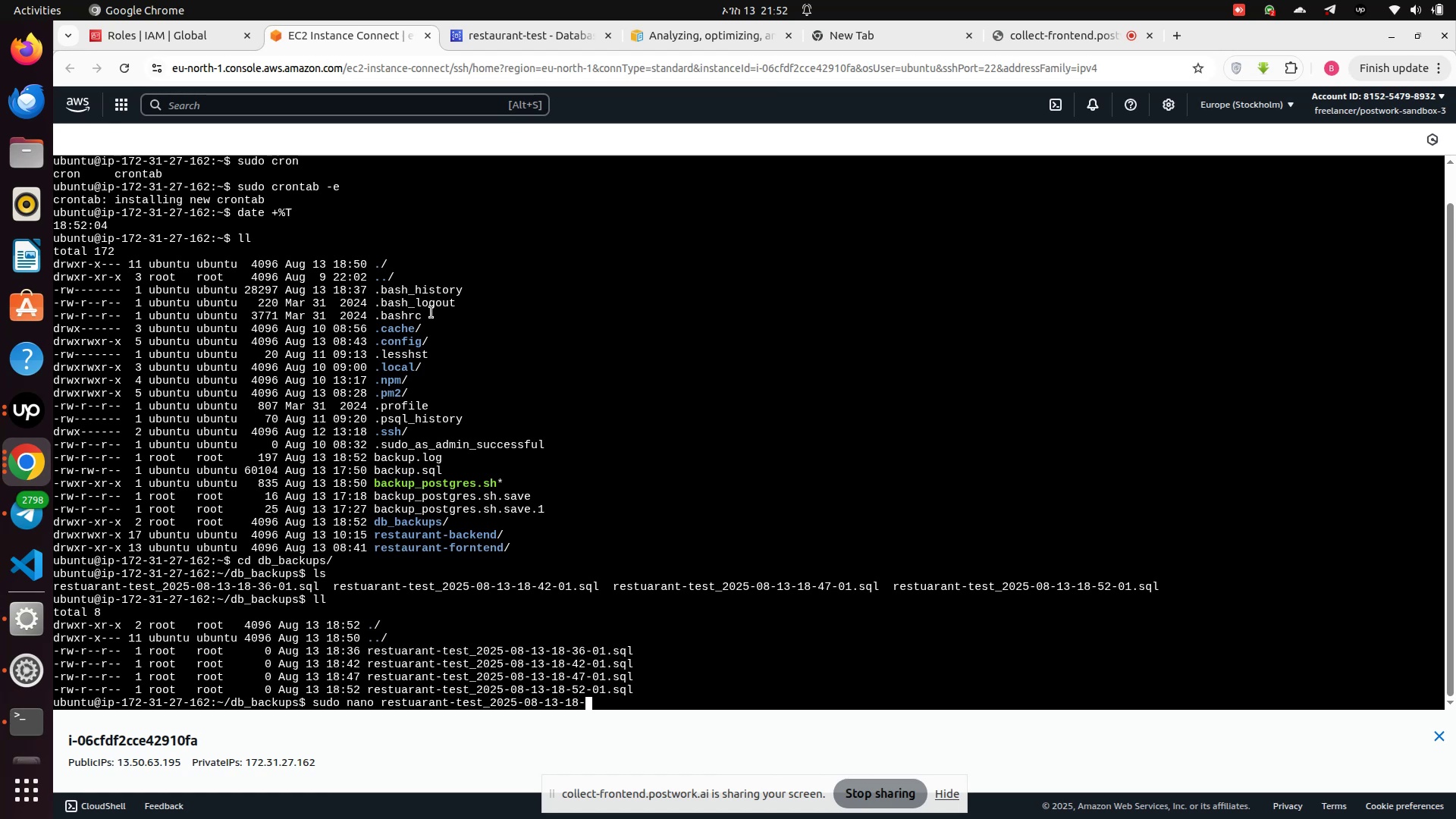 
type(53)
key(Backspace)
type(2)
key(Tab)
 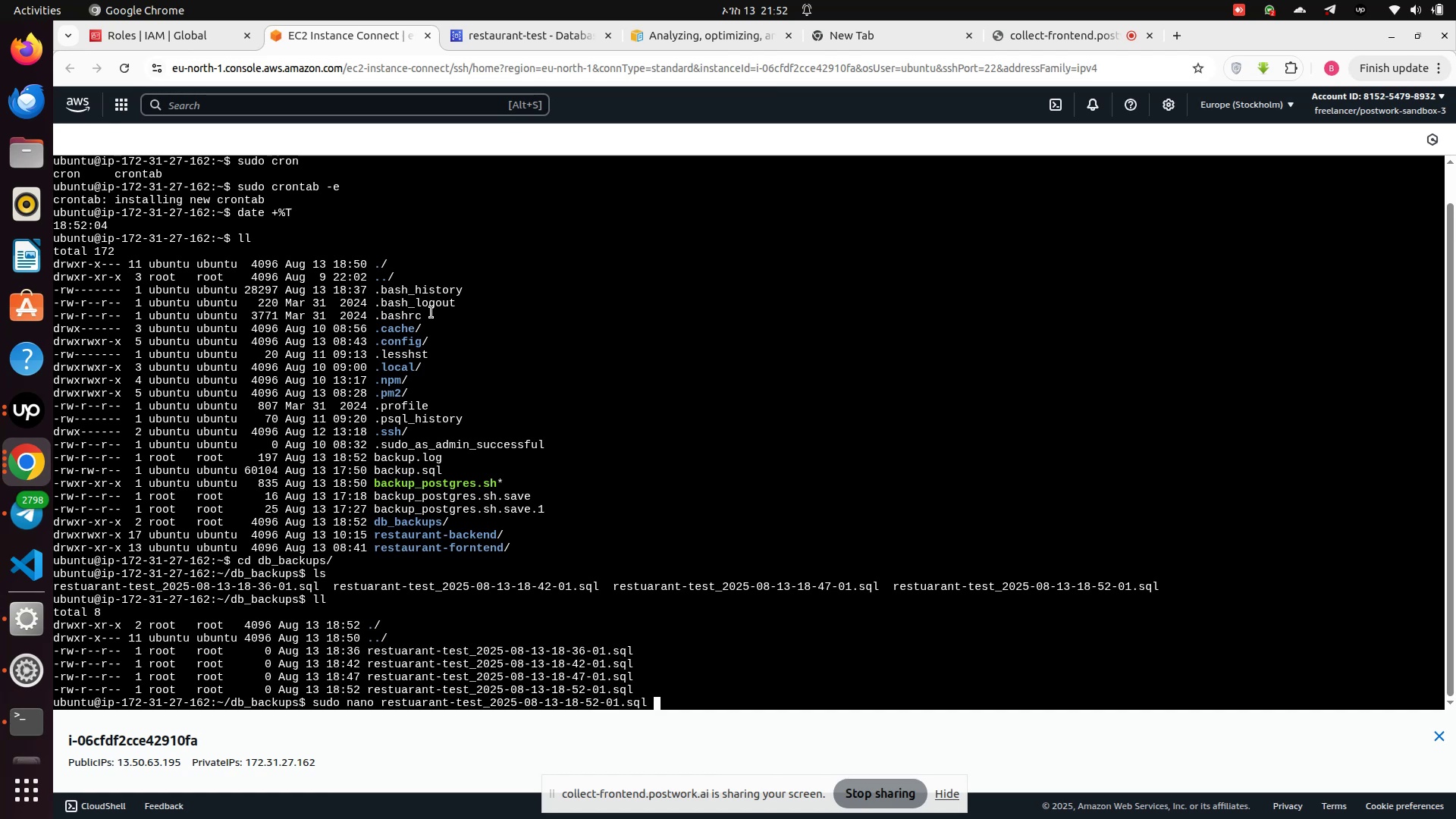 
key(Enter)
 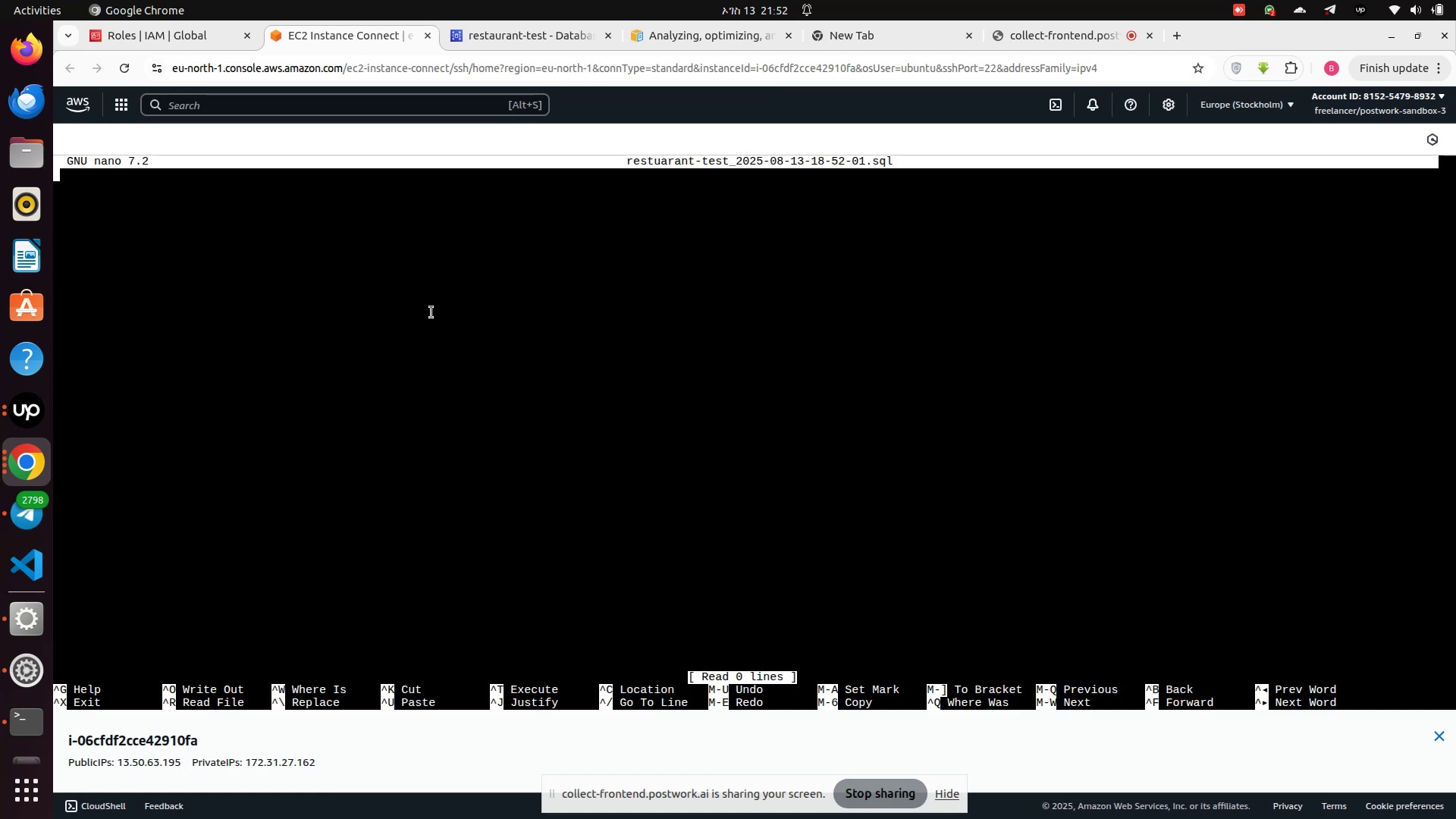 
scroll: coordinate [435, 347], scroll_direction: down, amount: 20.0
 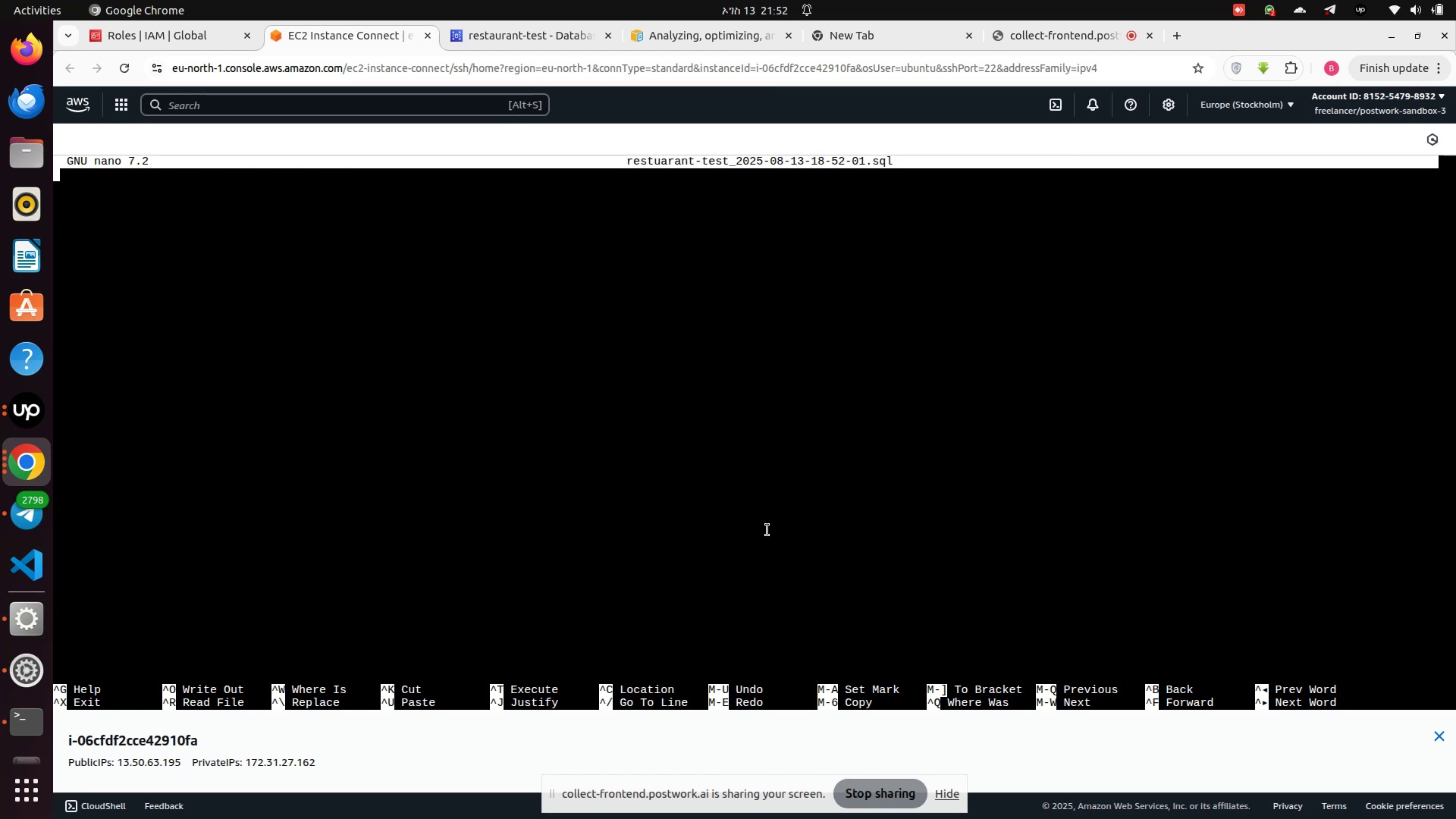 
left_click([748, 497])
 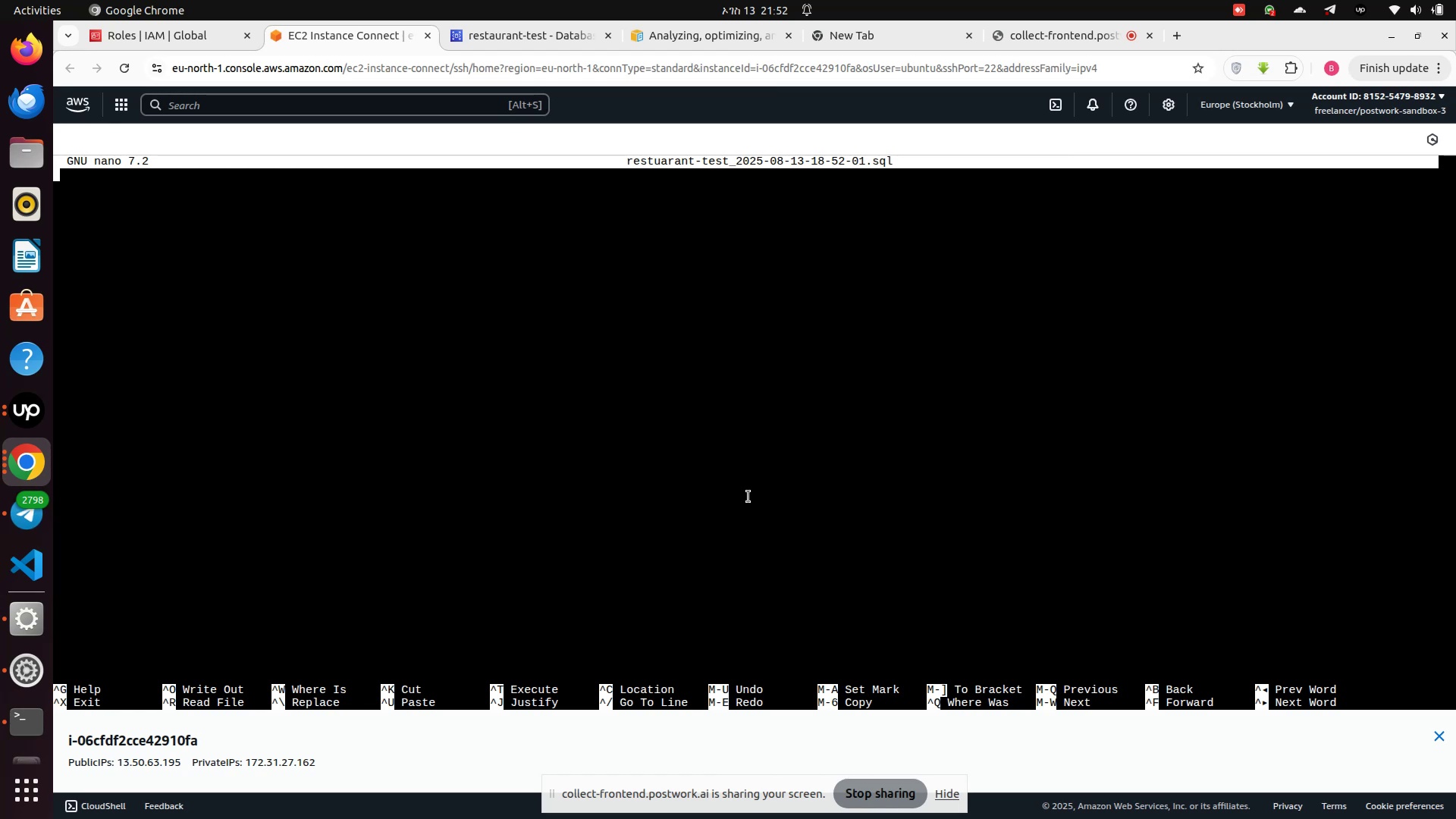 
key(Control+X)
 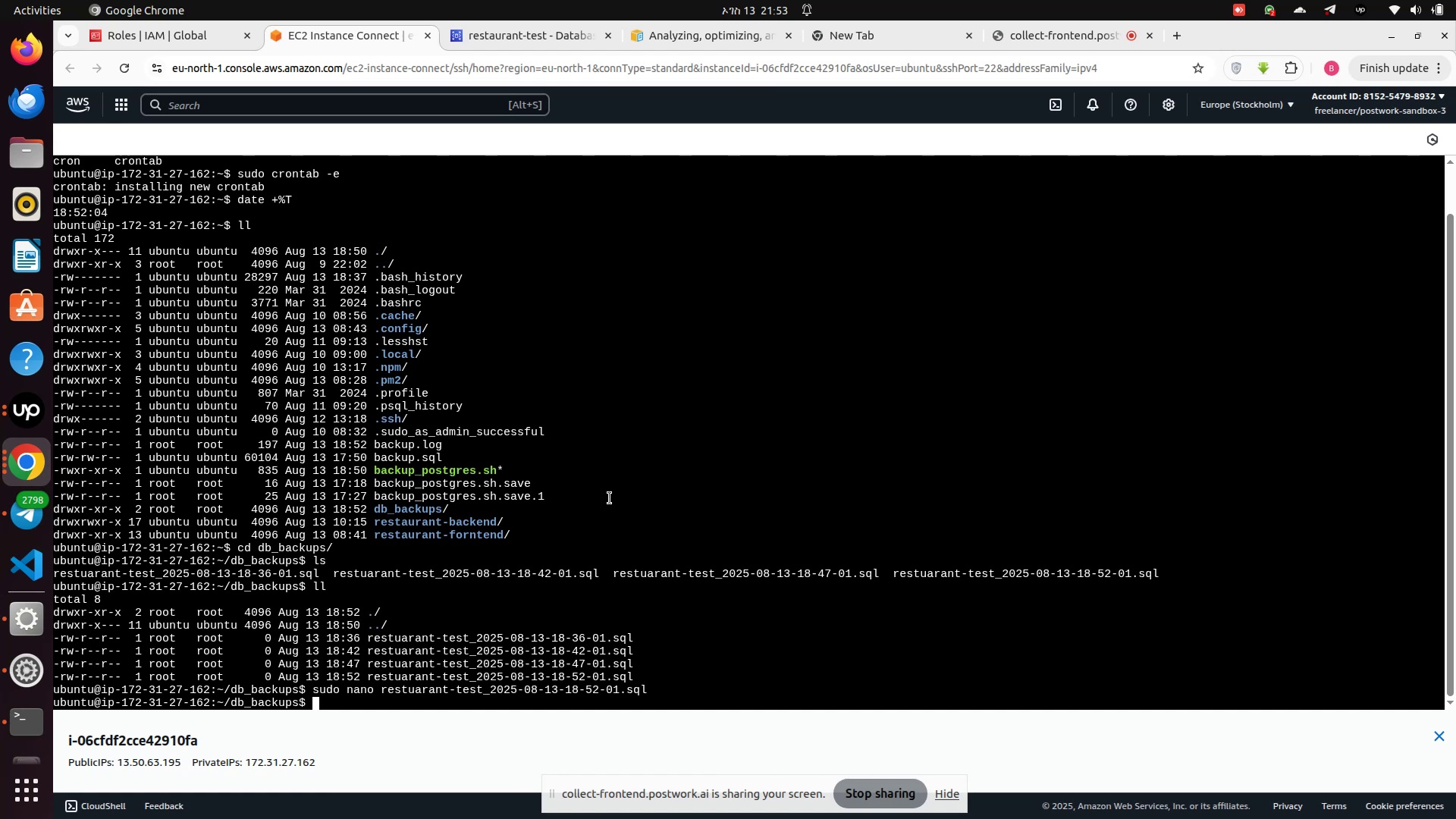 
wait(9.68)
 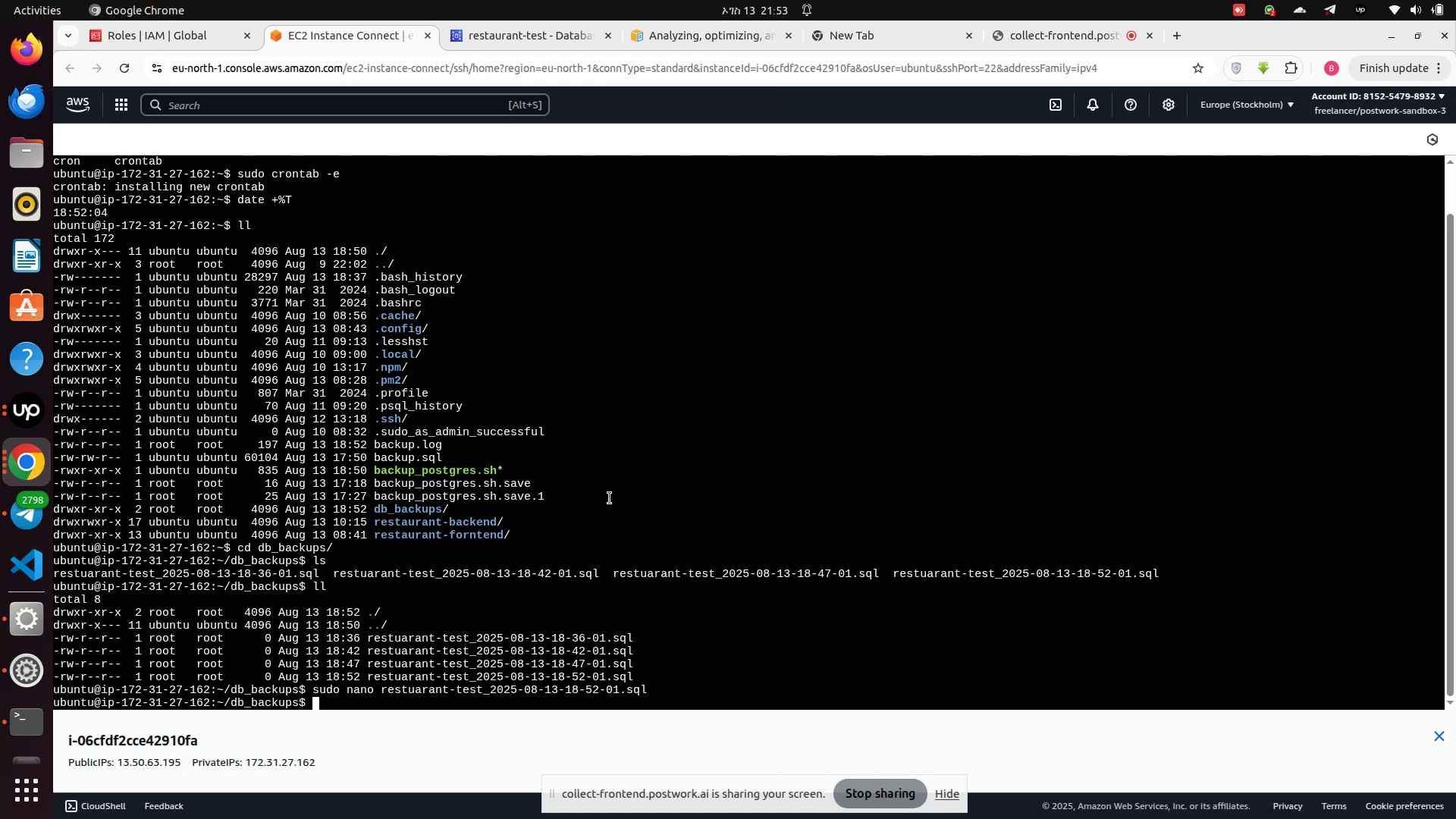 
key(ArrowUp)
 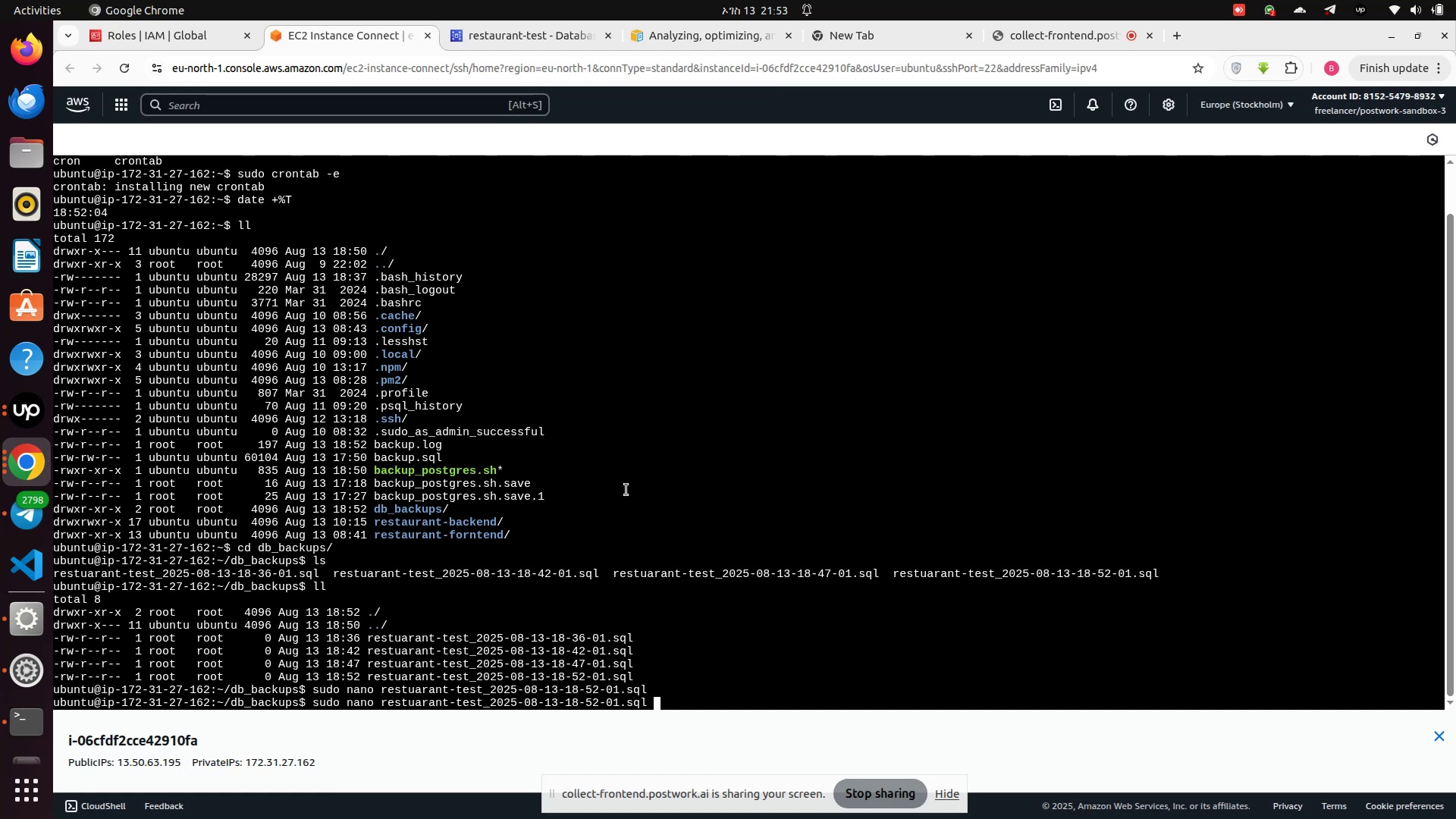 
key(ArrowUp)
 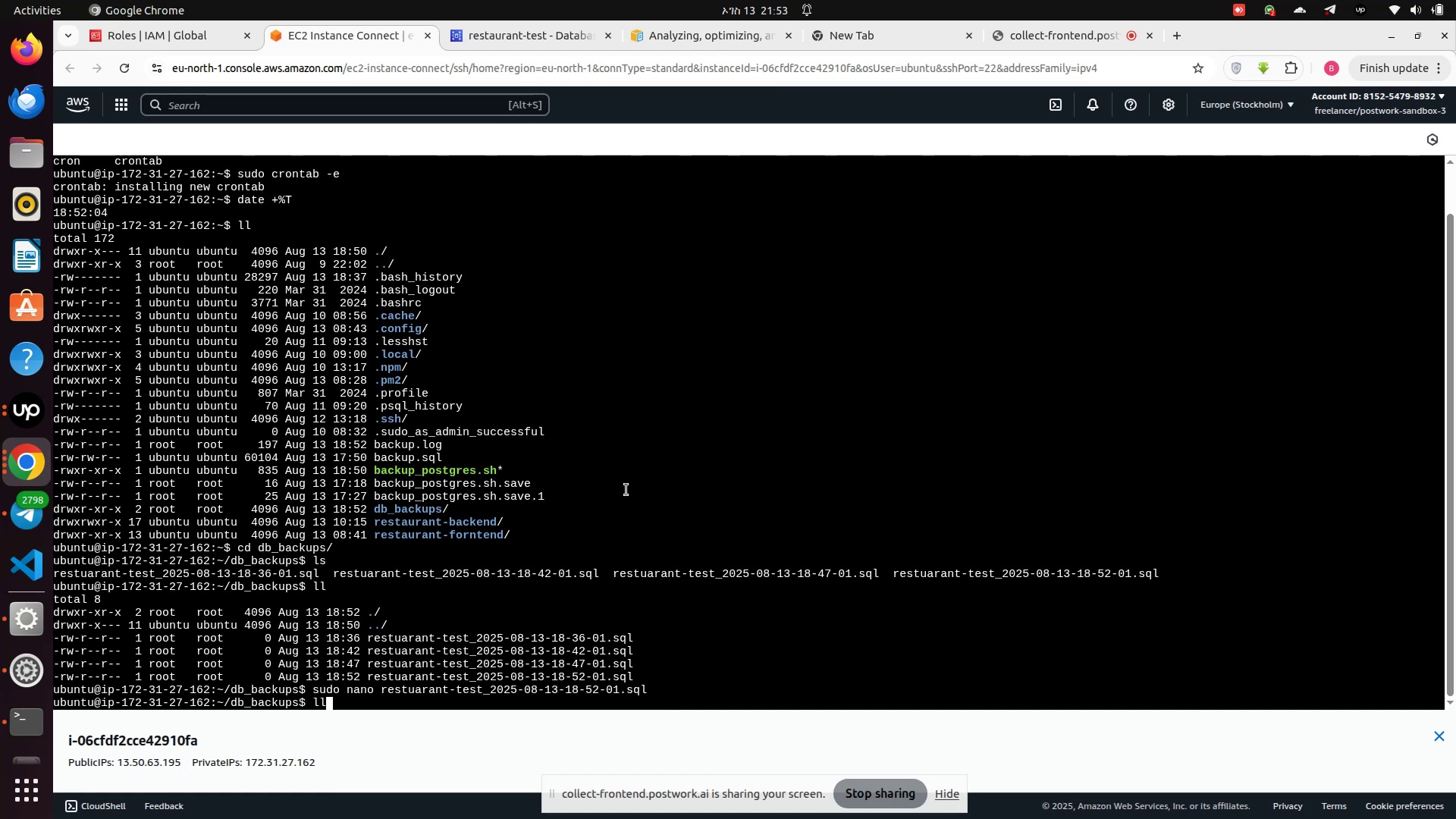 
key(ArrowUp)
 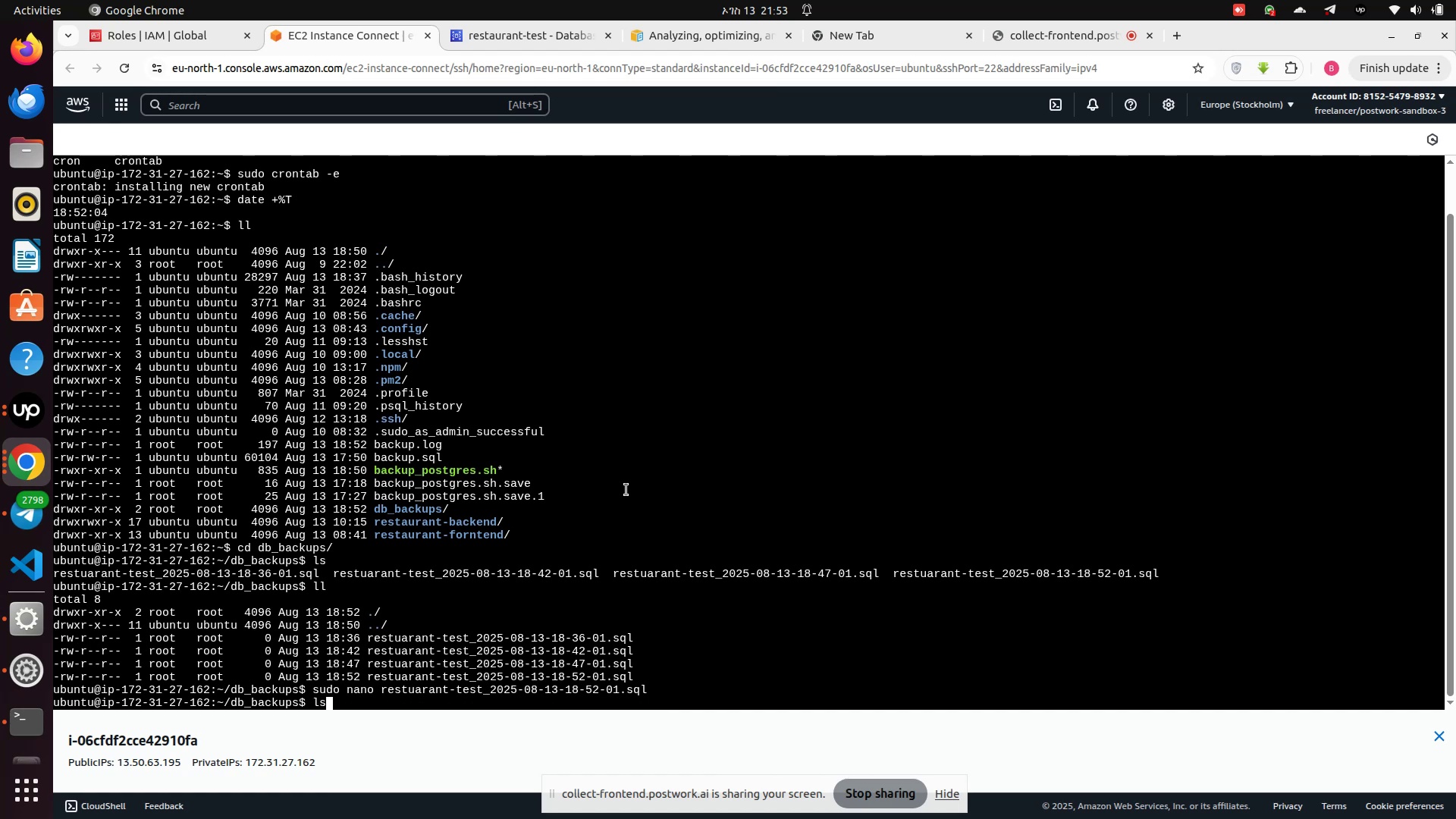 
key(ArrowUp)
 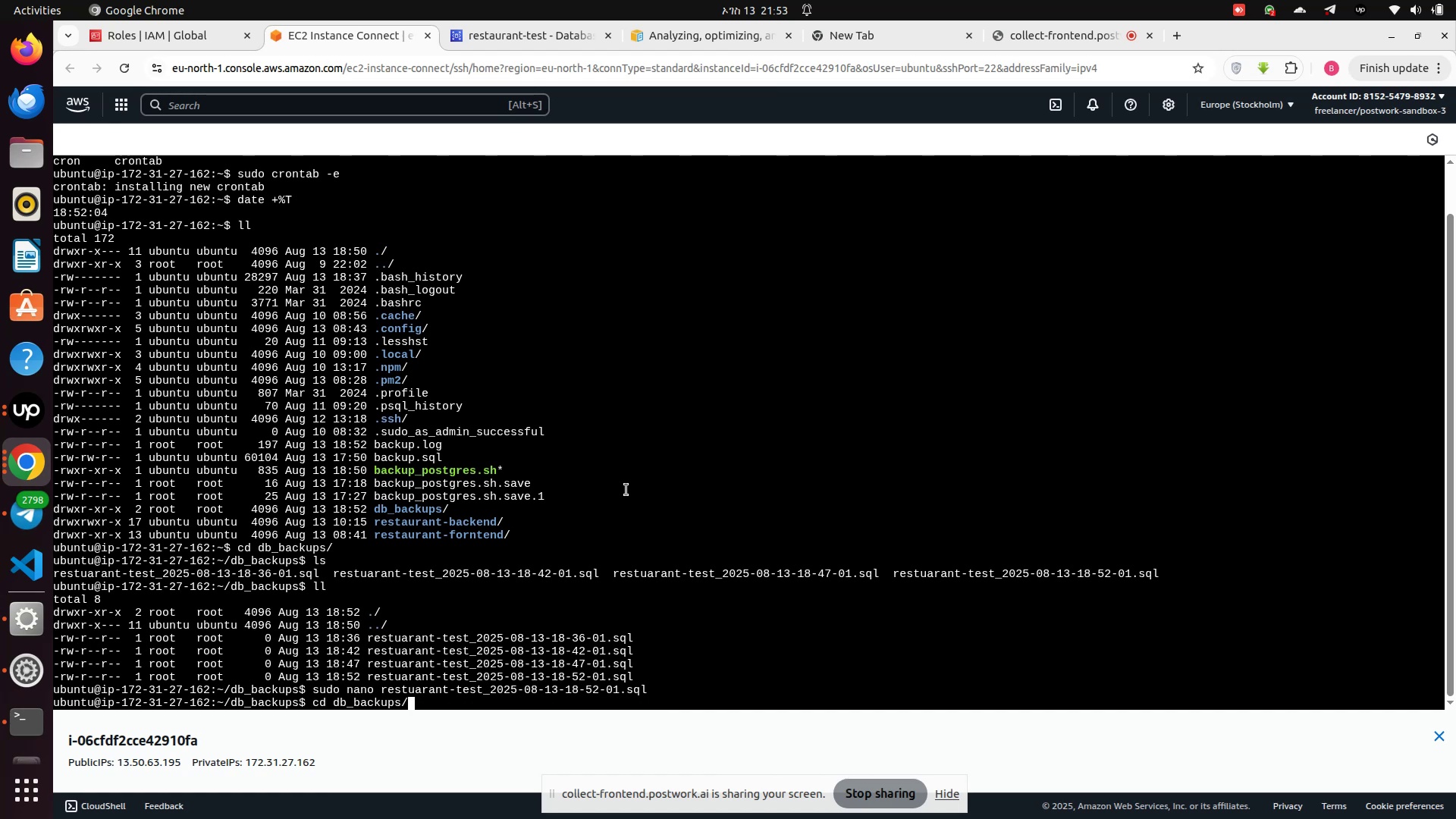 
key(ArrowUp)
 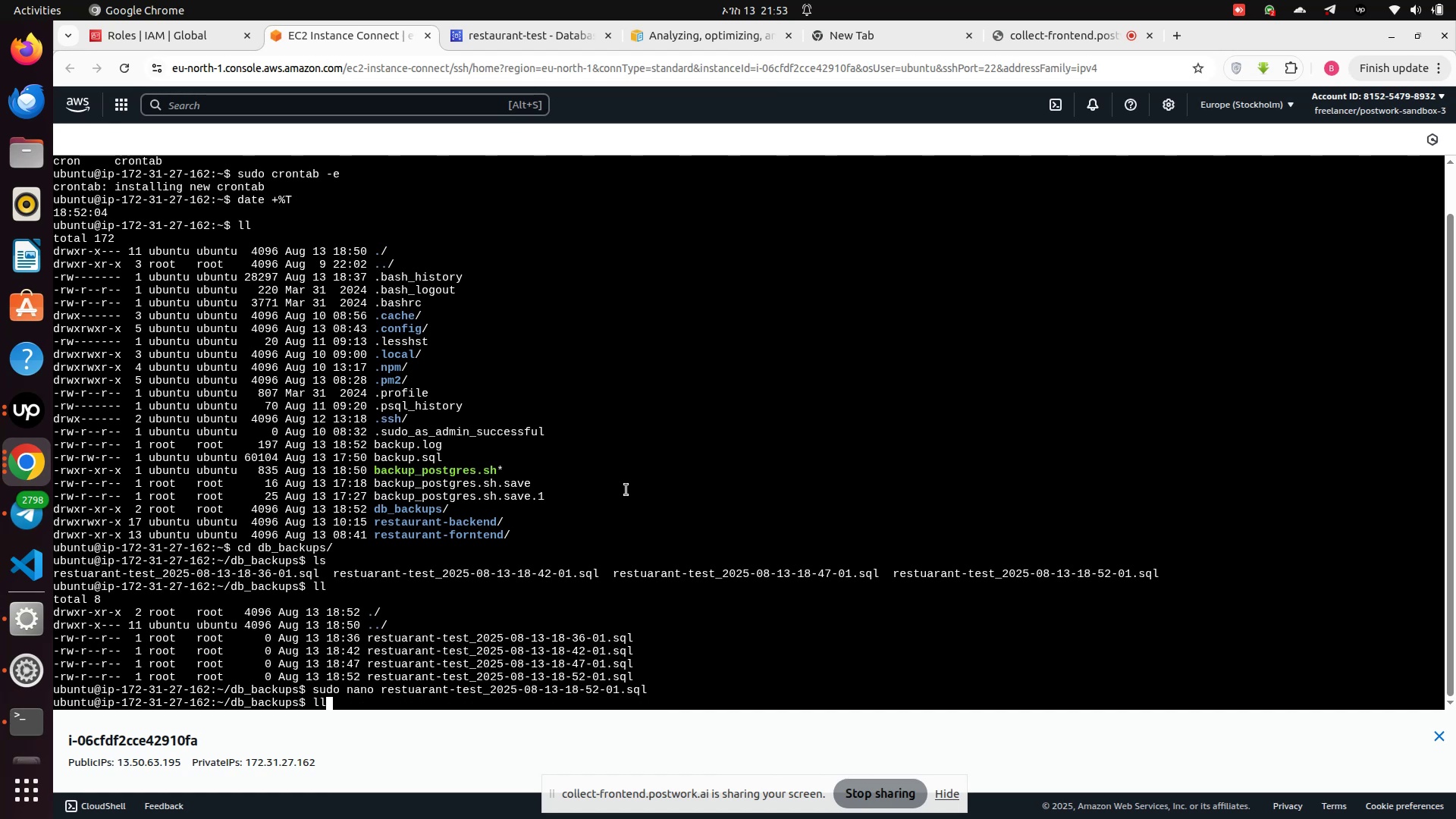 
key(ArrowUp)
 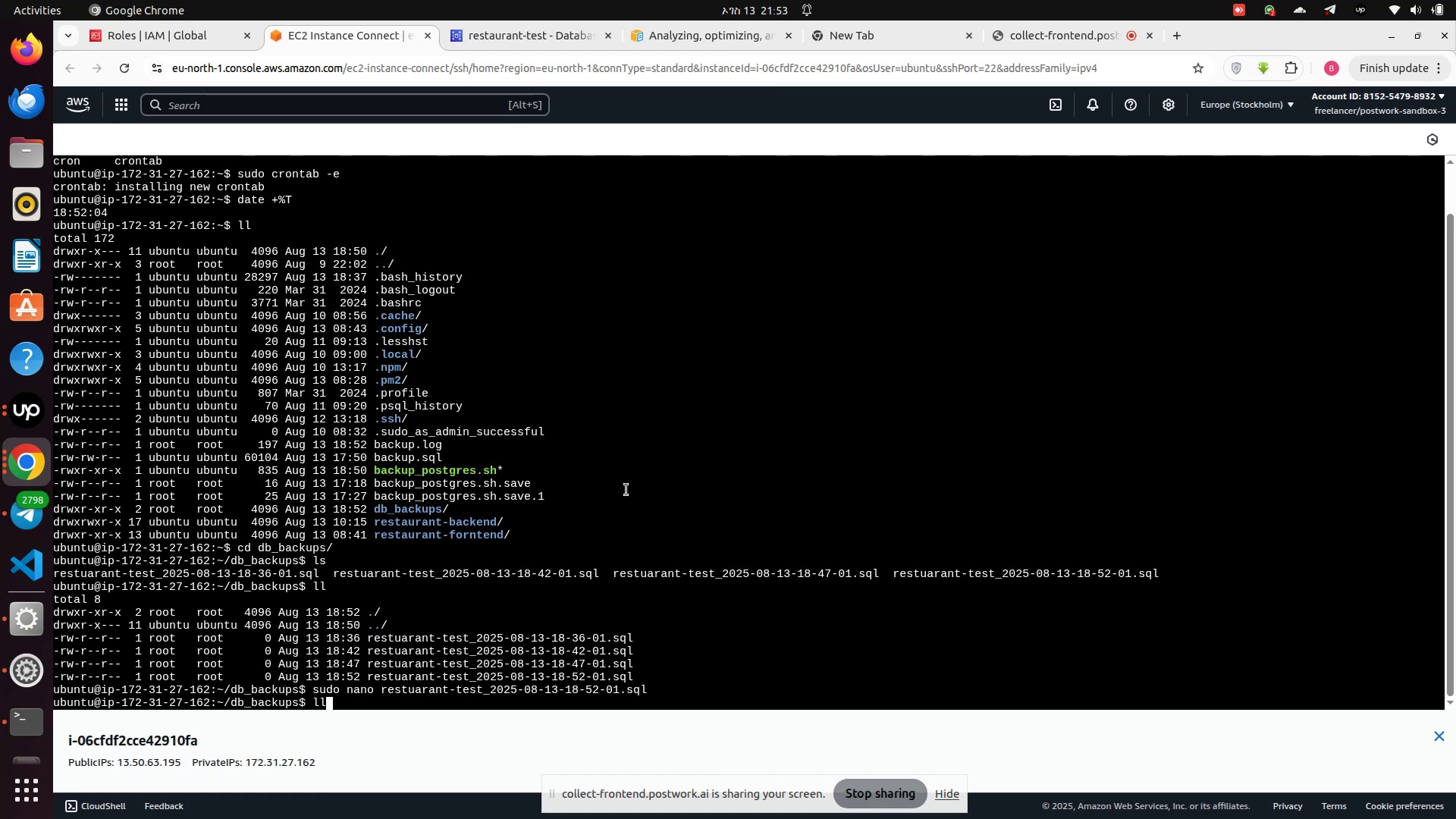 
key(ArrowUp)
 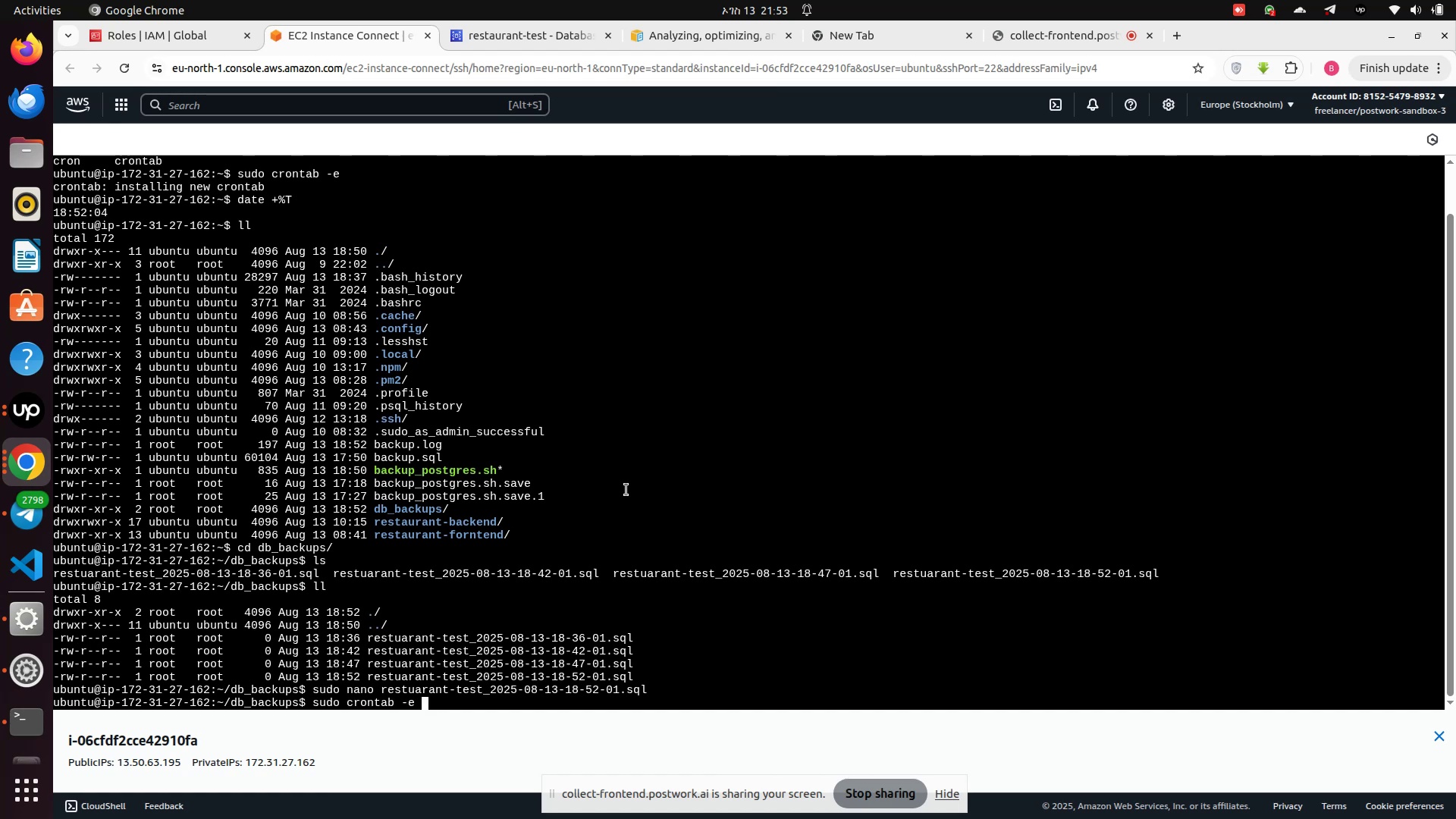 
hold_key(key=ArrowDown, duration=1.07)
 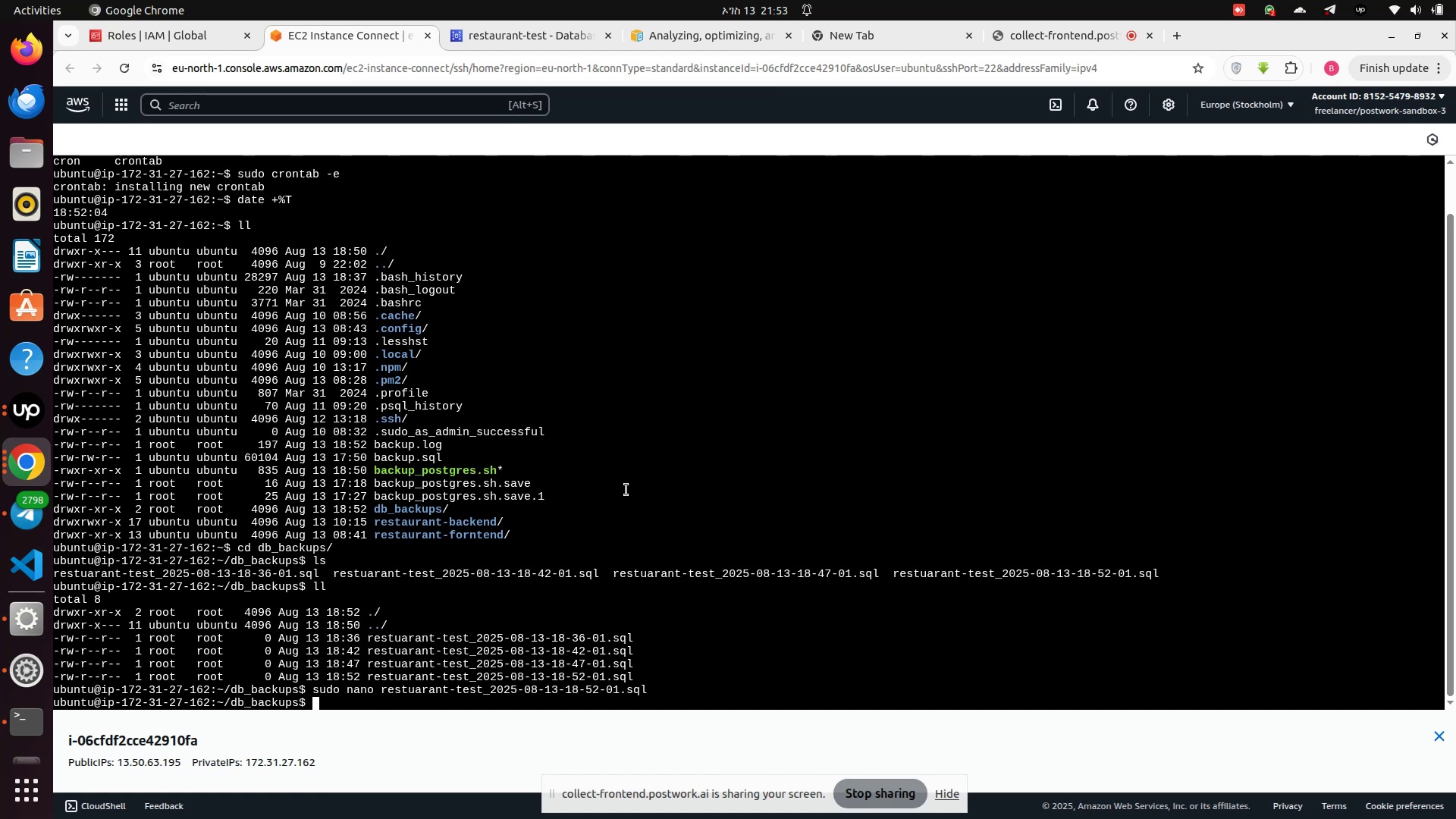 
hold_key(key=Backspace, duration=0.79)
 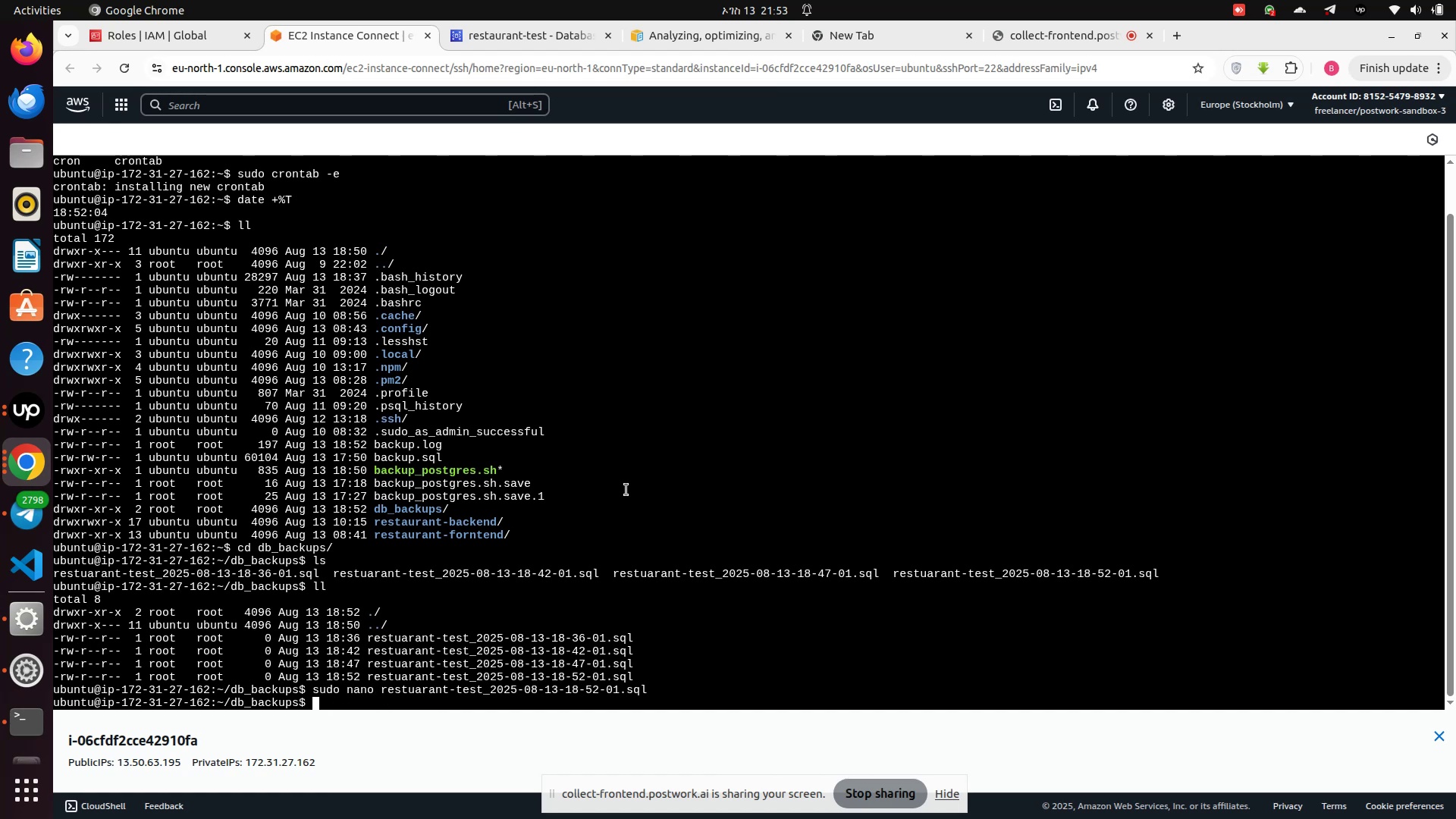 
type(sudo nano l)
key(Backspace)
type(bakc)
key(Backspace)
key(Backspace)
type(ckup.log)
 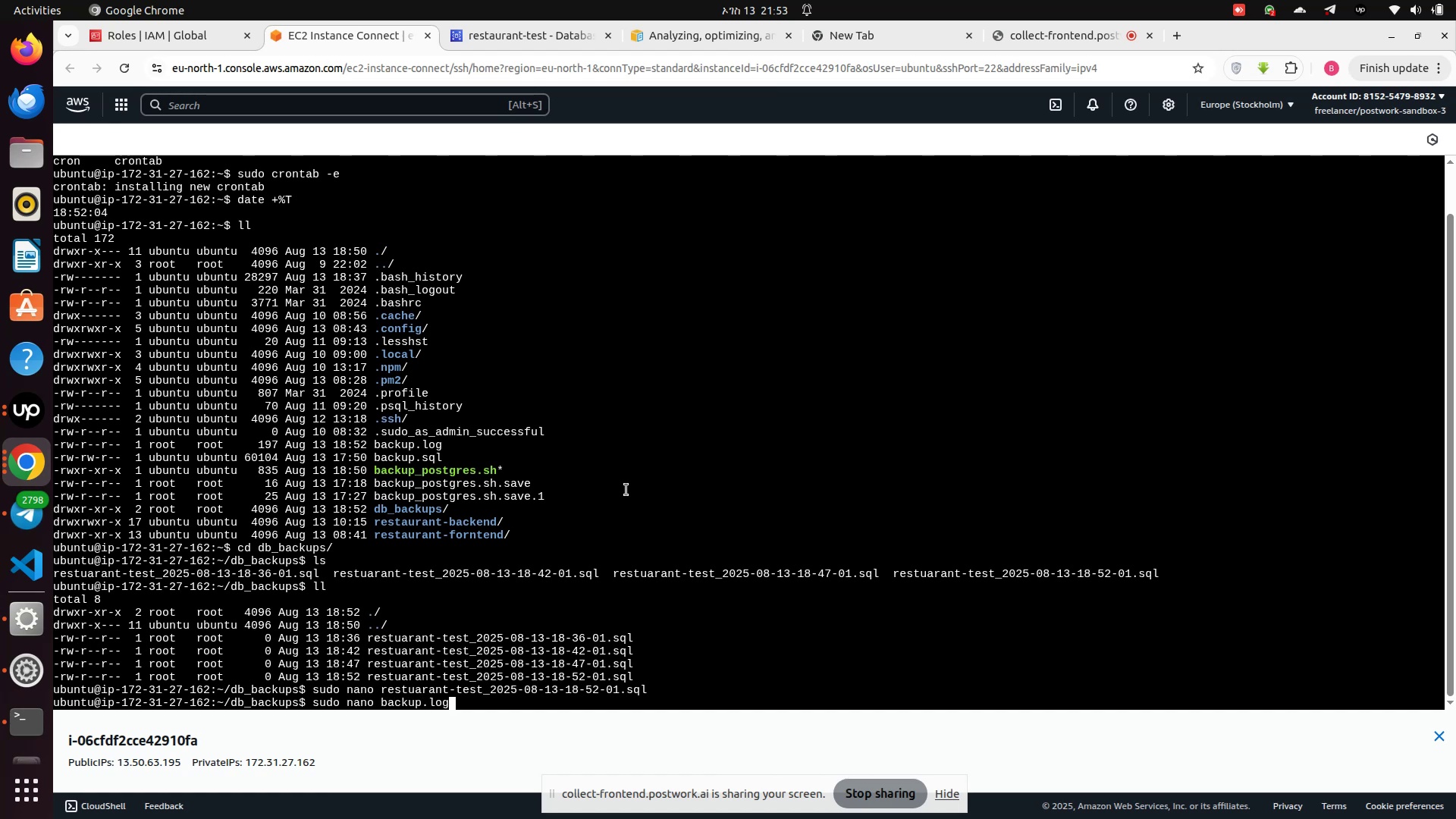 
key(Enter)
 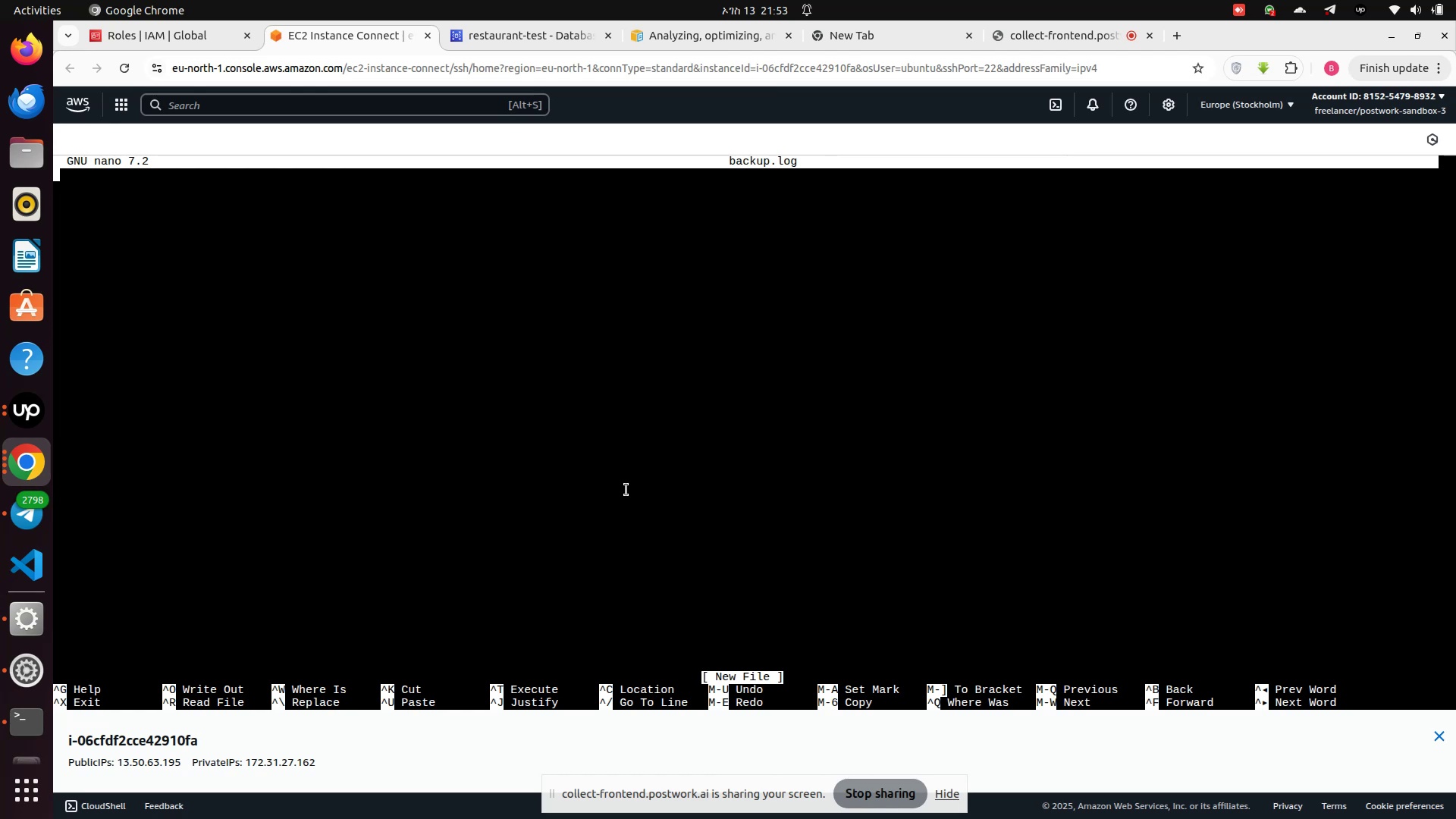 
hold_key(key=ArrowDown, duration=0.7)
 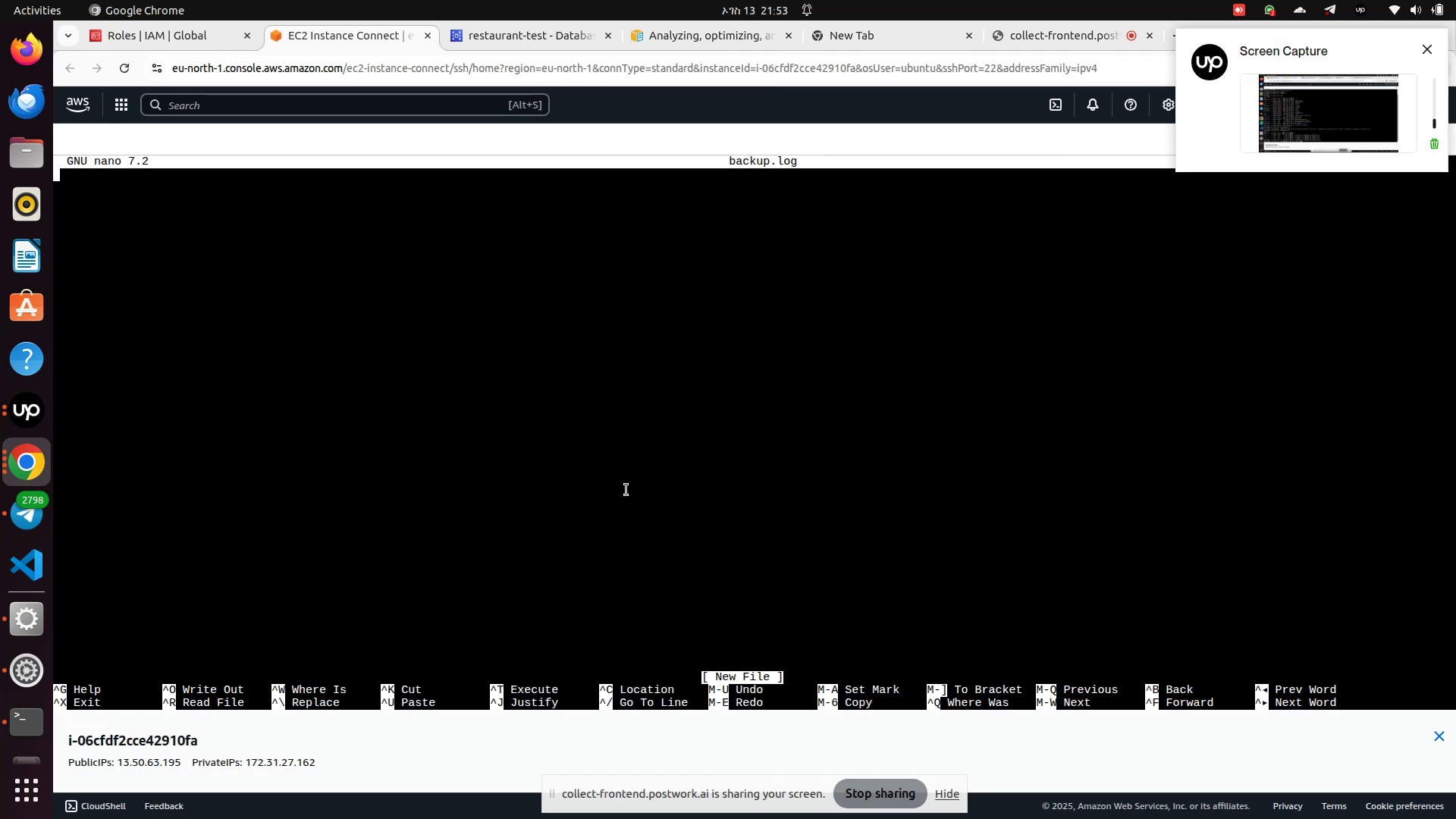 
key(Control+X)
 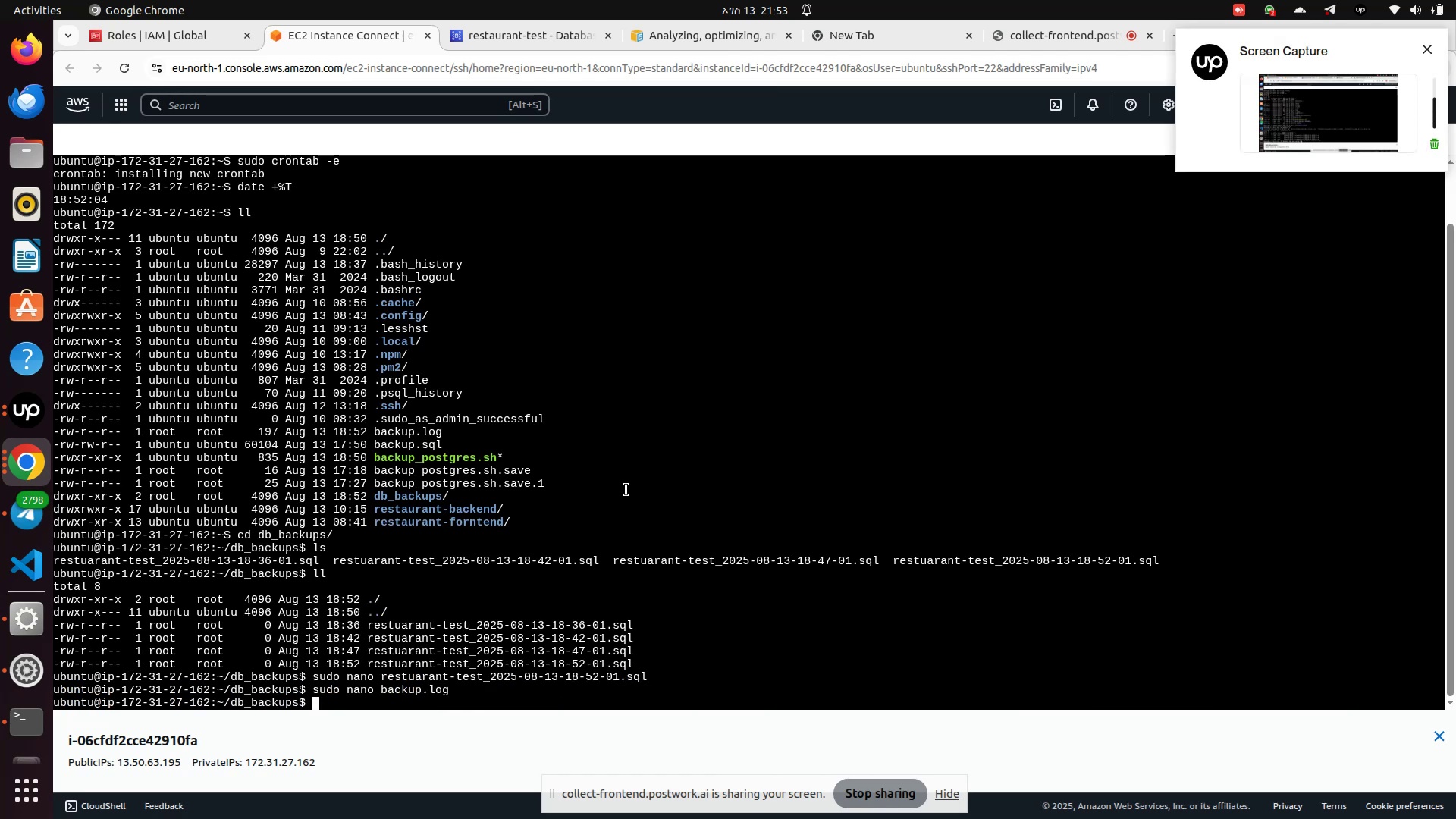 
key(ArrowUp)
 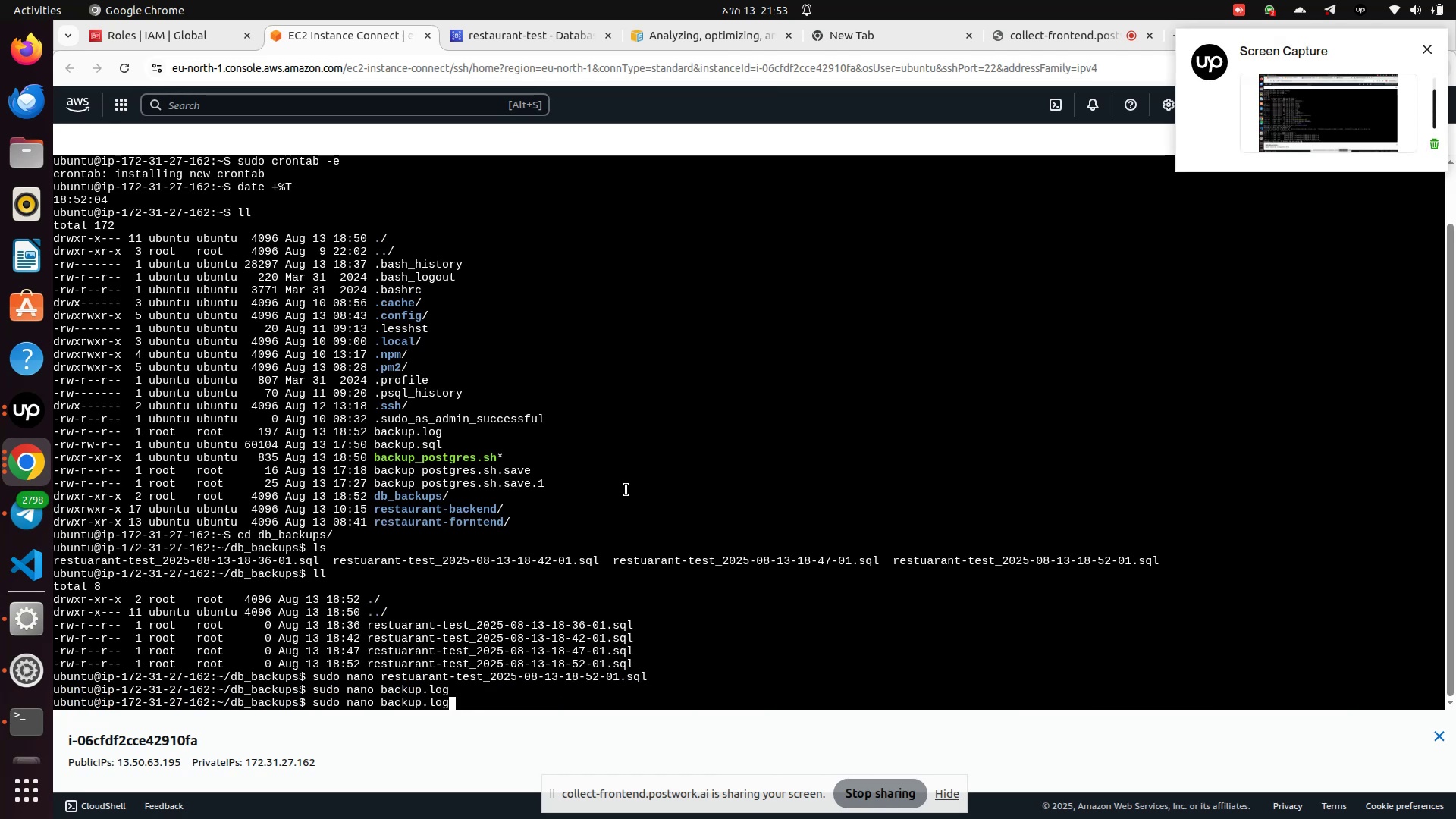 
key(ArrowUp)
 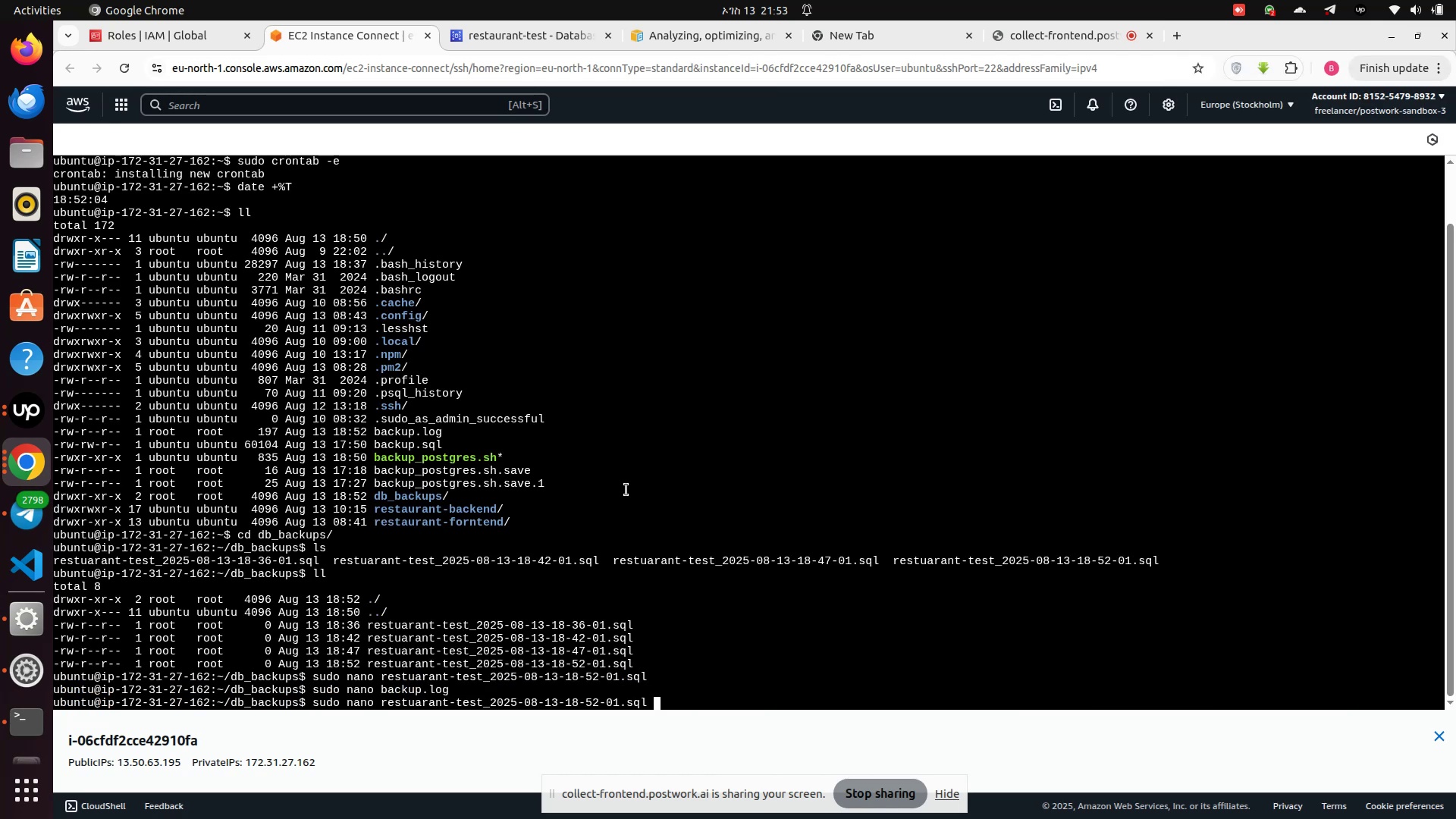 
key(ArrowUp)
 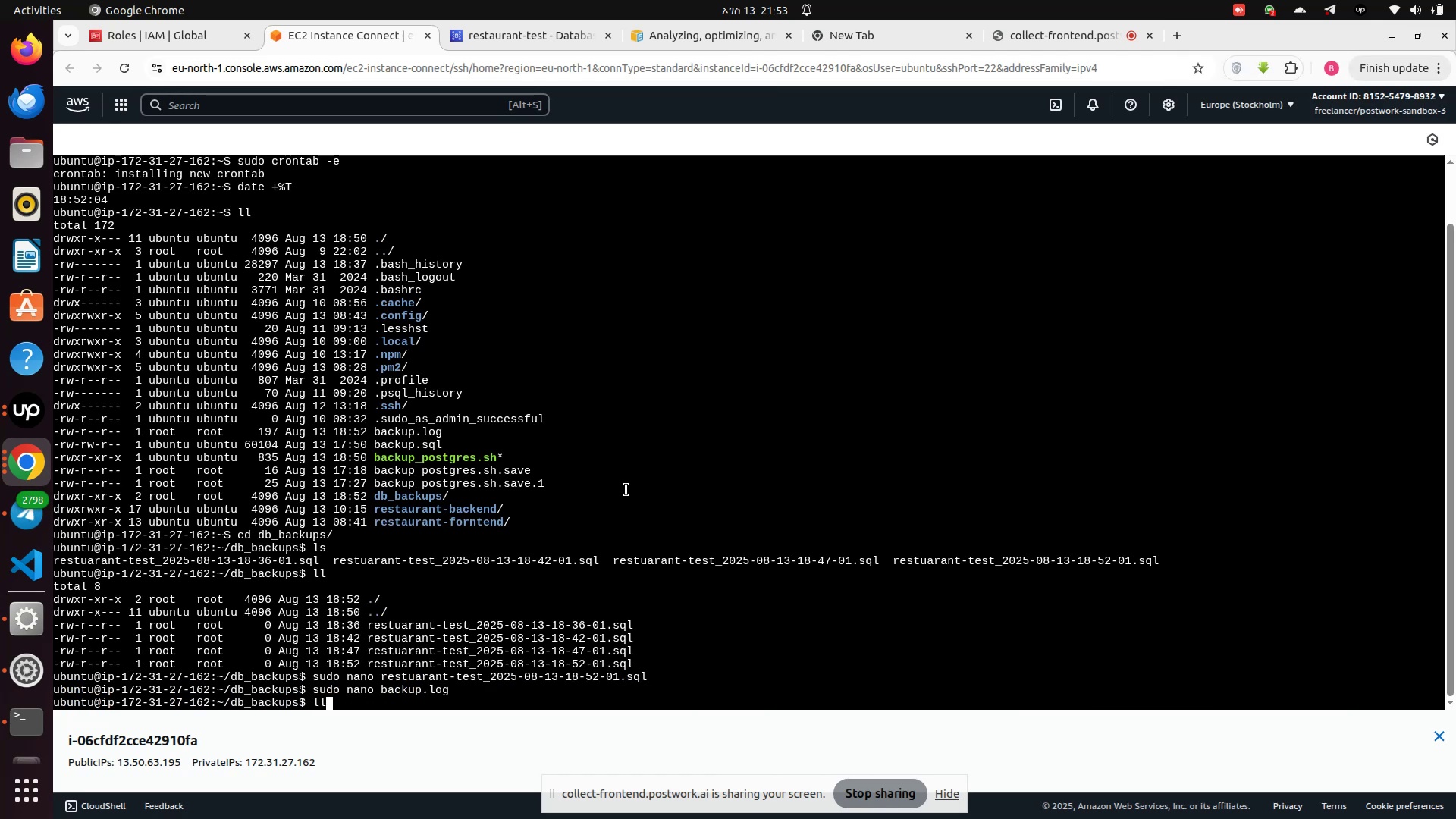 
key(ArrowUp)
 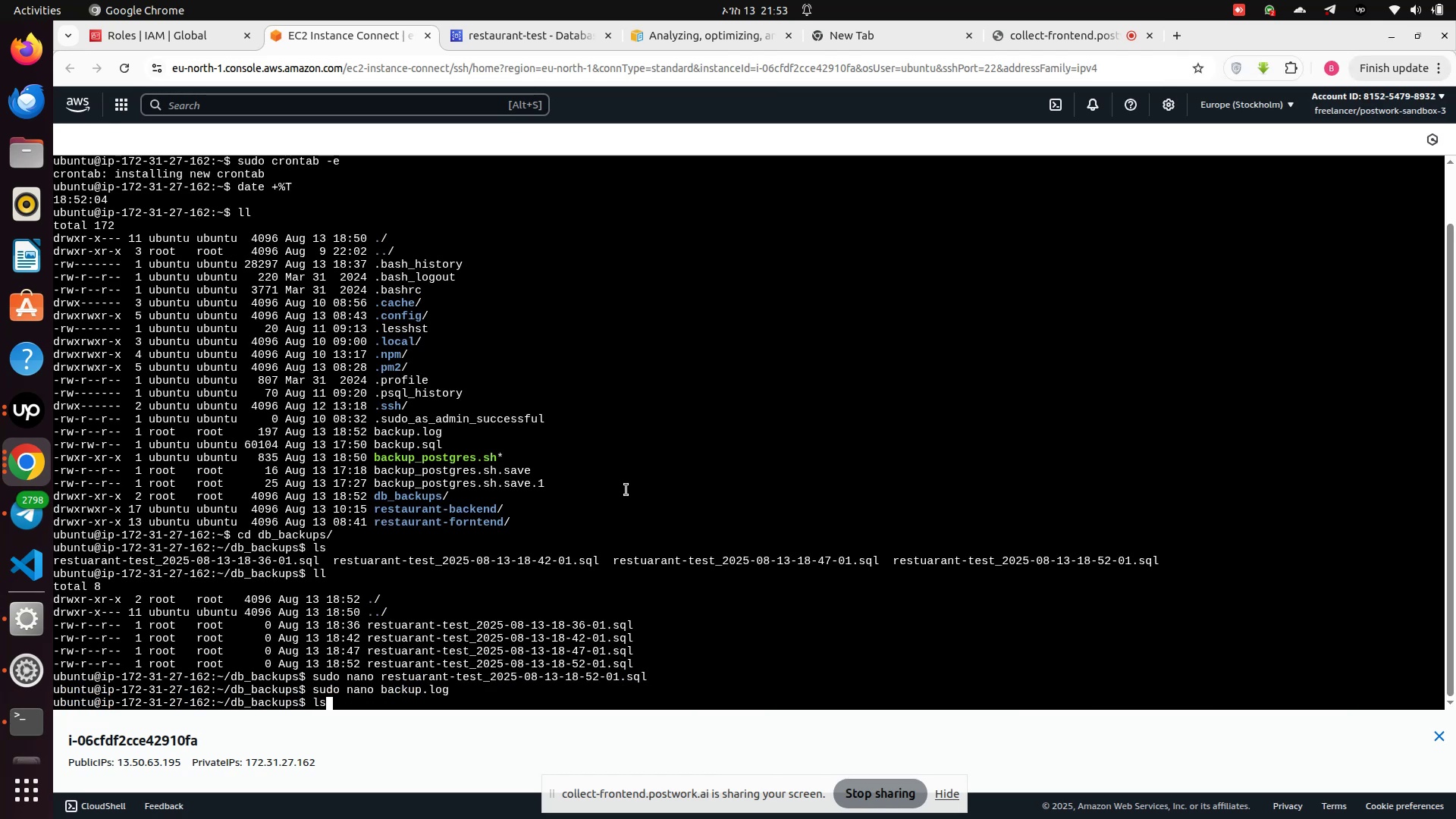 
key(ArrowUp)
 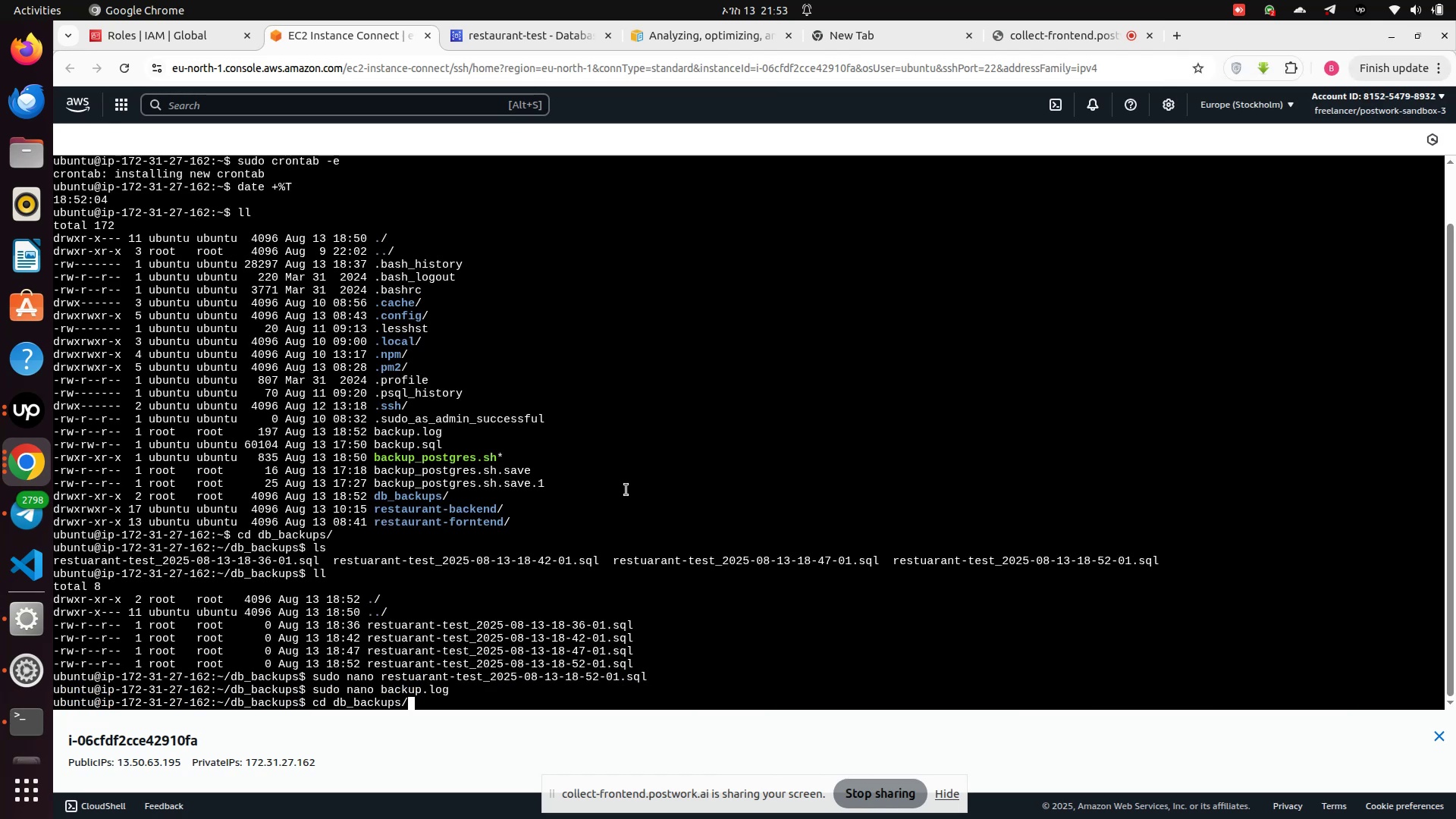 
key(ArrowUp)
 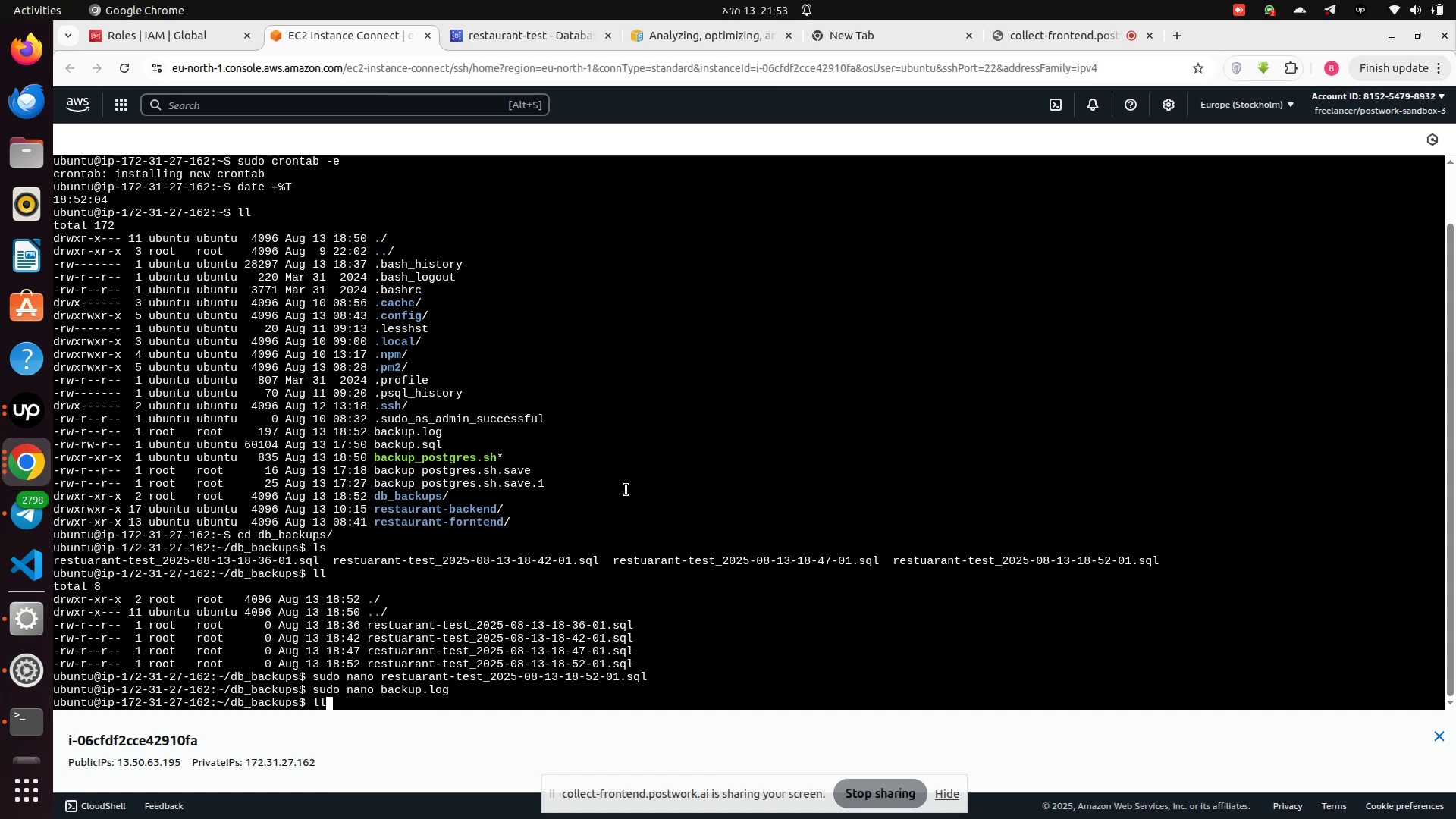 
key(ArrowUp)
 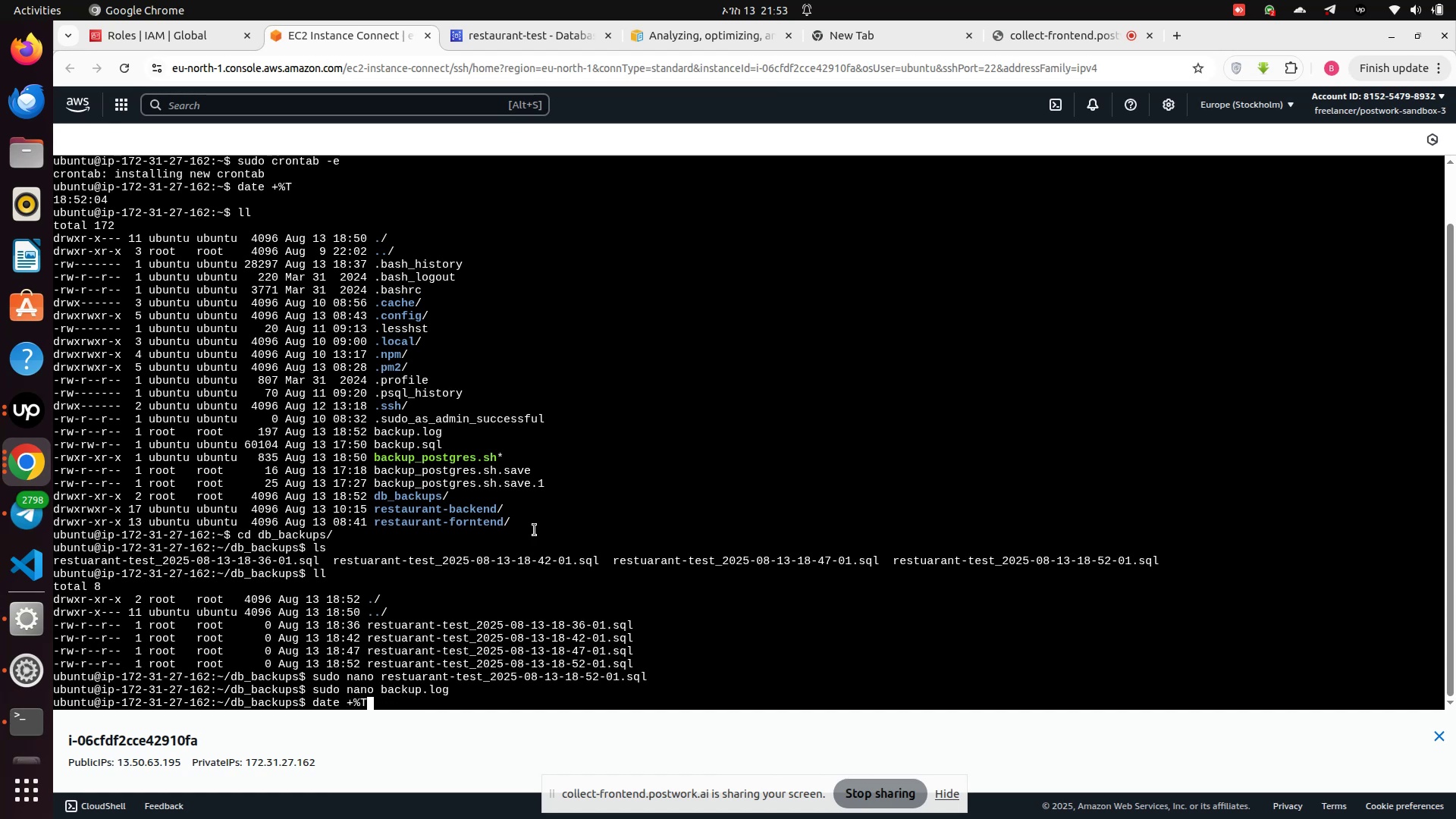 
key(ArrowUp)
 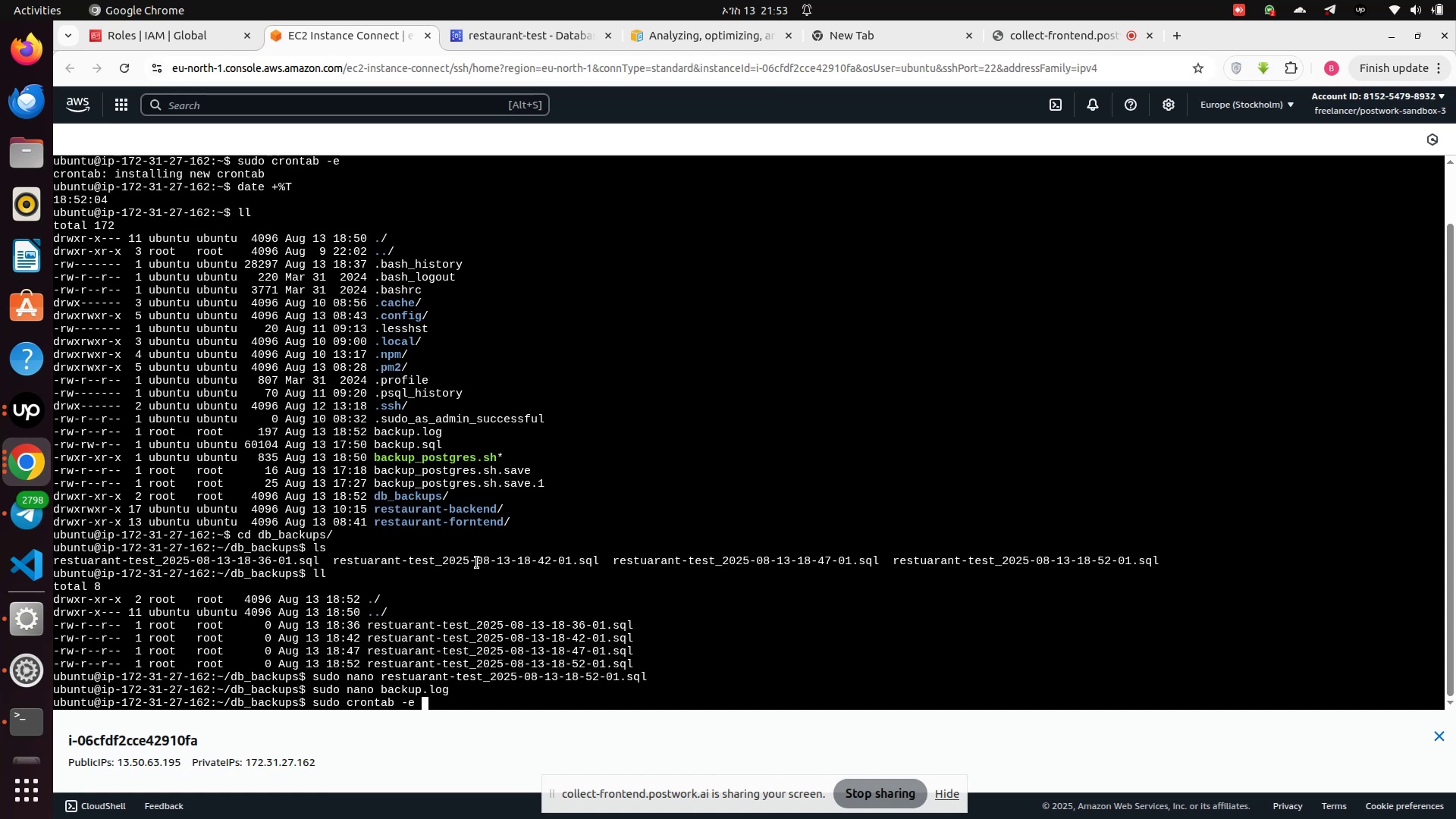 
key(ArrowUp)
 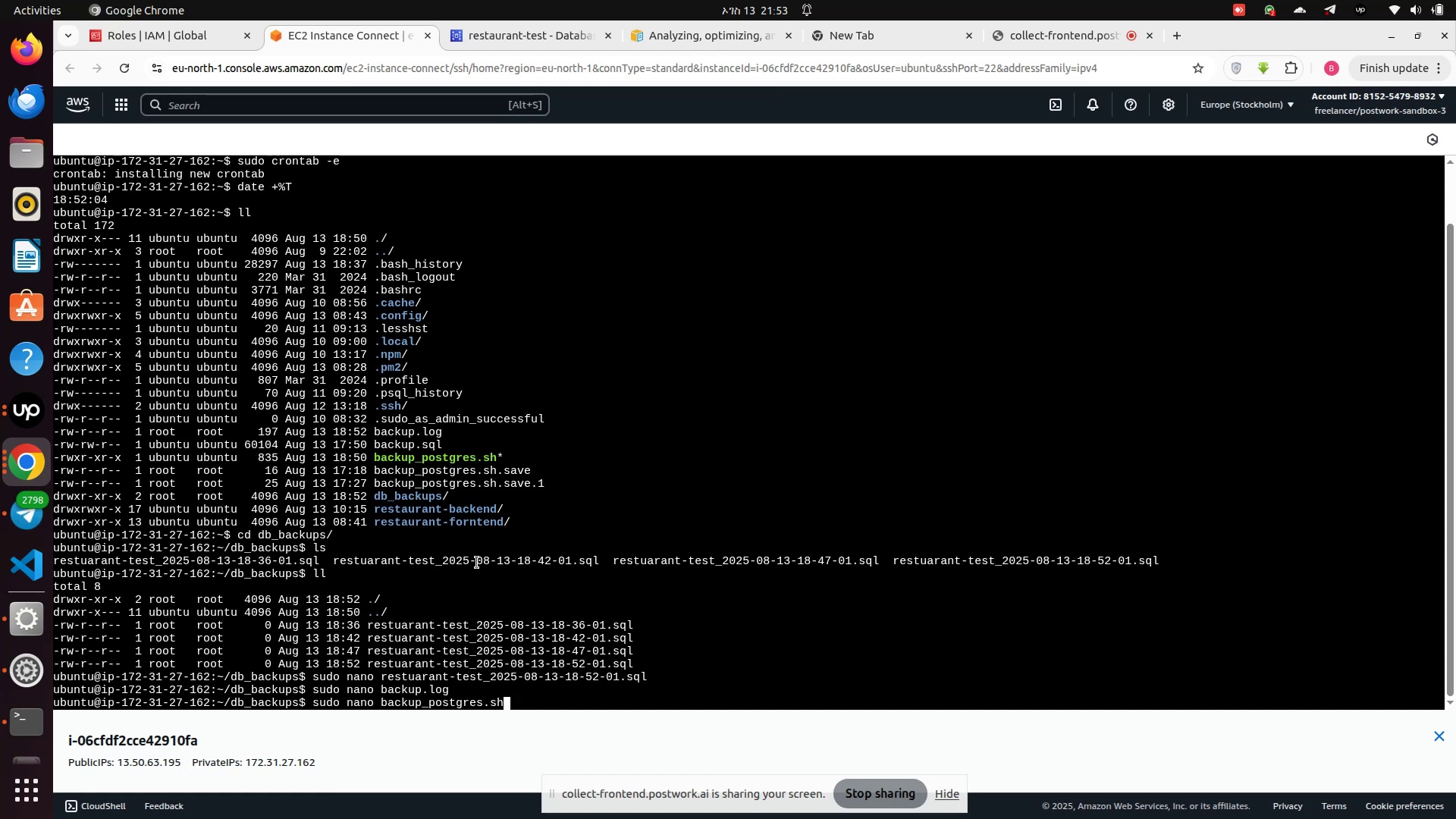 
key(Enter)
 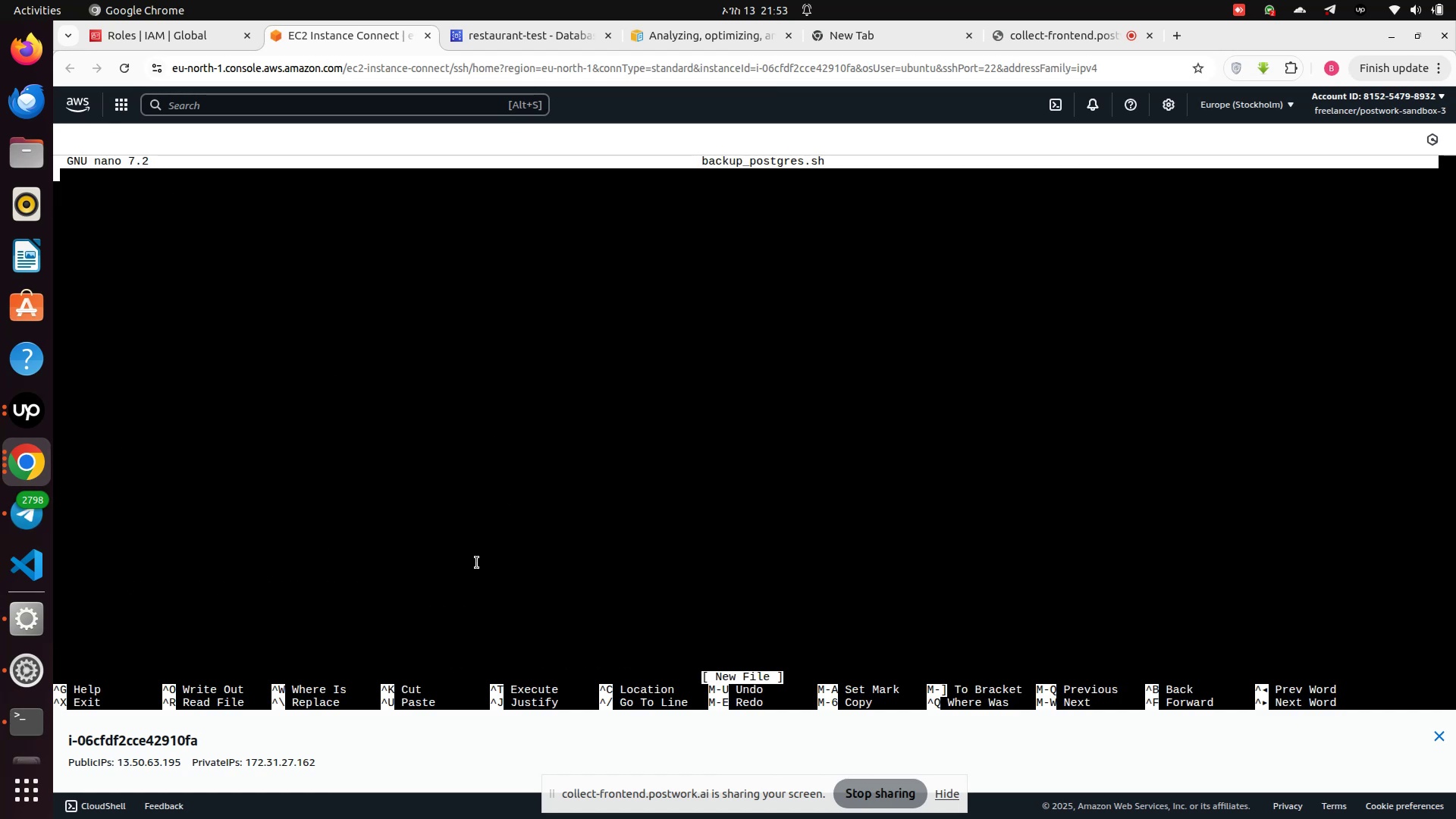 
key(Control+Z)
 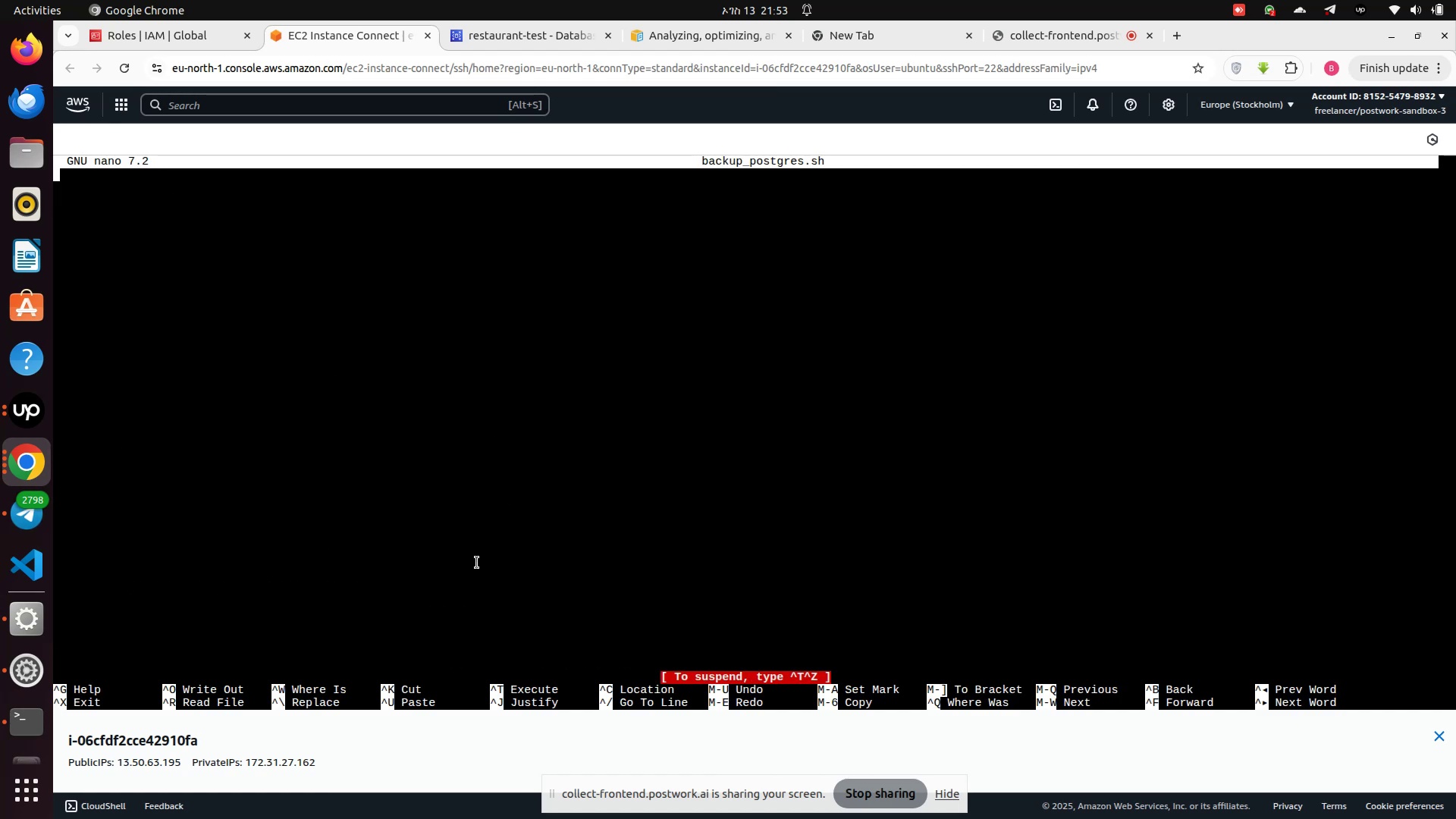 
key(Control+X)
 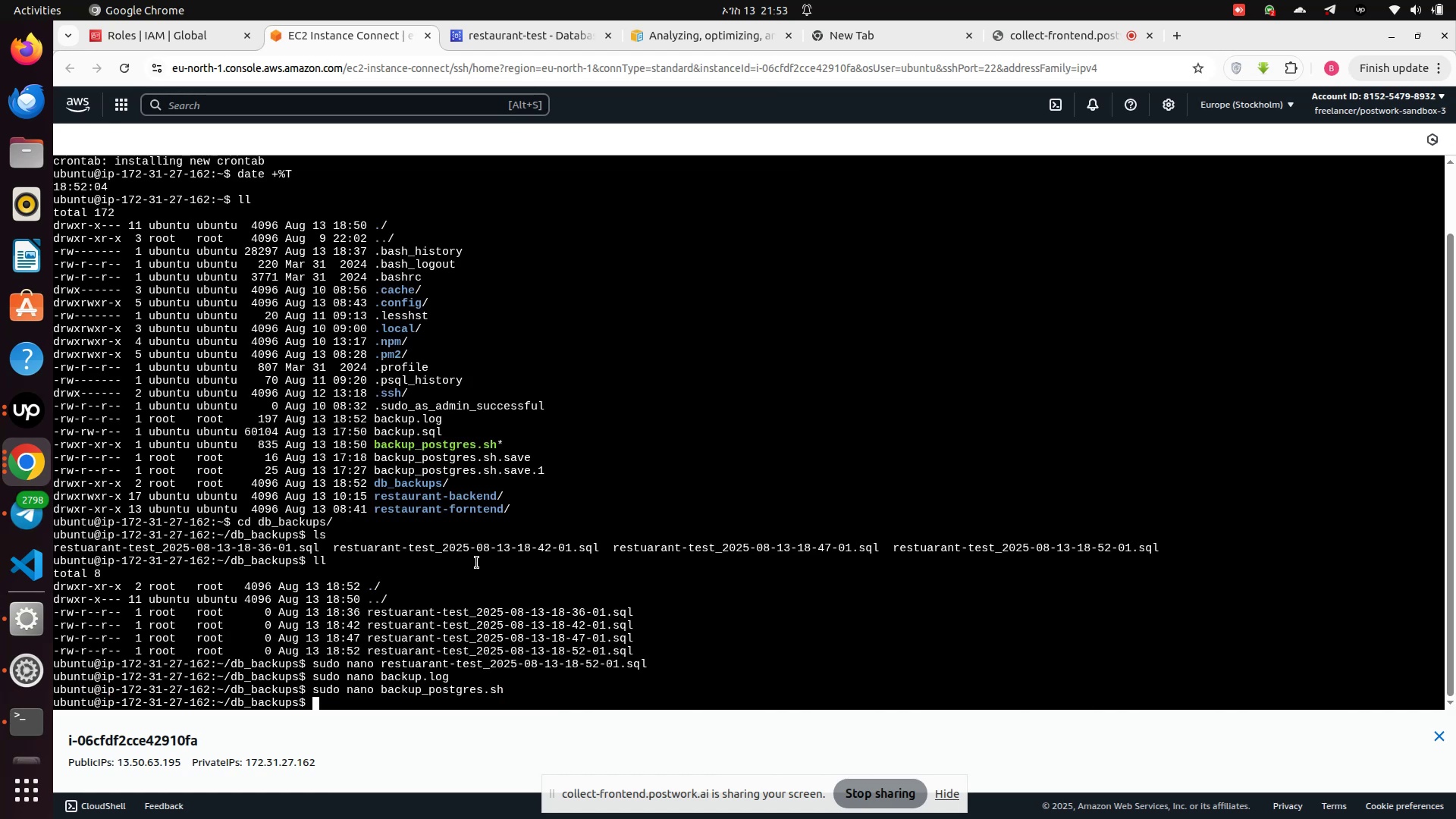 
type(sudo ./)
key(Backspace)
key(Backspace)
type(nano ba)
key(Tab)
type(ck)
key(Tab)
type(_pos)
key(Tab)
type(s)
key(Tab)
key(Tab)
key(Tab)
key(Tab)
key(Tab)
key(Backspace)
type(t)
key(Tab)
key(Tab)
type(grs.sh)
 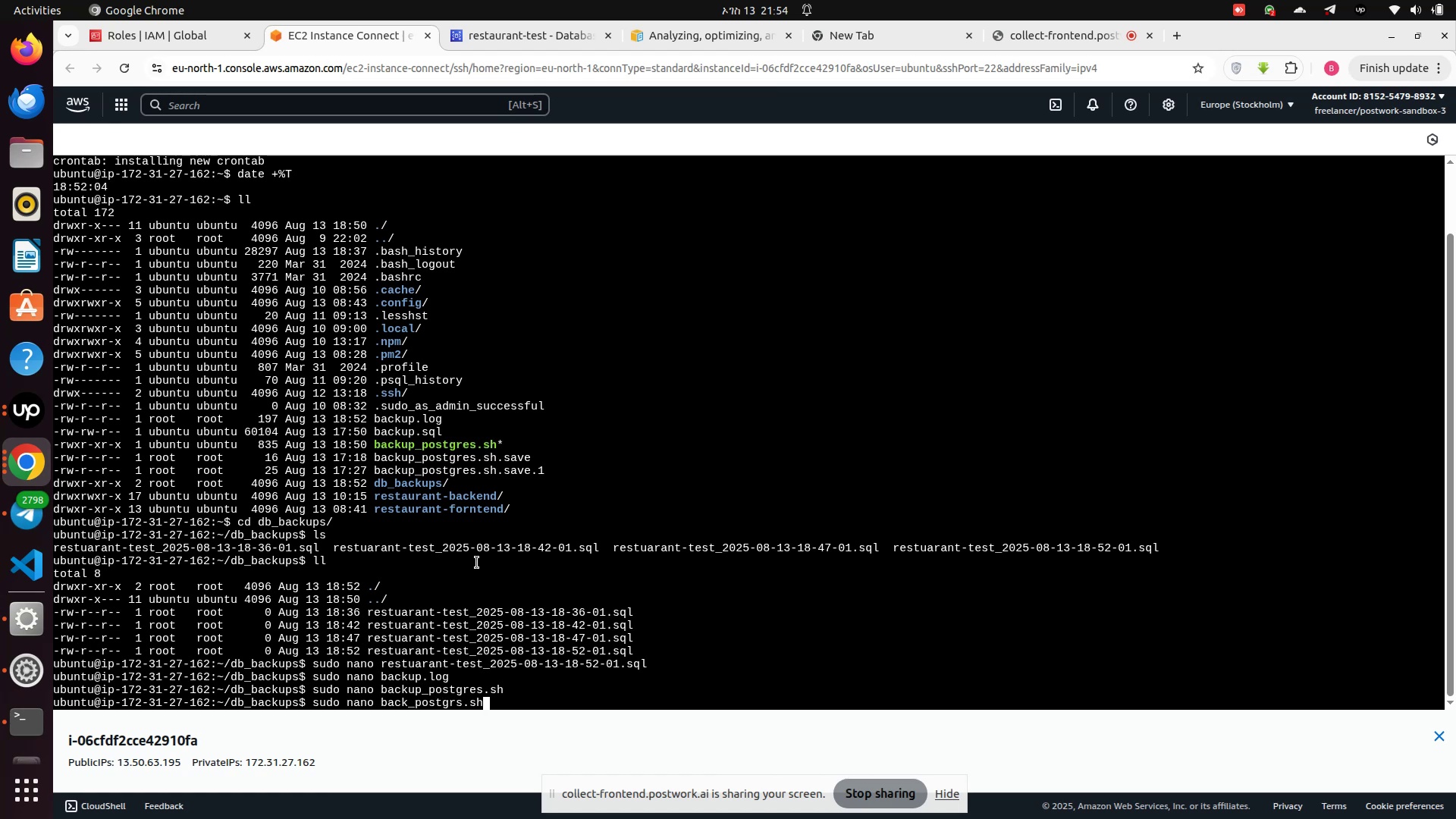 
hold_key(key=Backspace, duration=1.51)
 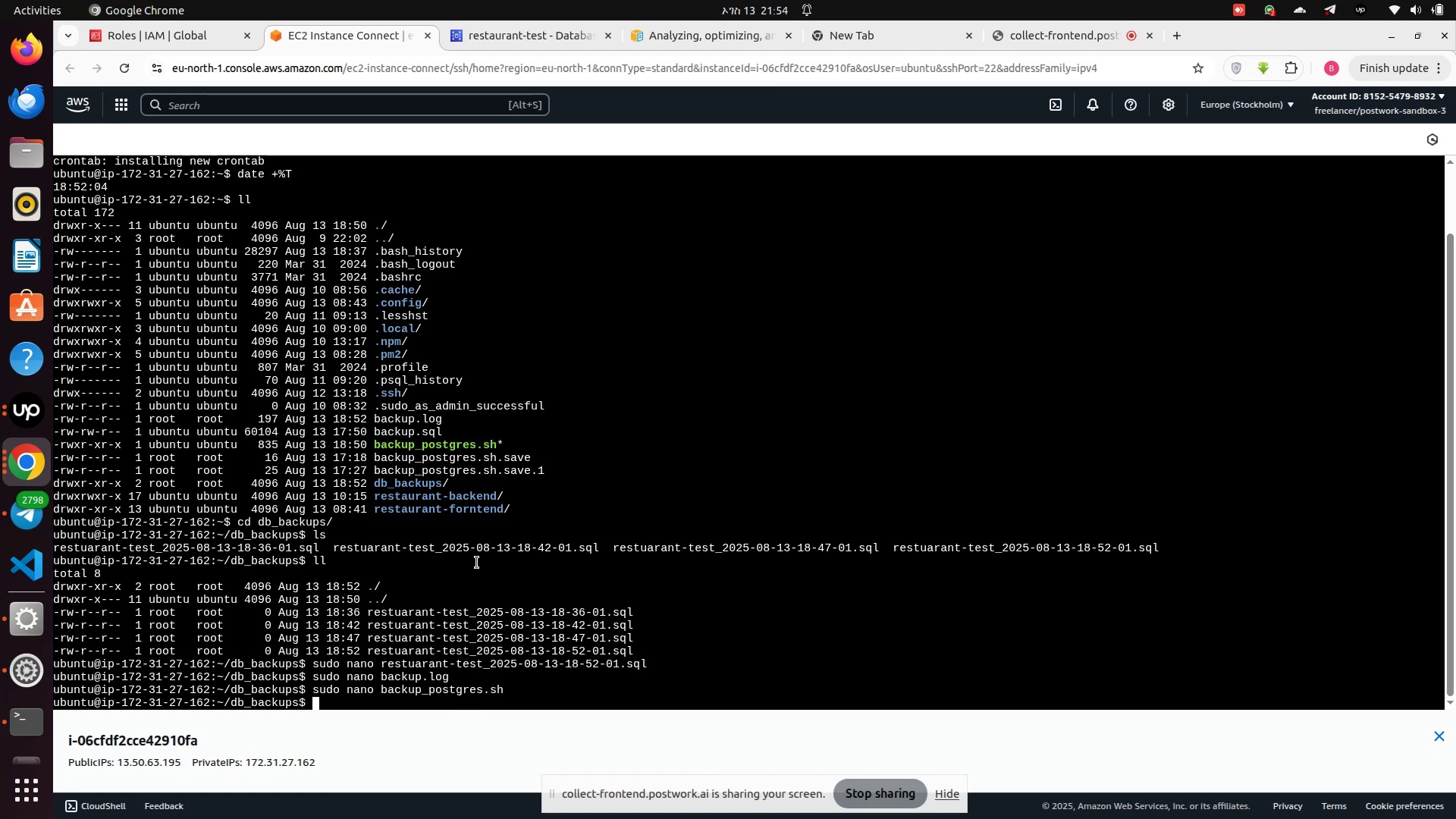 
hold_key(key=Backspace, duration=0.38)
 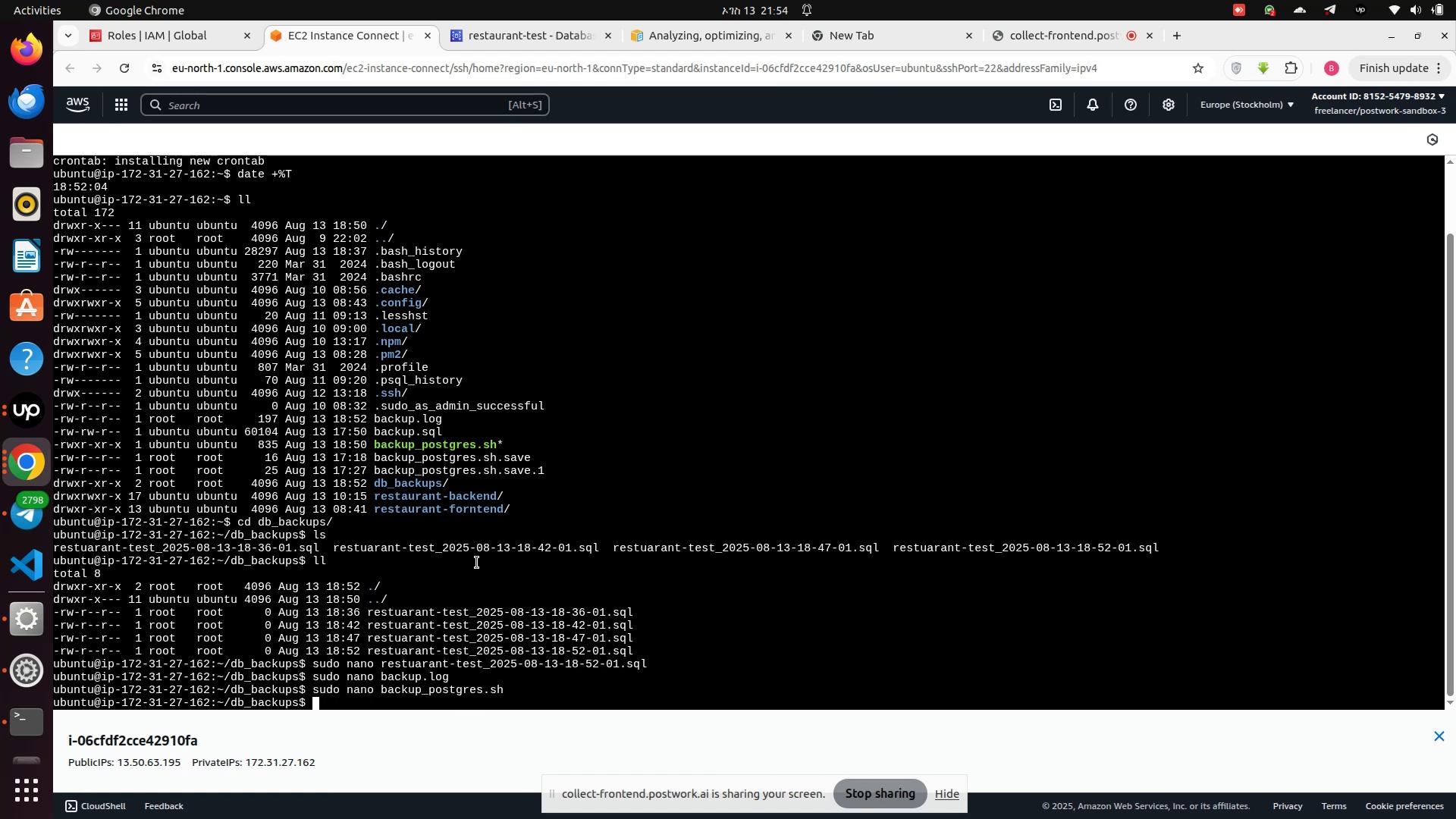 
key(ArrowUp)
 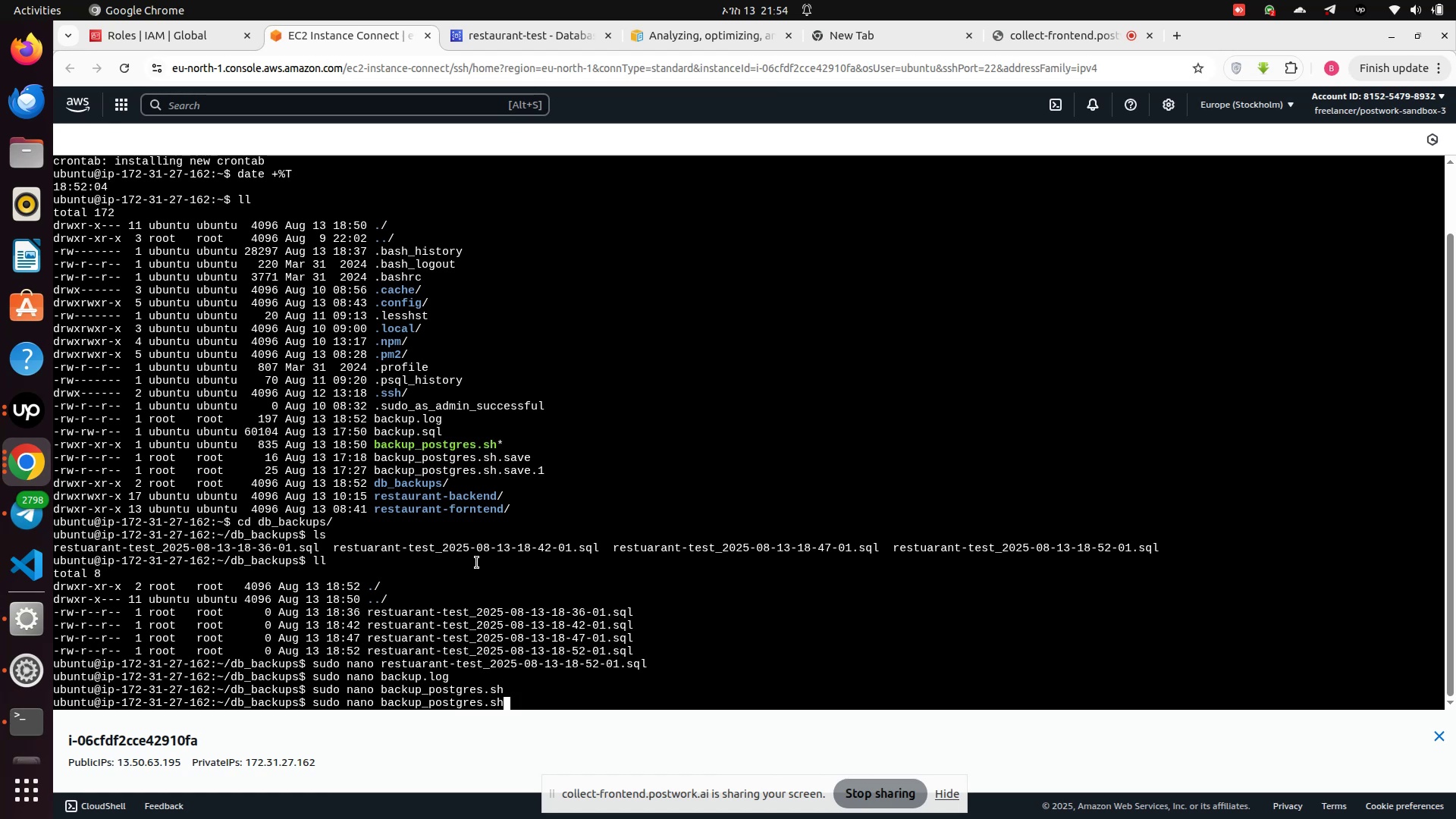 
key(Enter)
 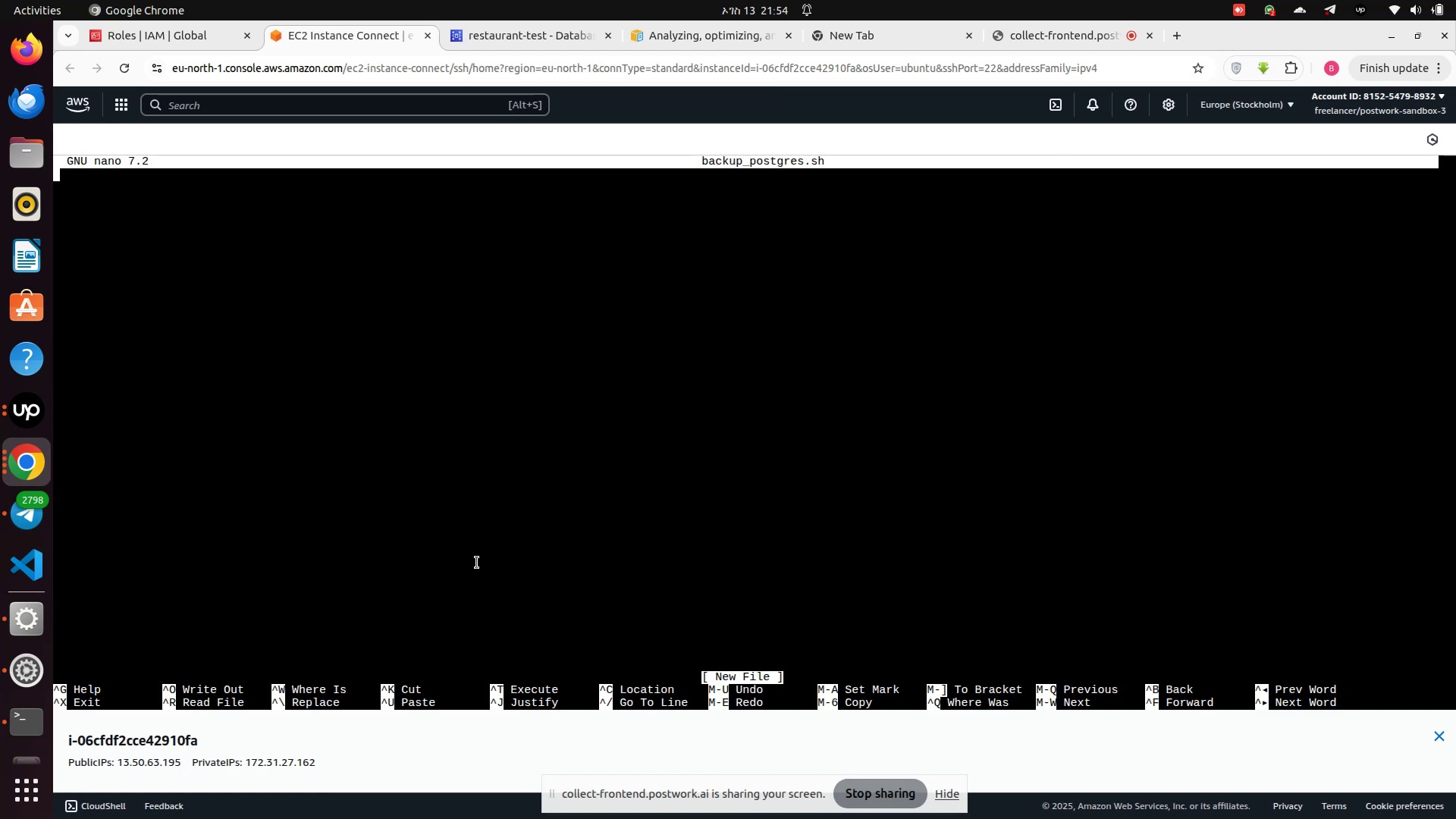 
scroll: coordinate [404, 337], scroll_direction: down, amount: 6.0
 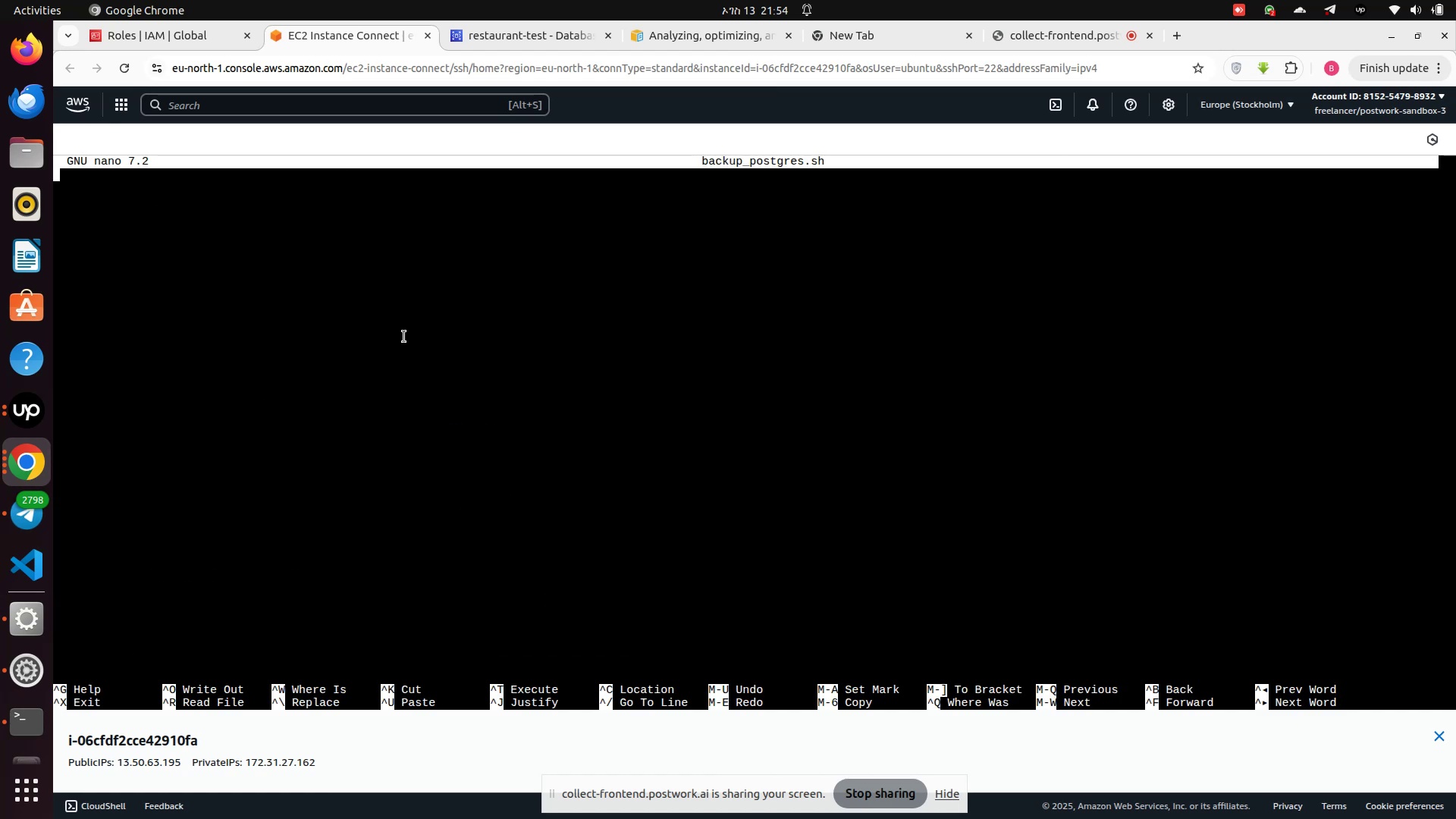 
key(Control+Z)
 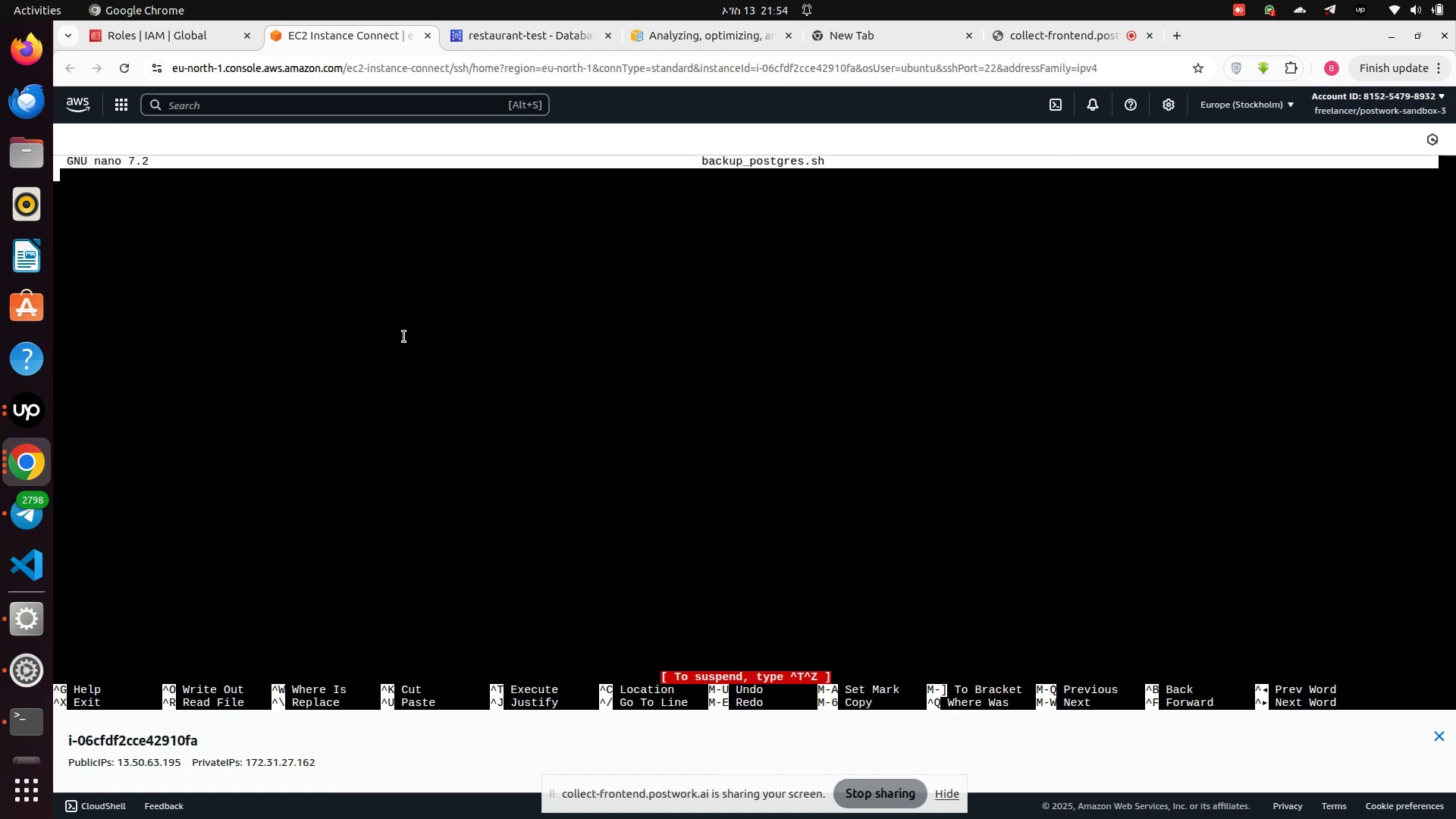 
key(Control+X)
 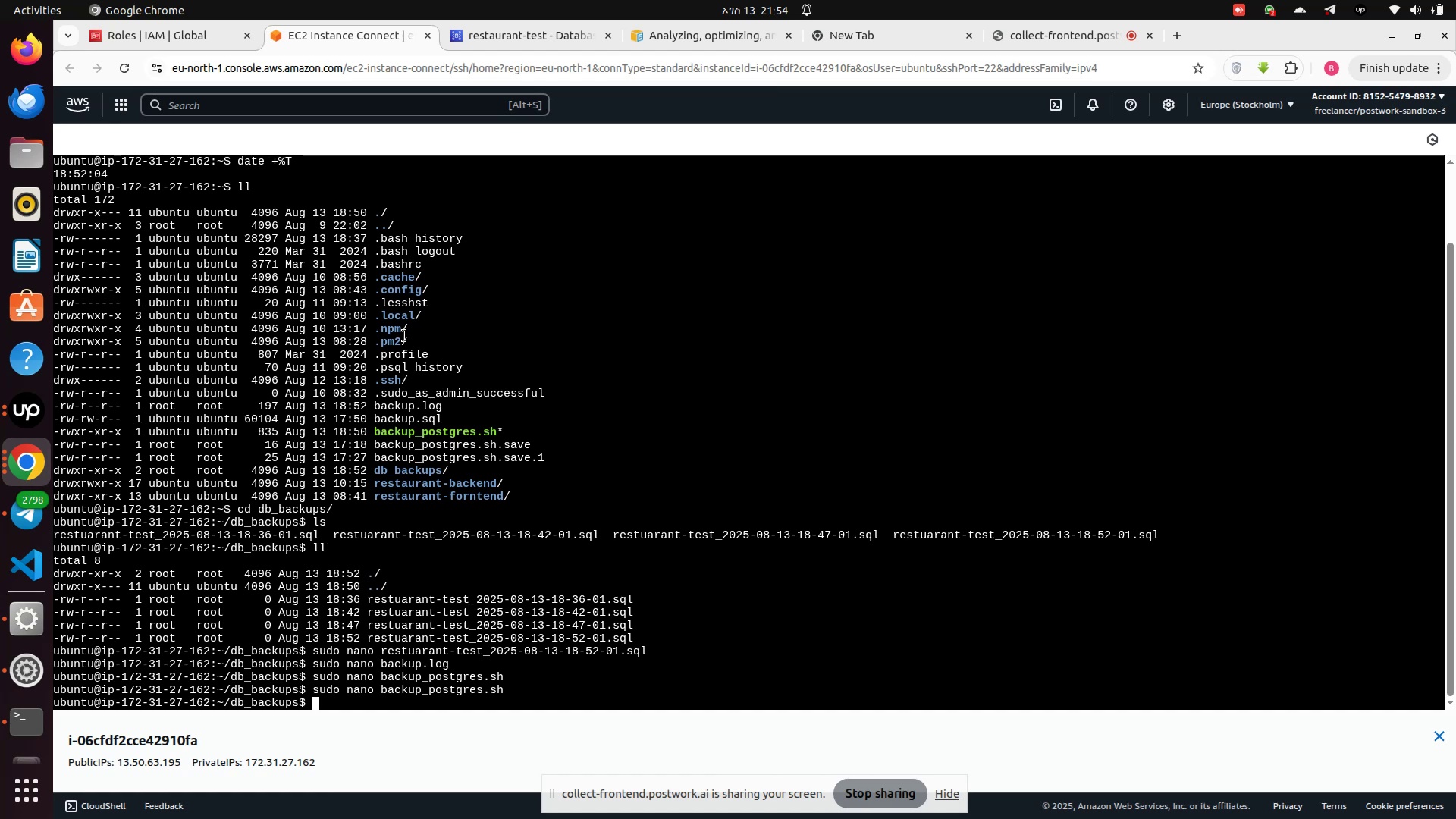 
wait(11.12)
 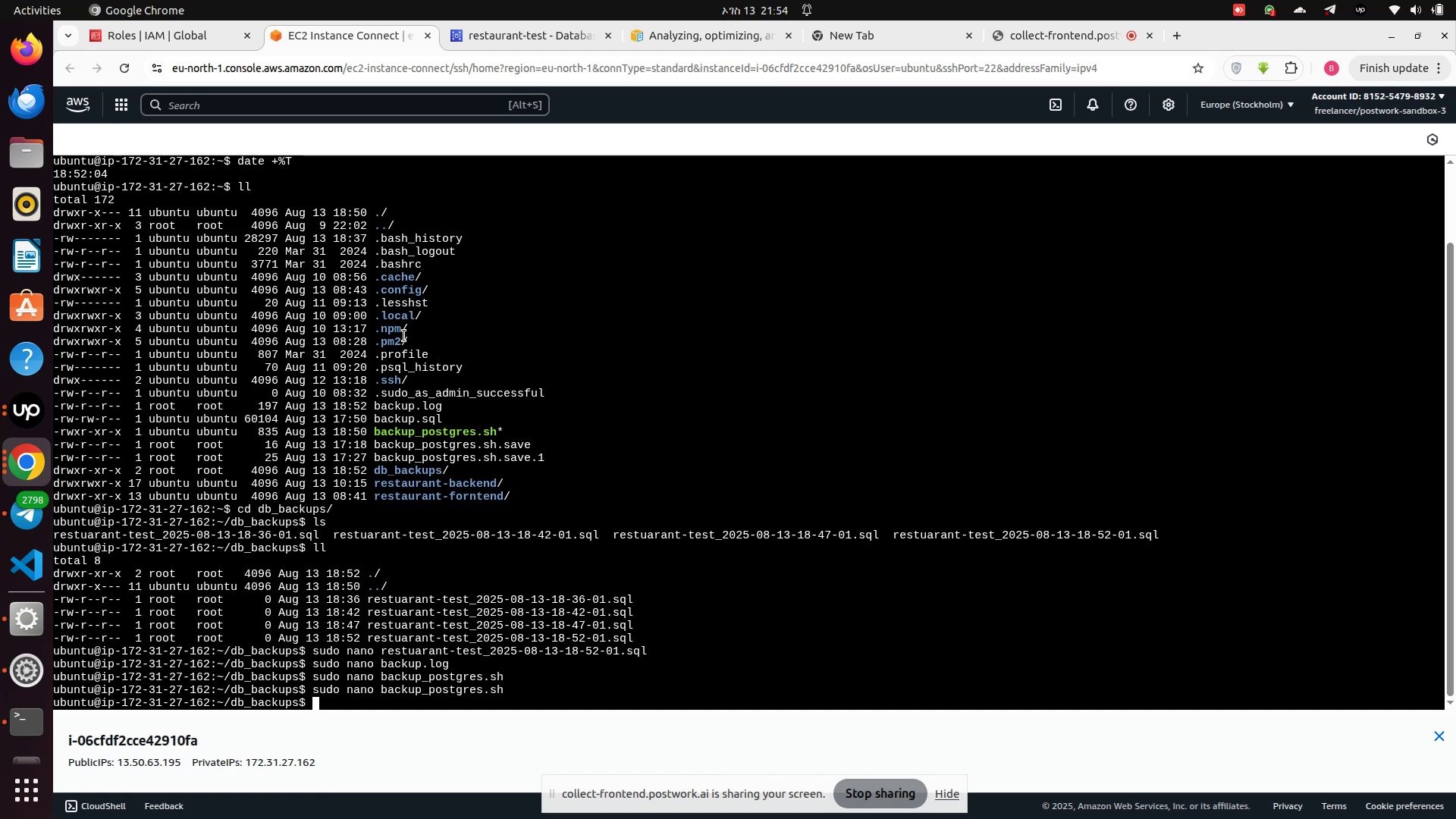 
mouse_move([990, 45])
 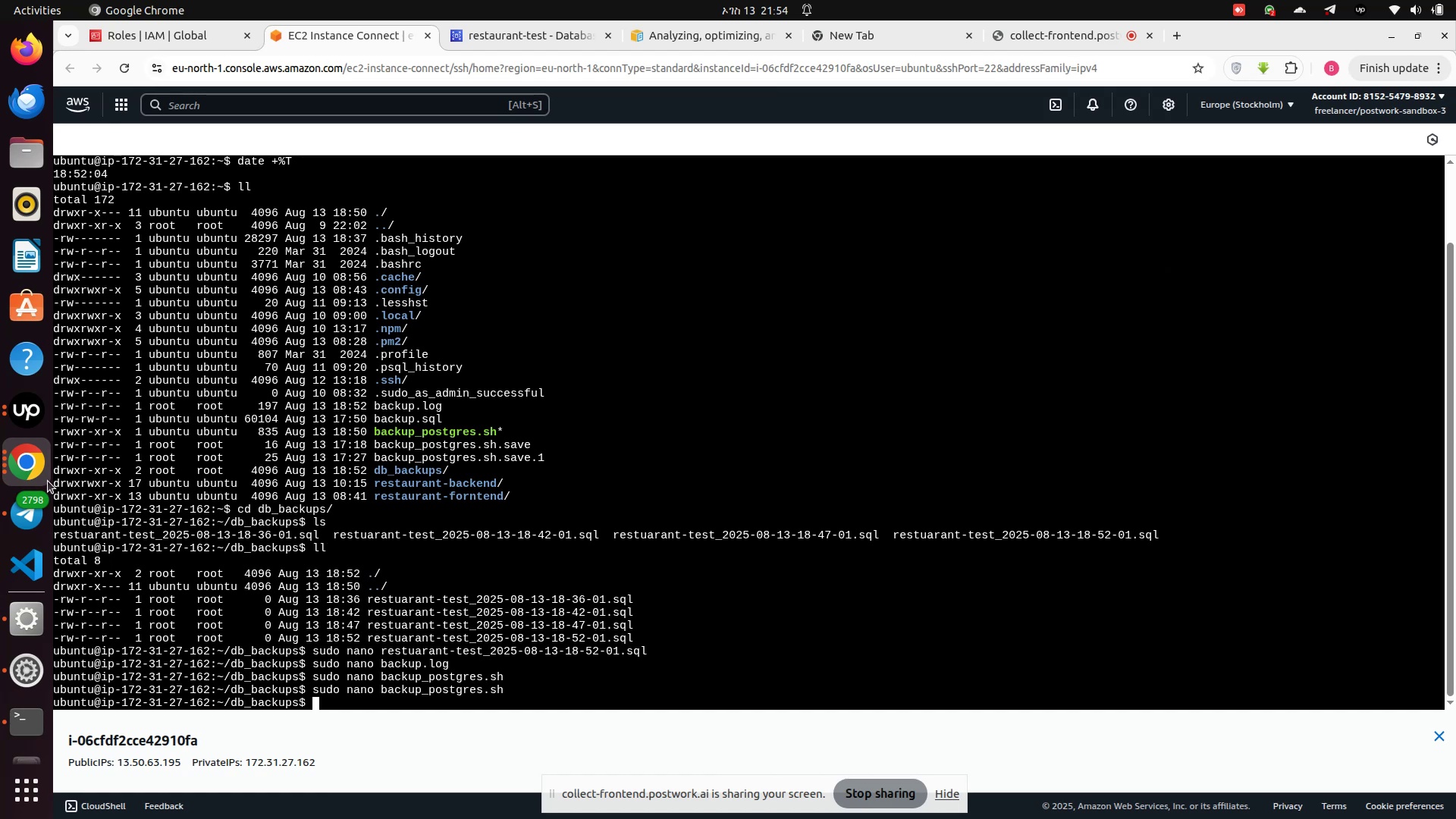 
left_click([39, 468])
 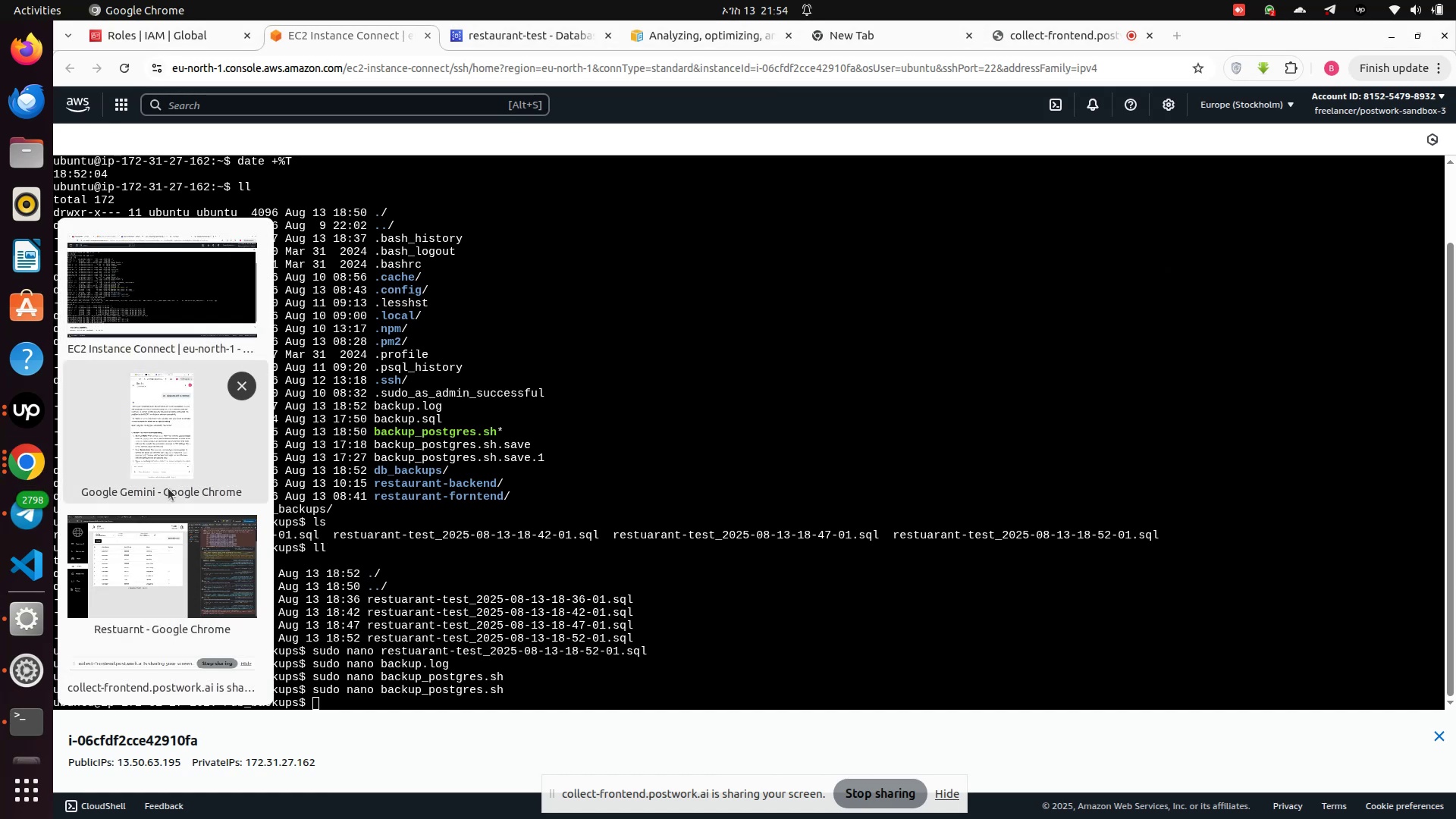 
left_click([164, 454])
 